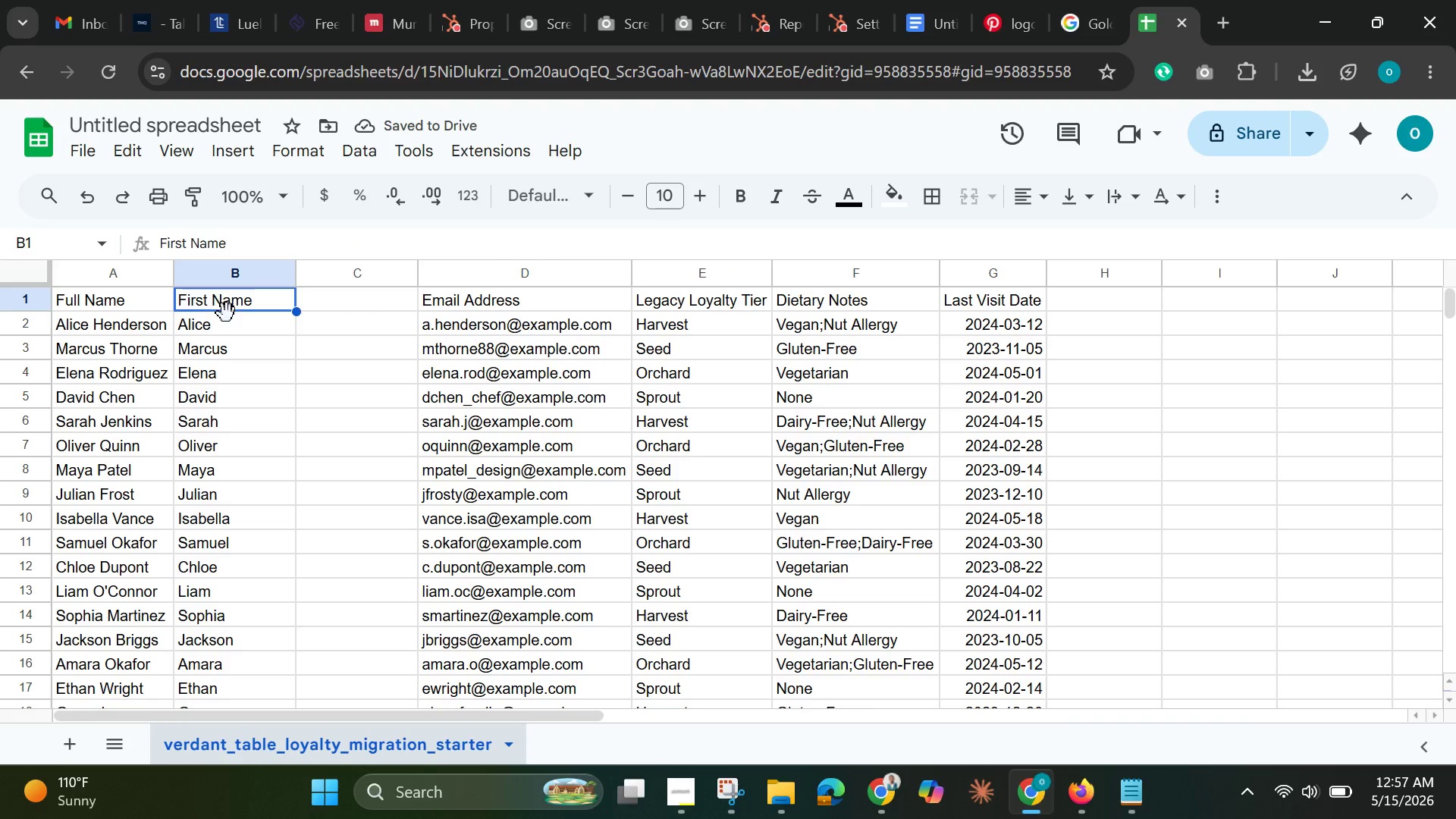 
left_click([227, 313])
 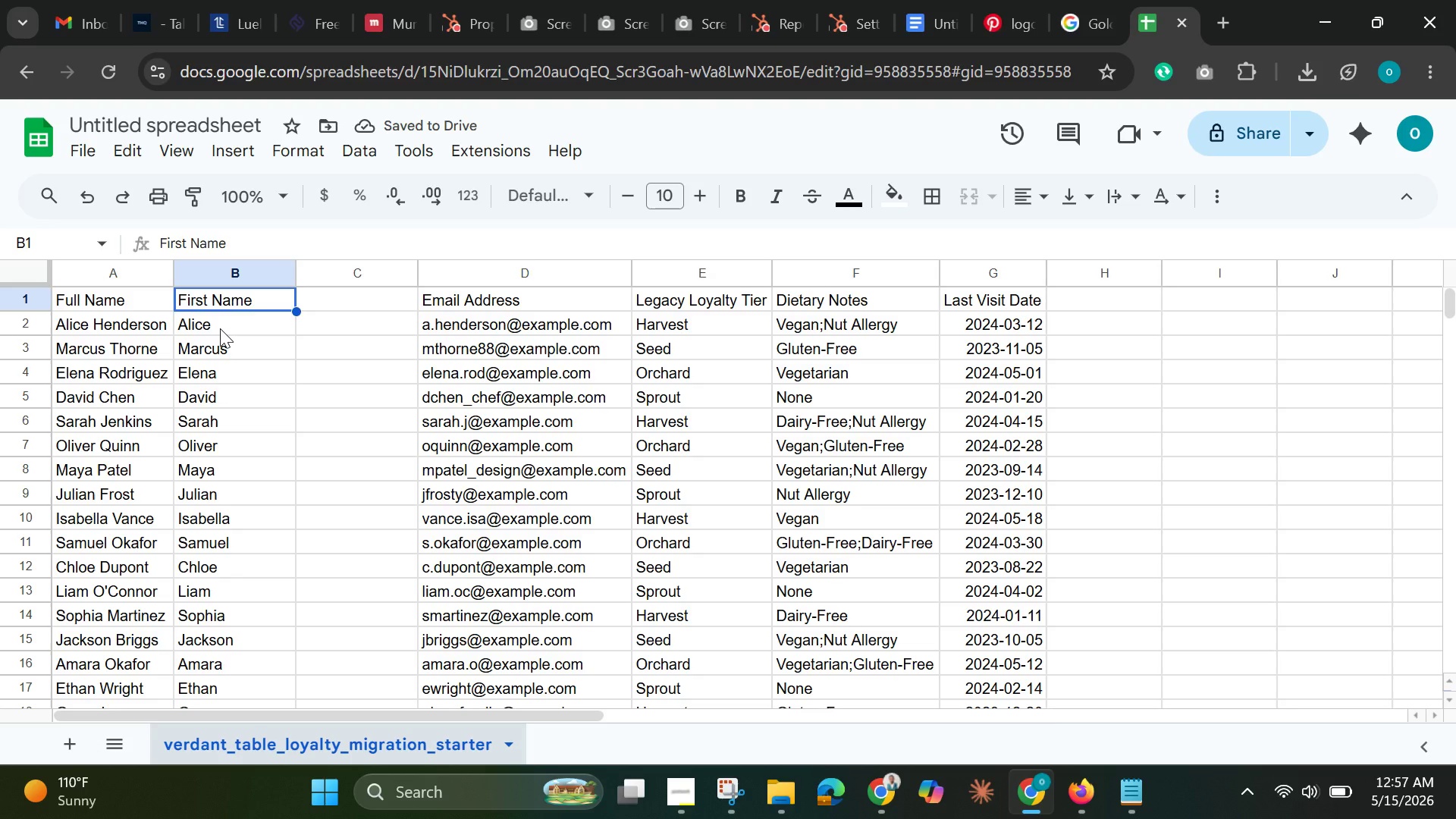 
left_click([220, 328])
 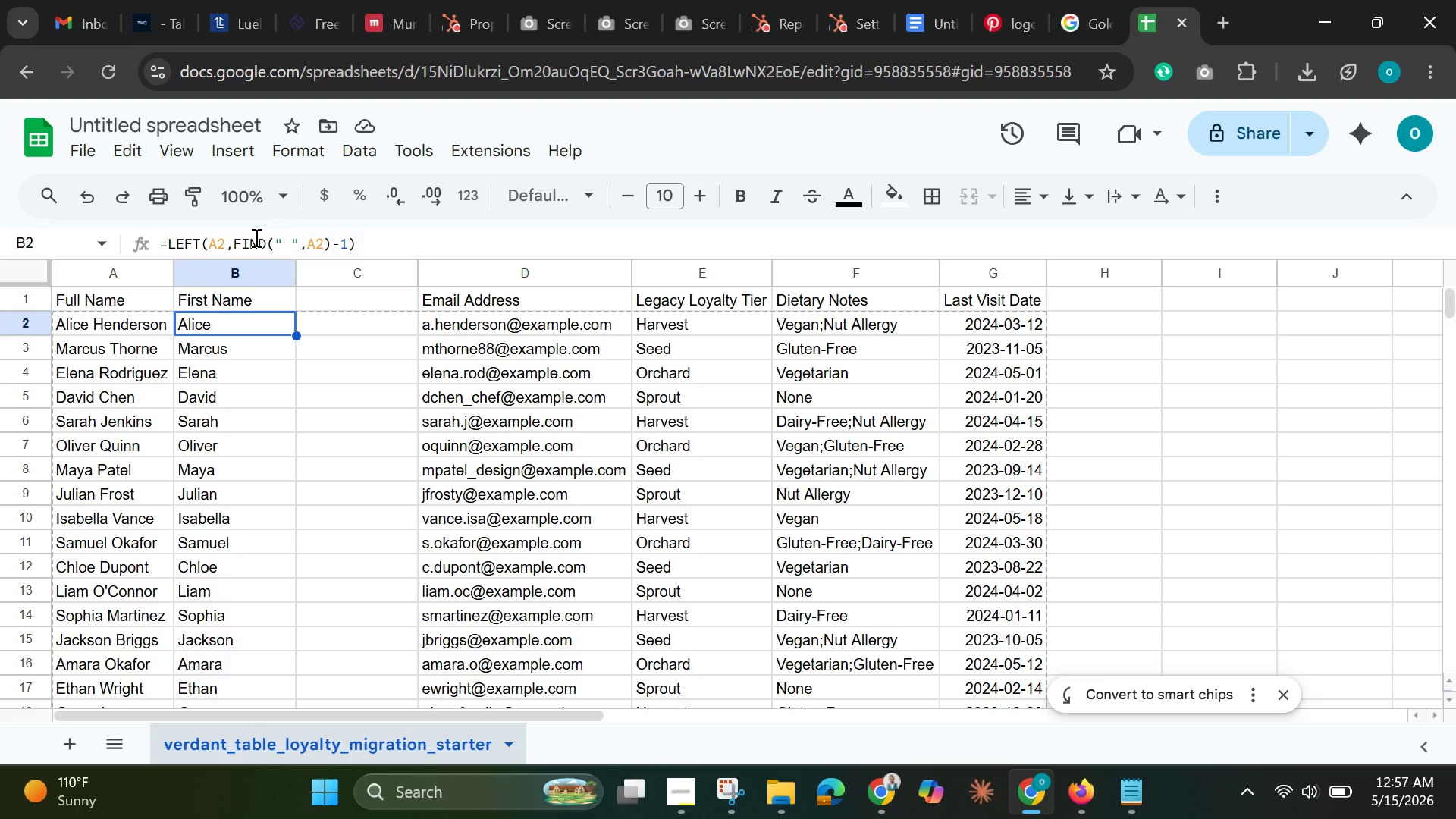 
wait(7.25)
 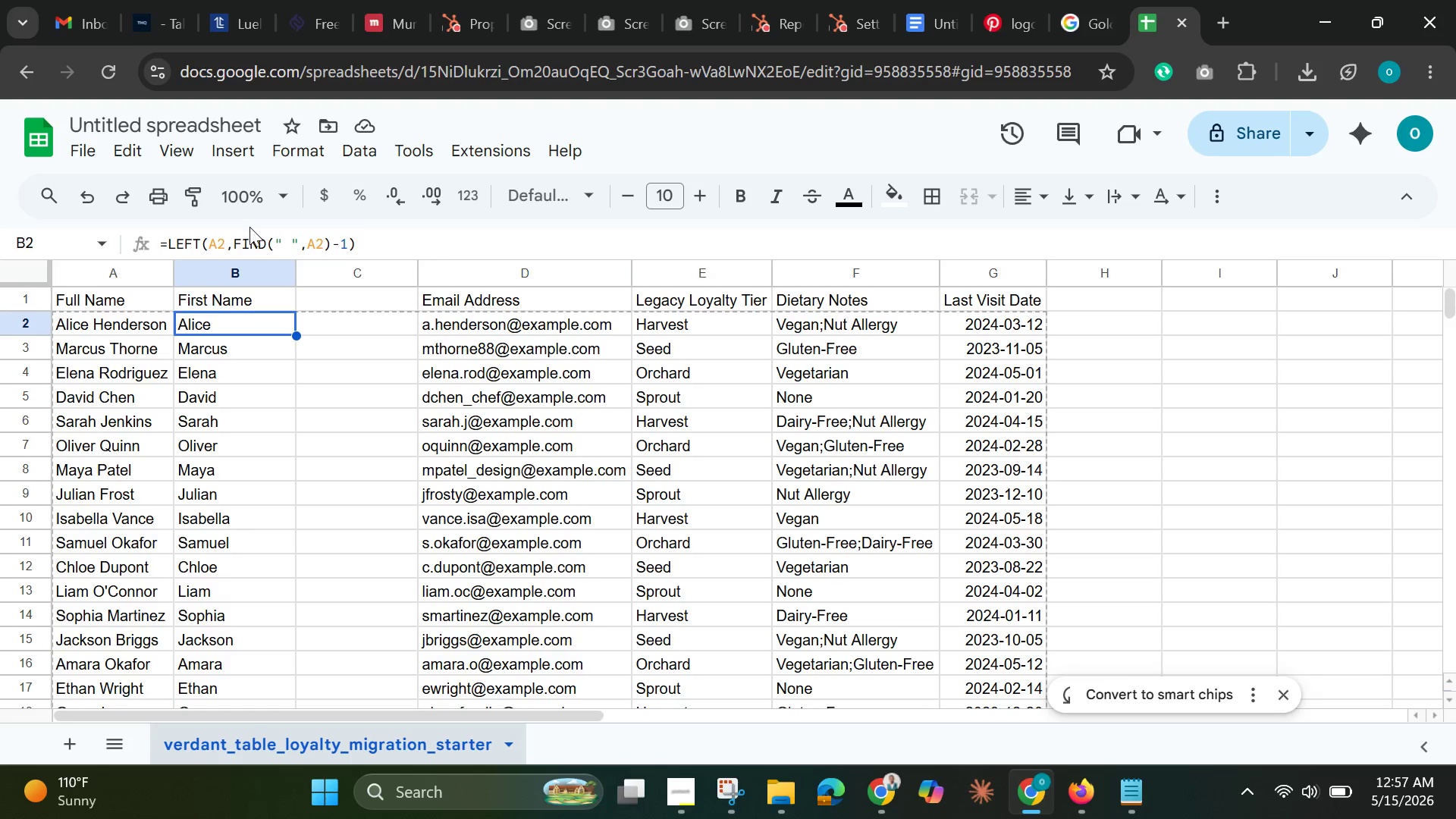 
left_click([346, 296])
 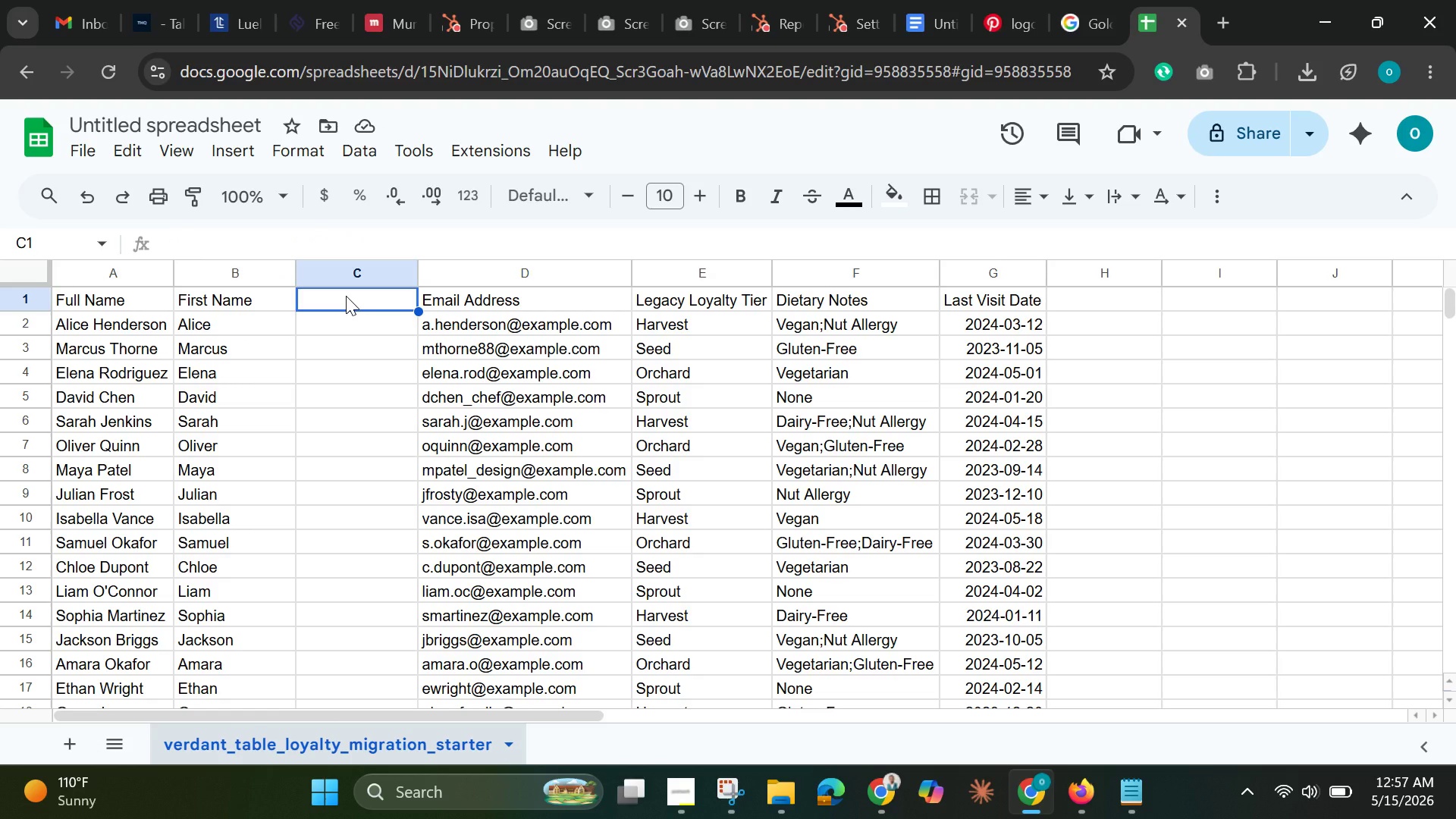 
left_click([346, 296])
 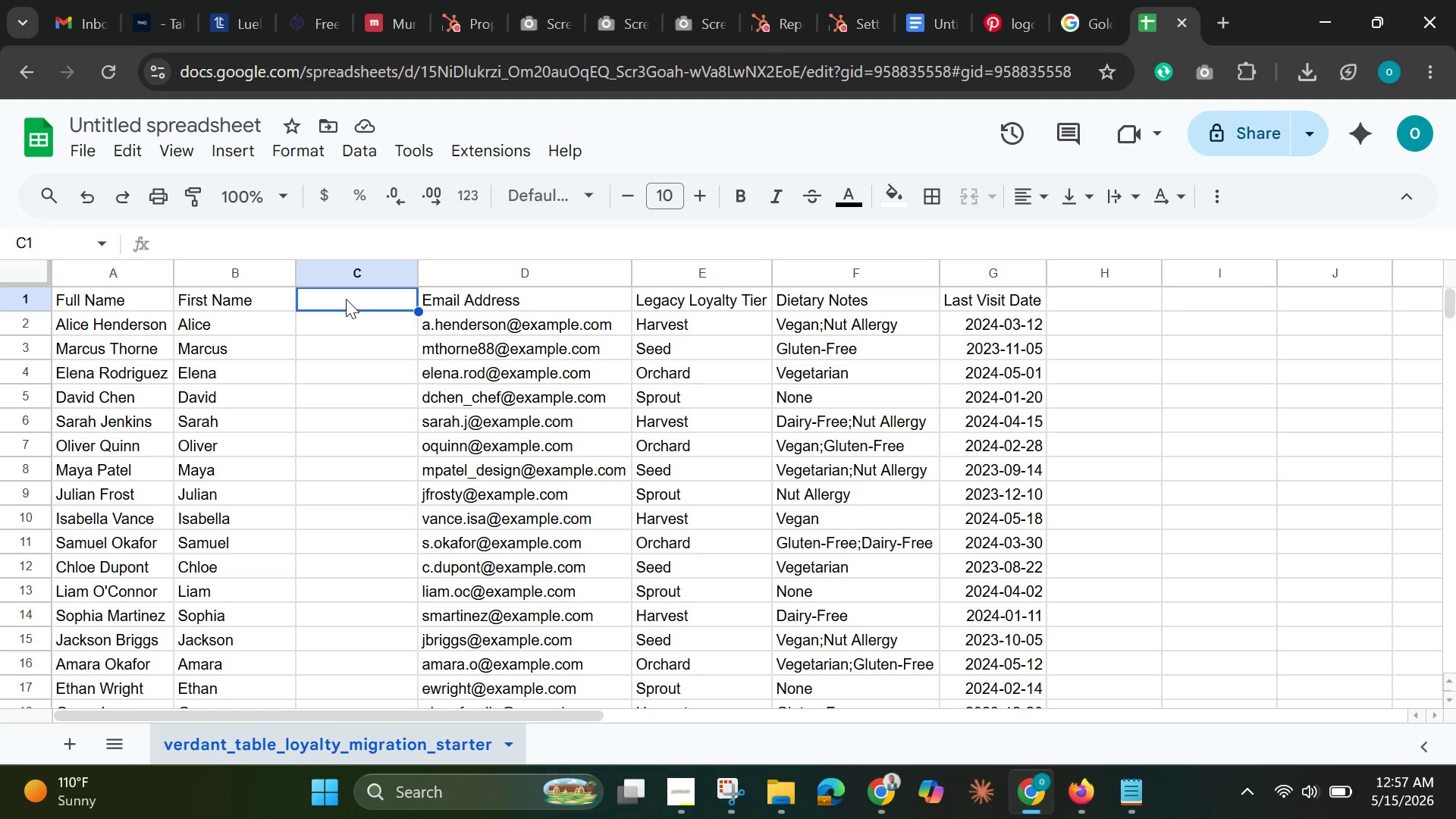 
double_click([346, 299])
 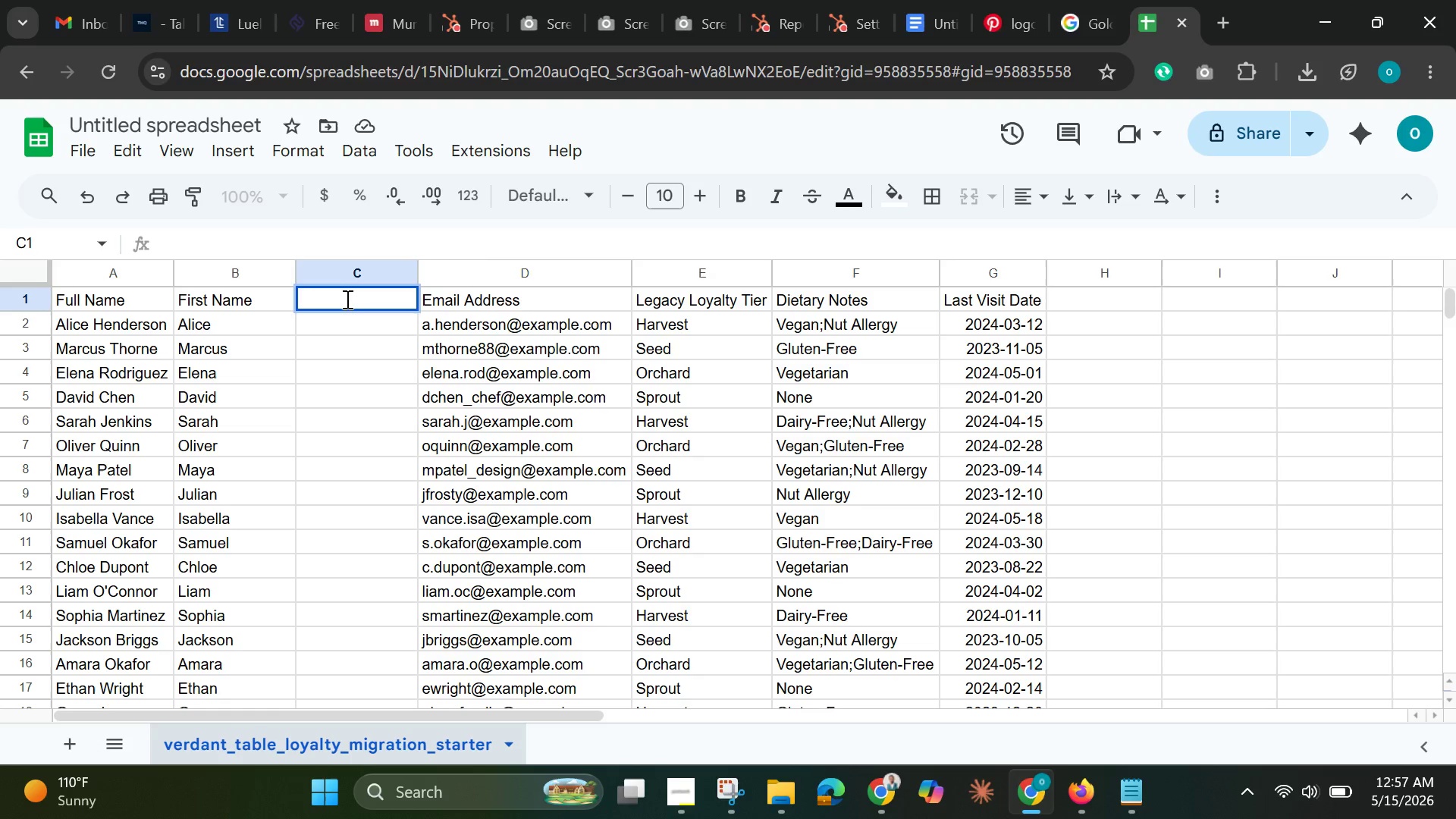 
type(Last Name)
 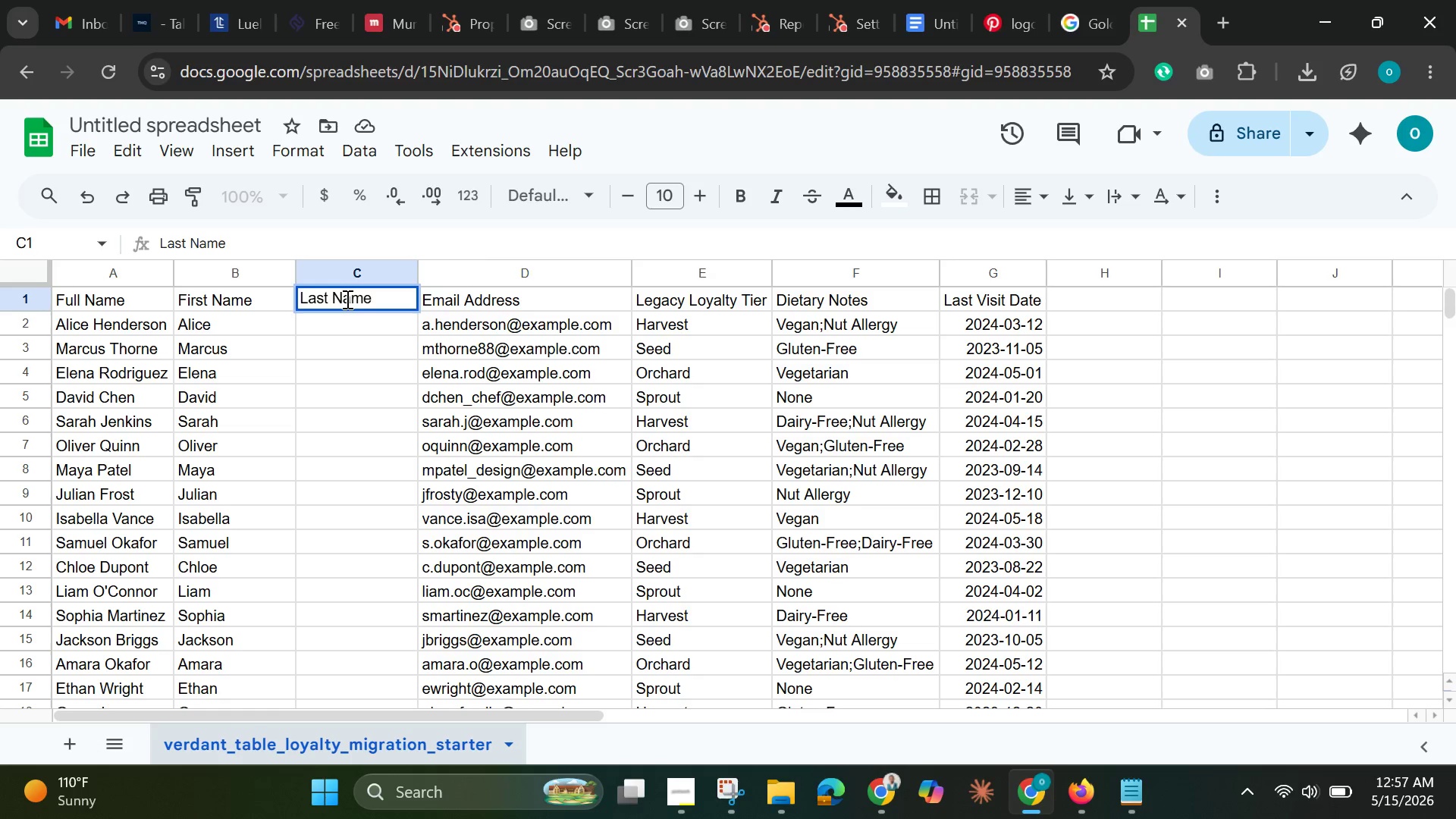 
left_click([361, 316])
 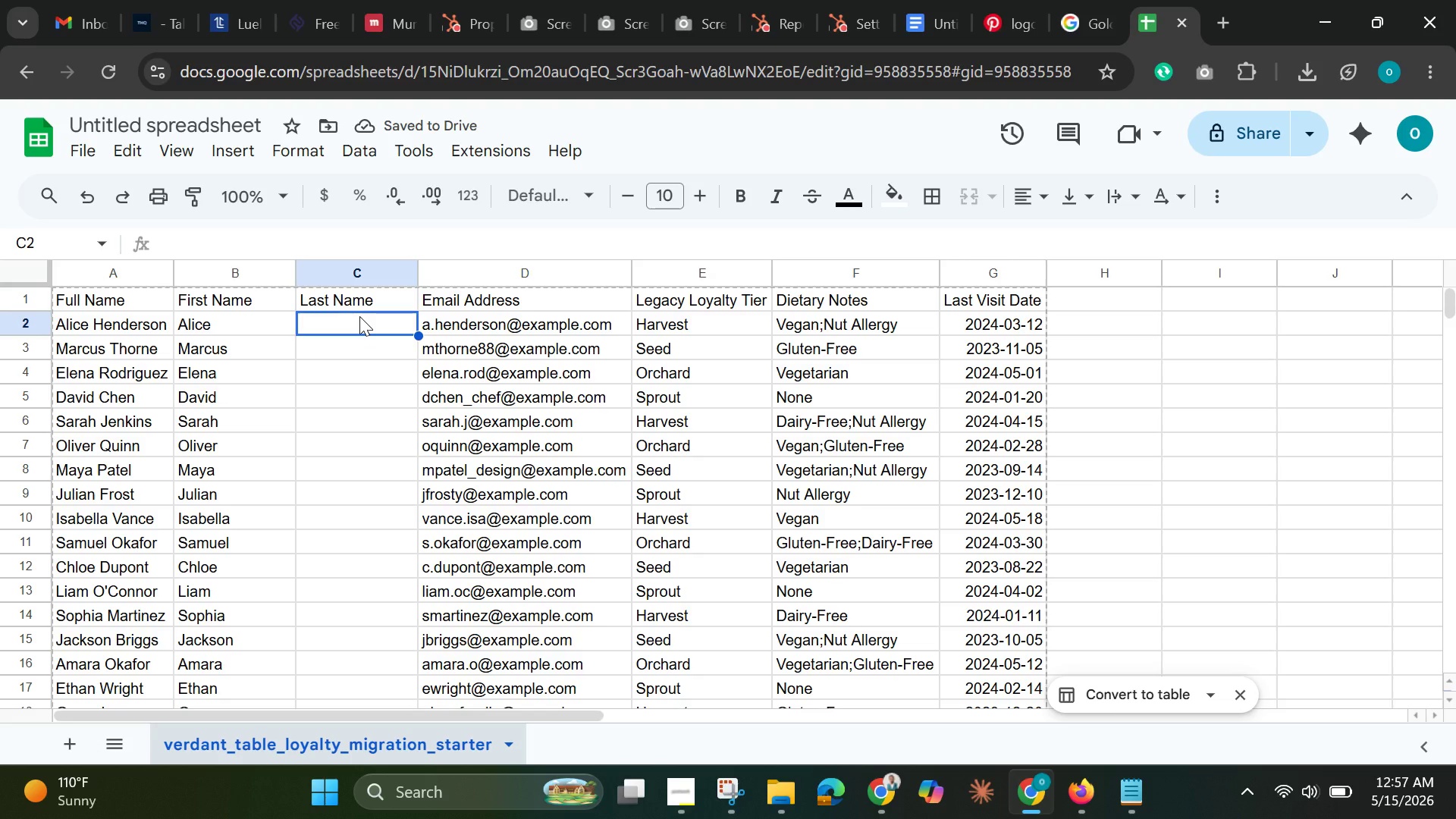 
wait(9.92)
 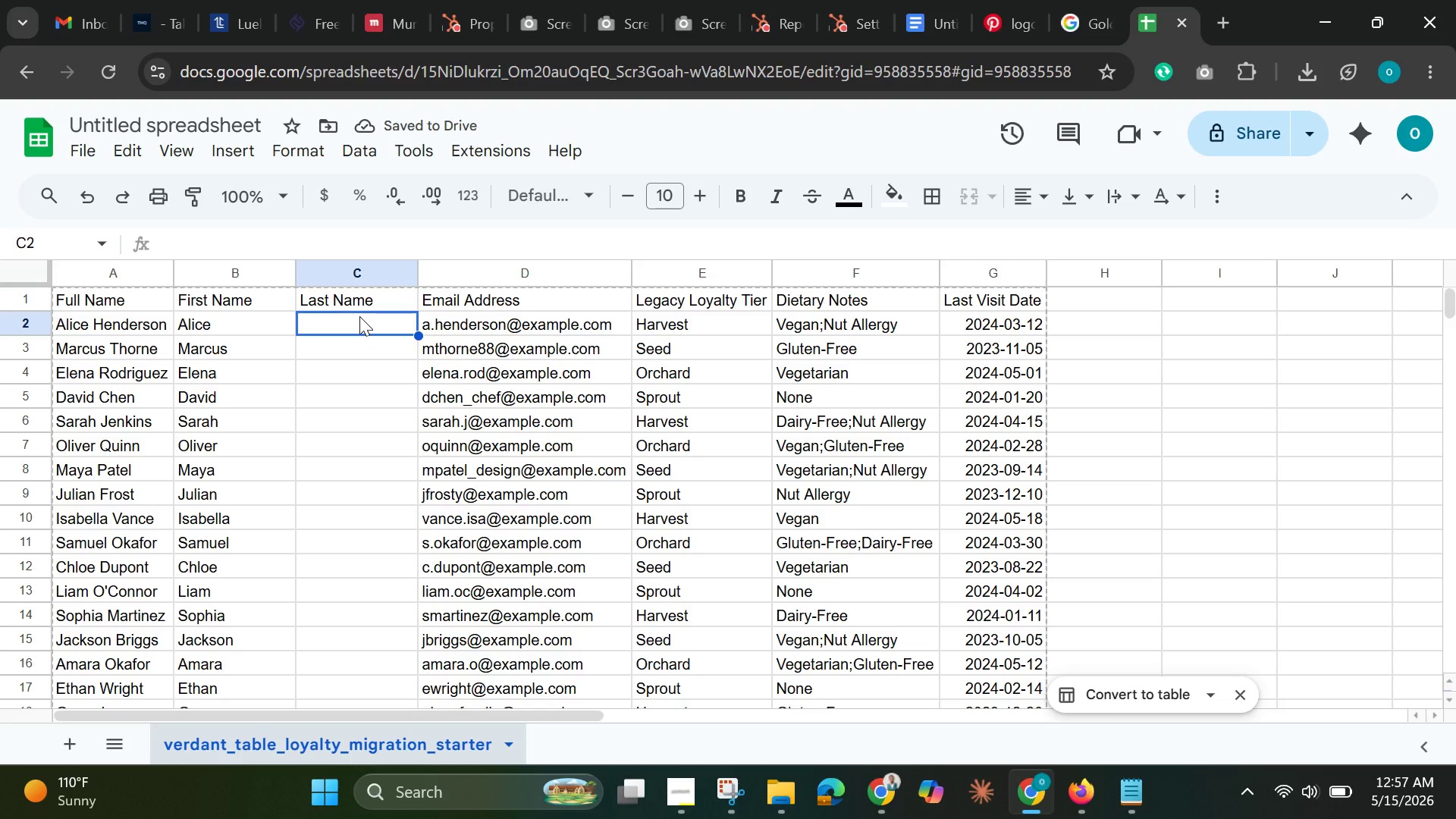 
type(=RIGHT)
 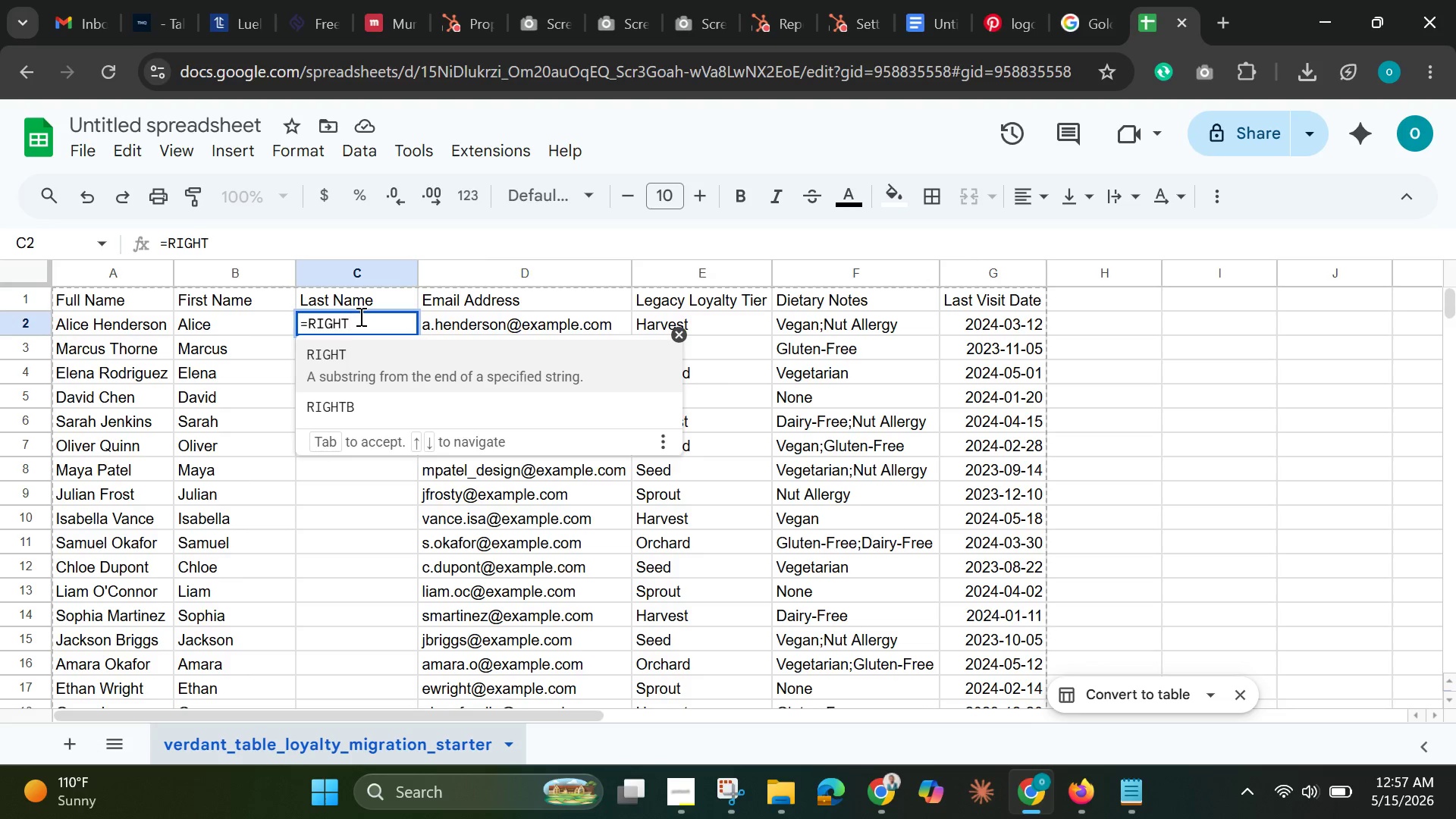 
key(Shift+9)
 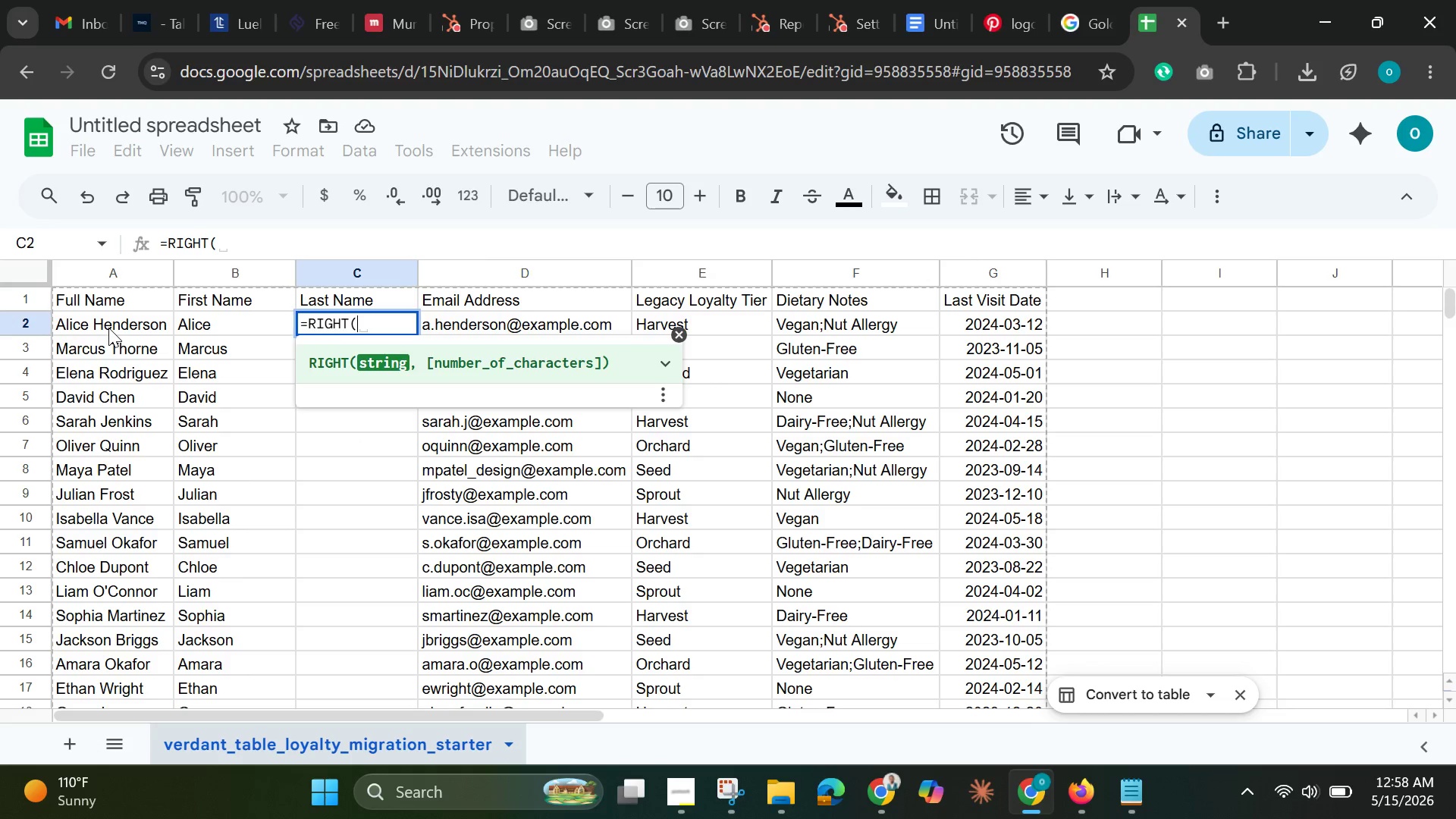 
hold_key(key=ShiftLeft, duration=0.97)
left_click([108, 325])
 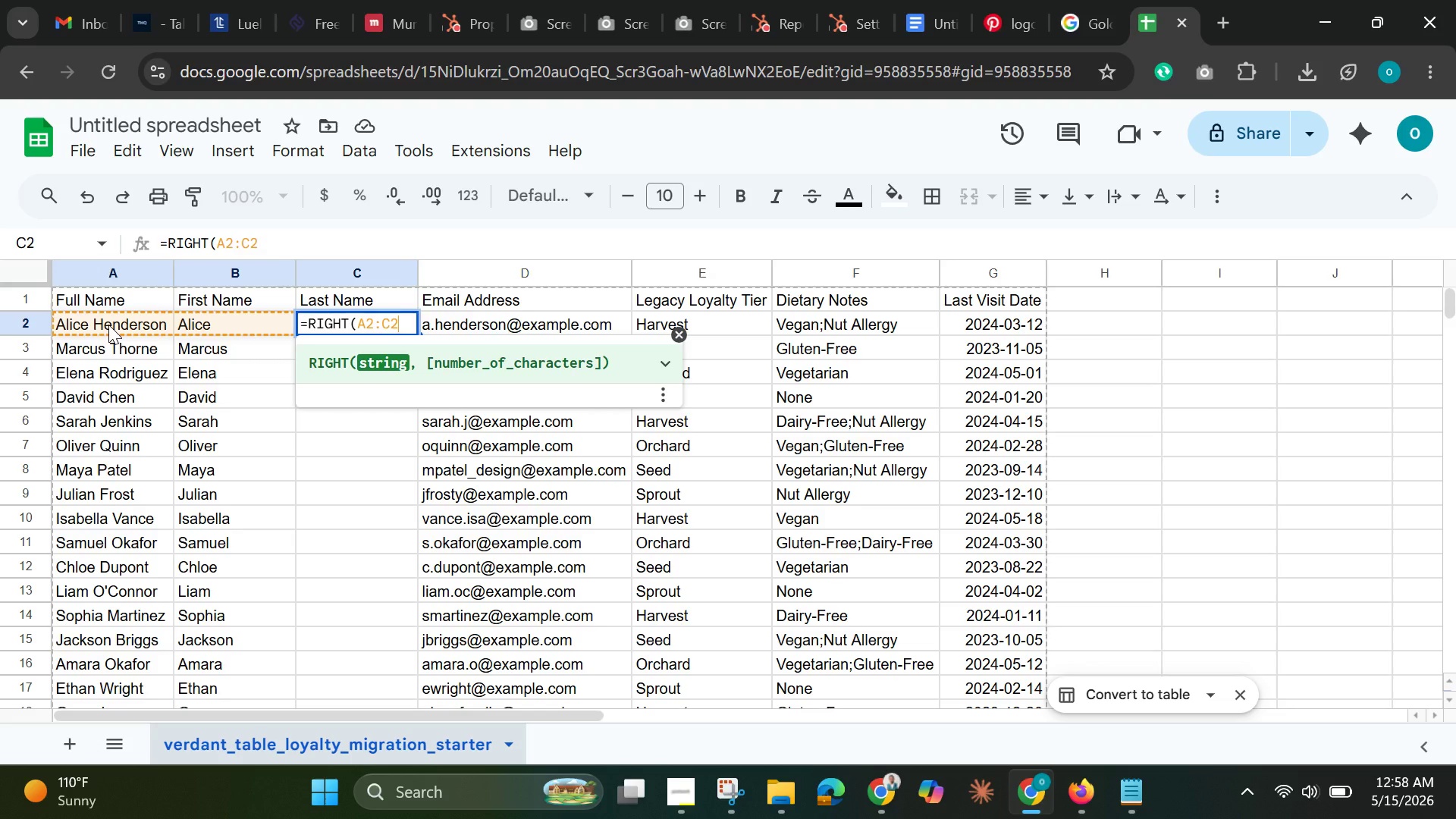 
key(Backspace)
 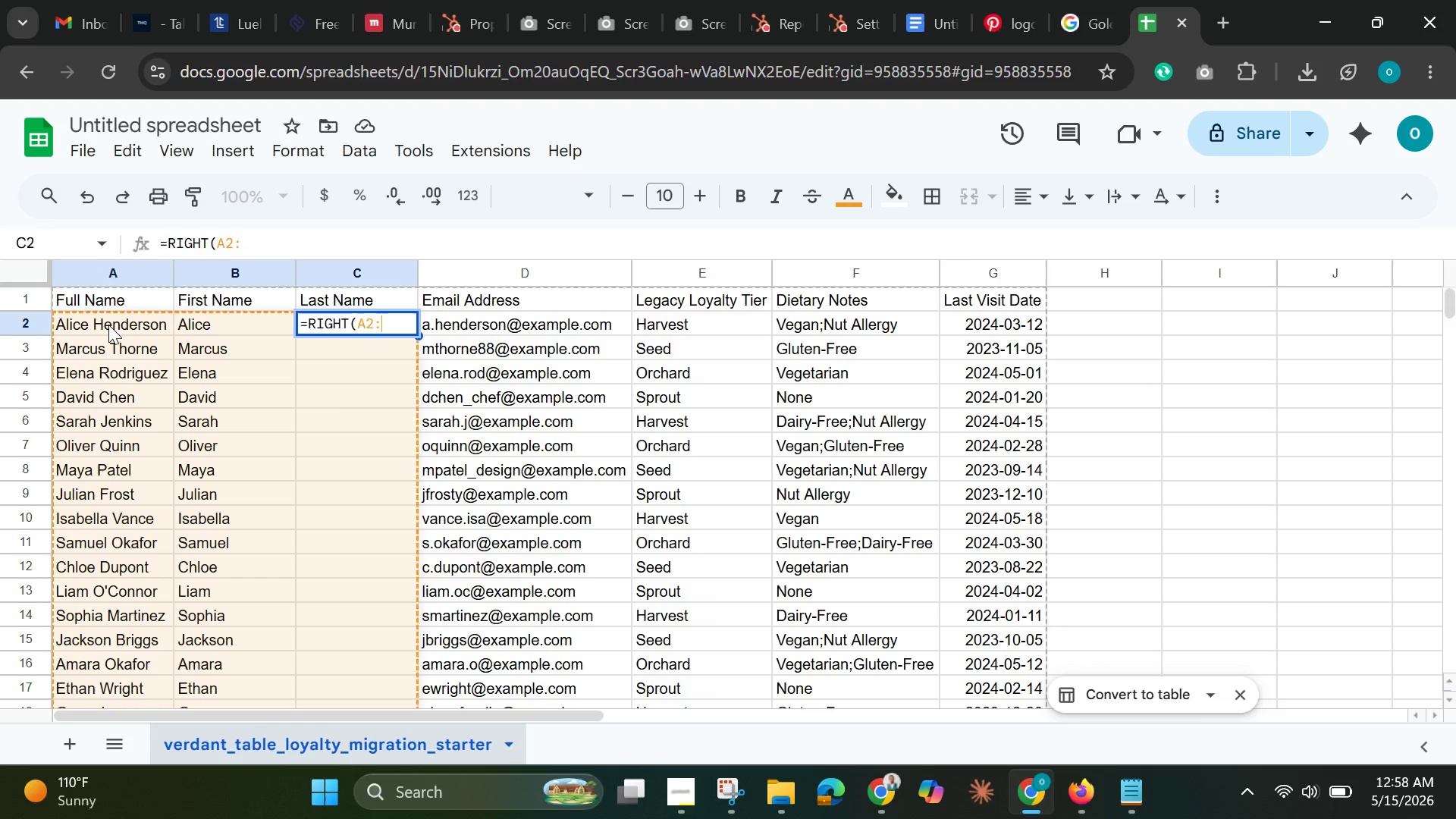 
key(Backspace)
 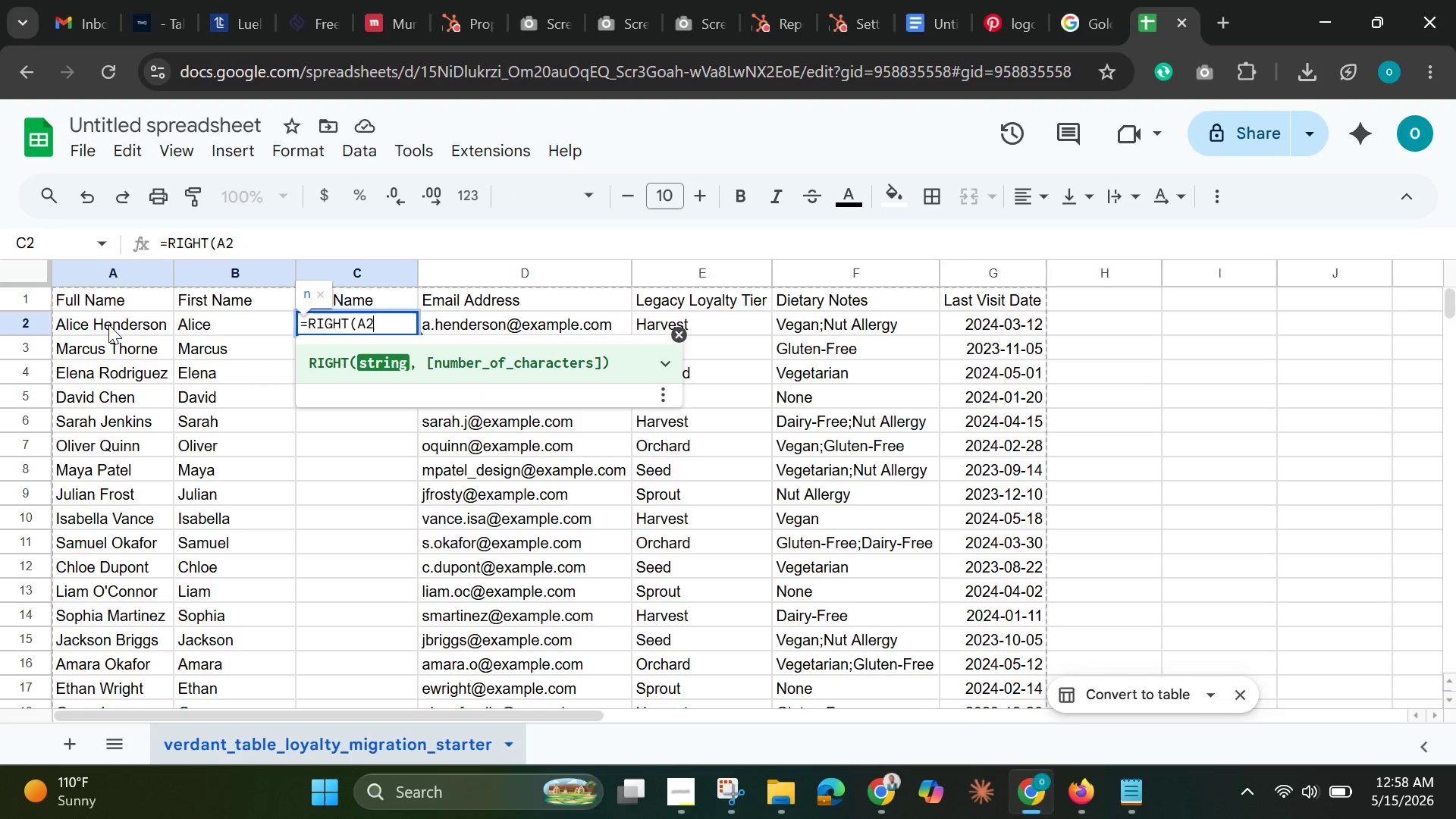 
key(Backspace)
 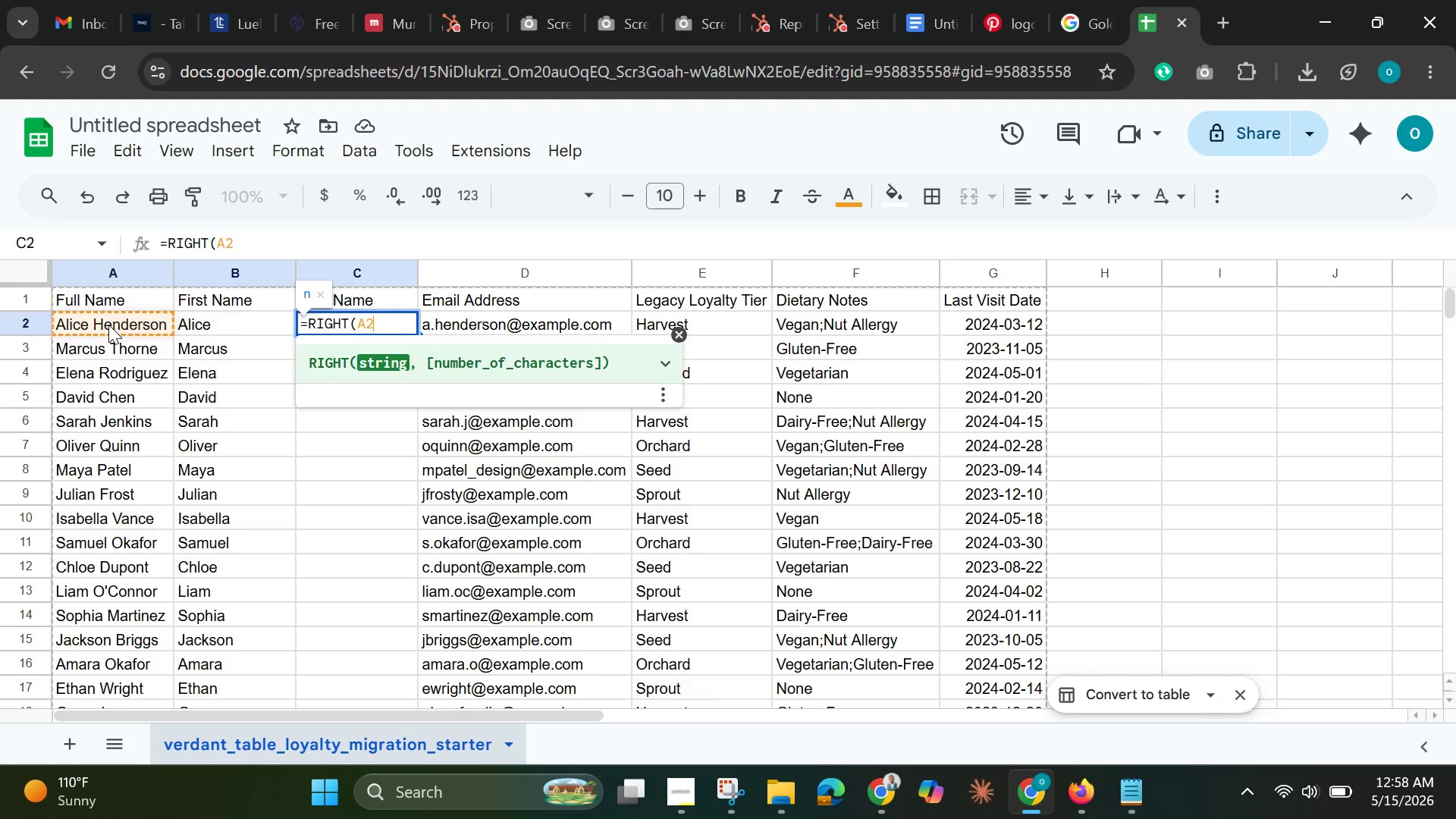 
type(,FIND)
 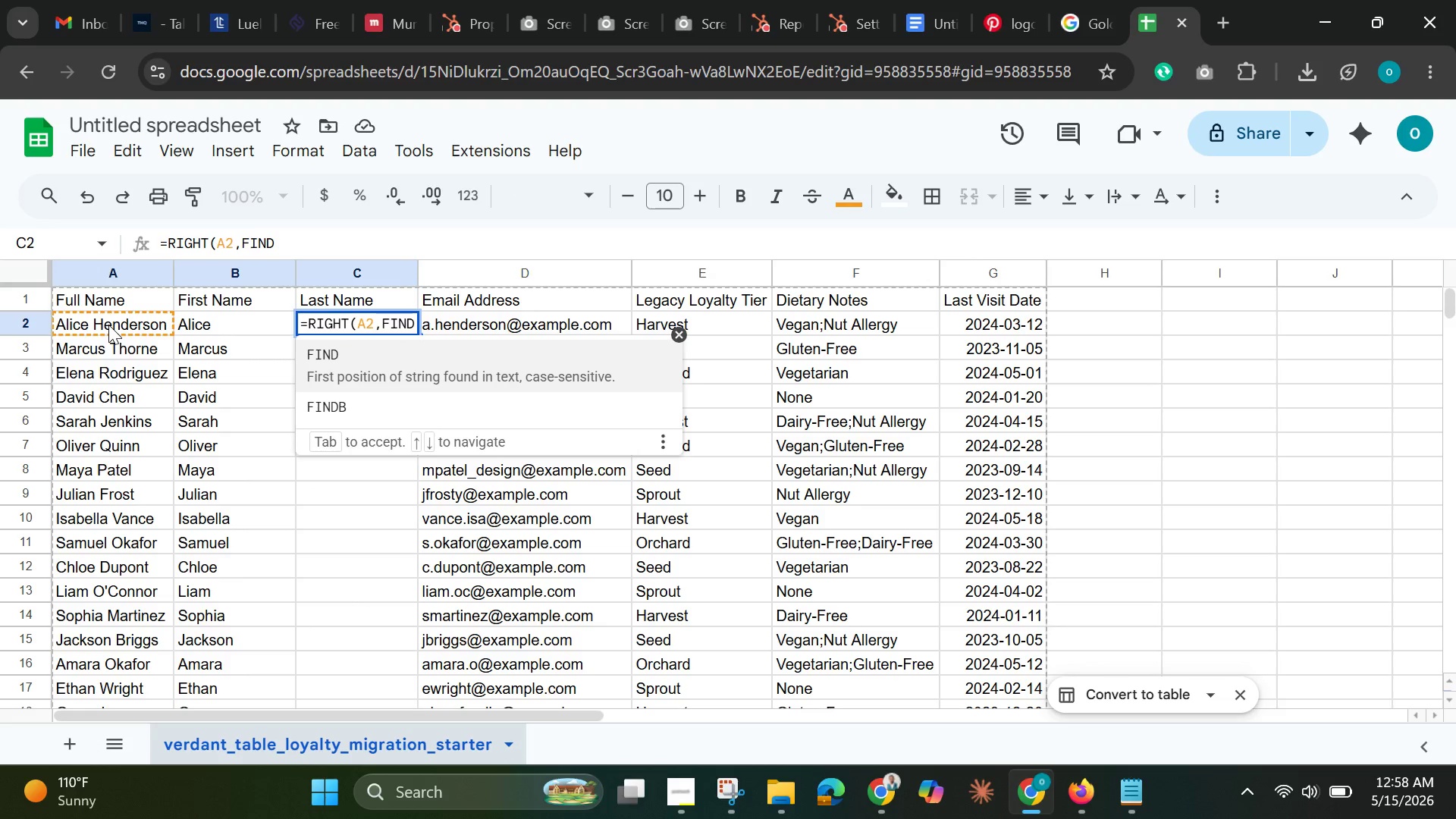 
key(Shift+0)
 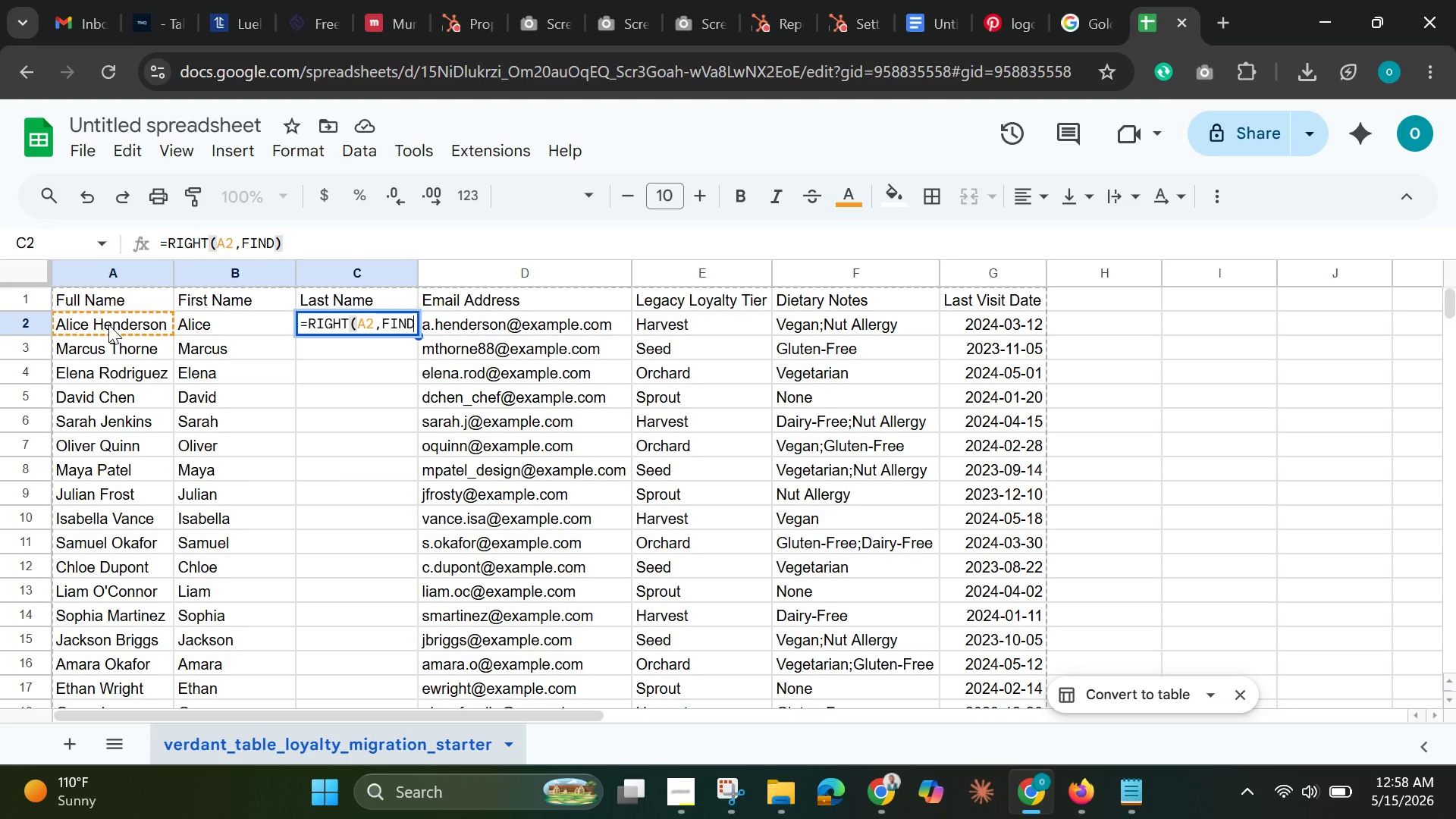 
key(Backspace)
 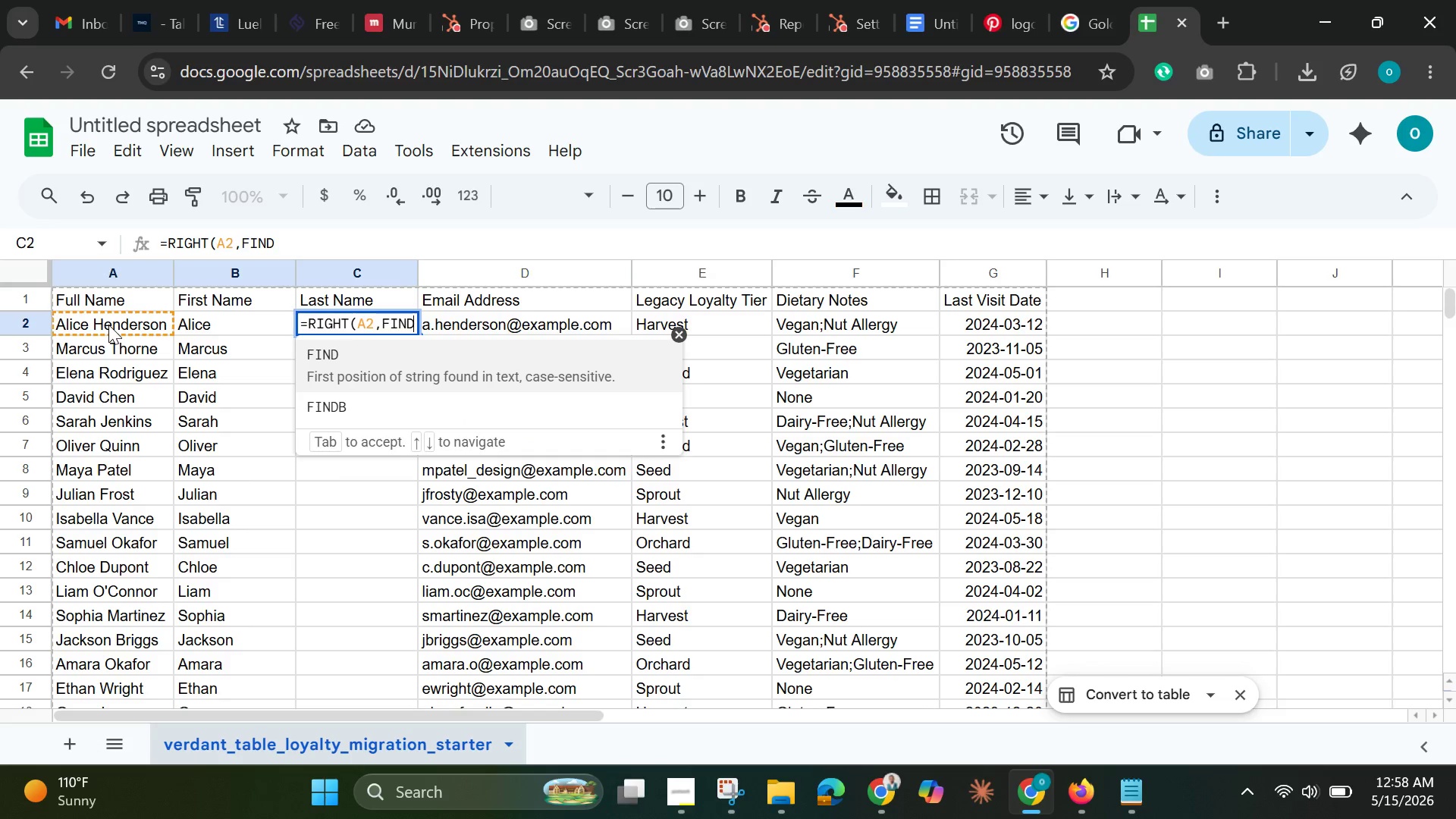 
key(Shift+9)
 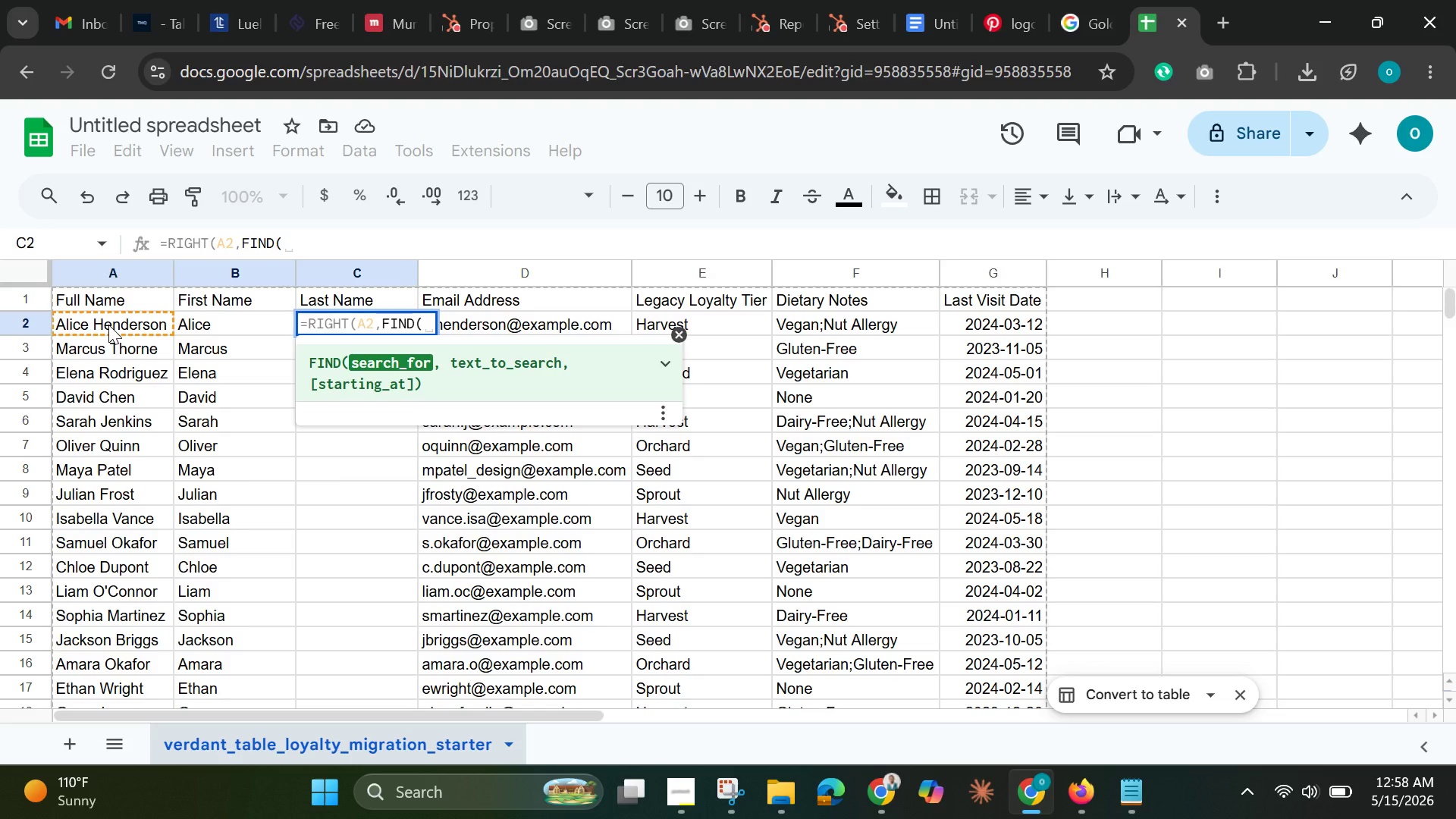 
key(Shift+Quote)
 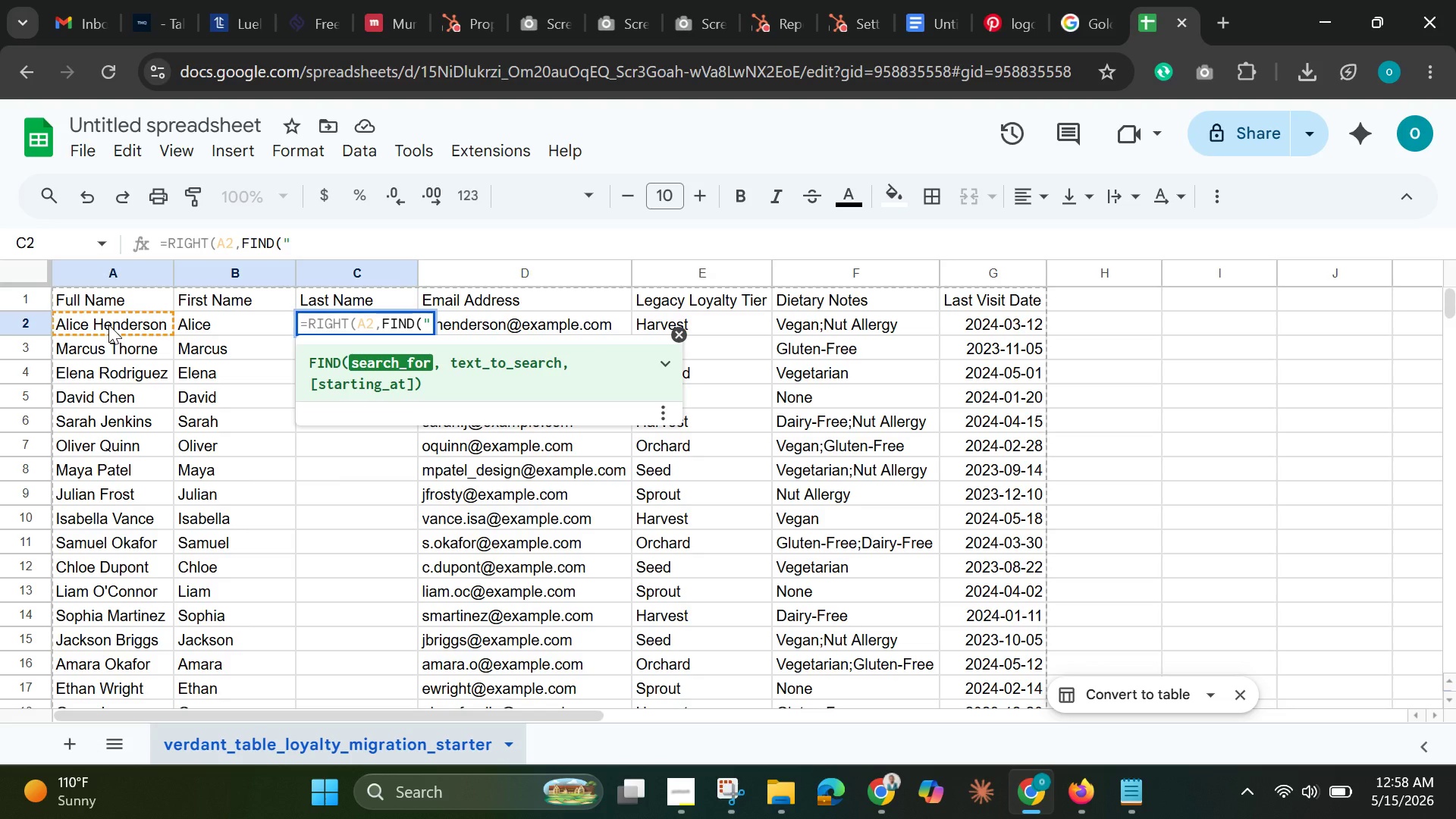 
key(Space)
 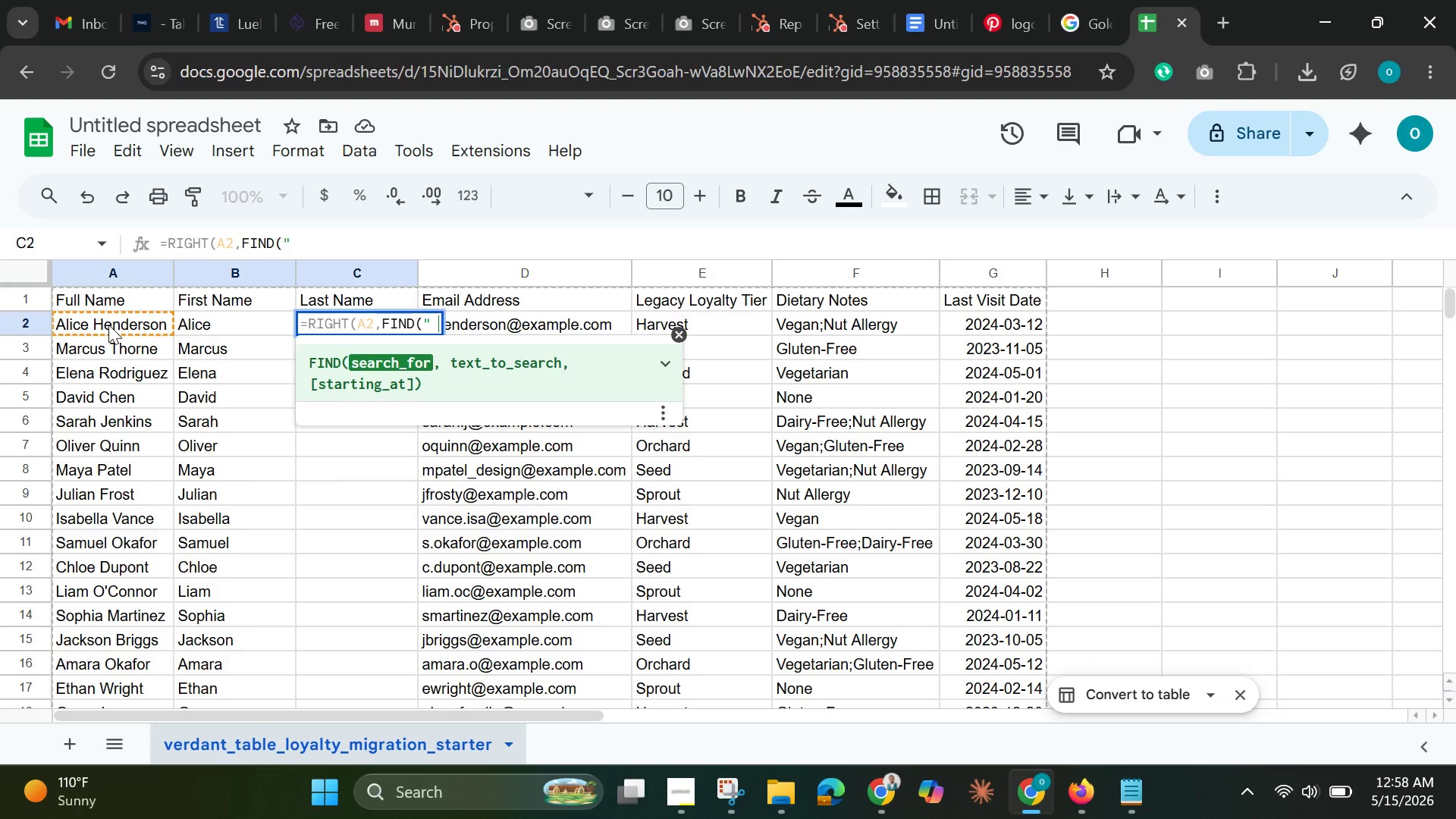 
key(Shift+Quote)
 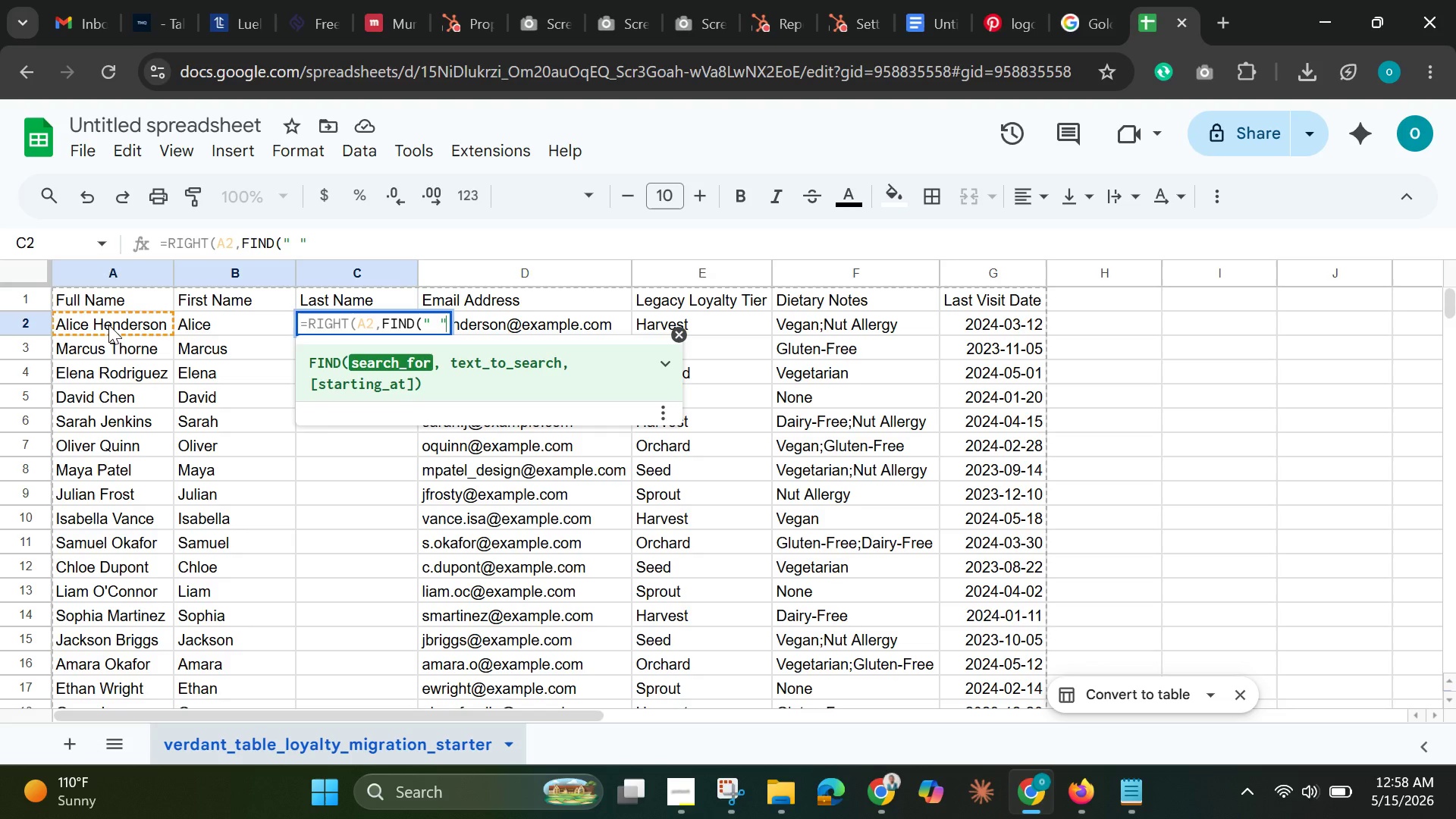 
key(Shift+0)
 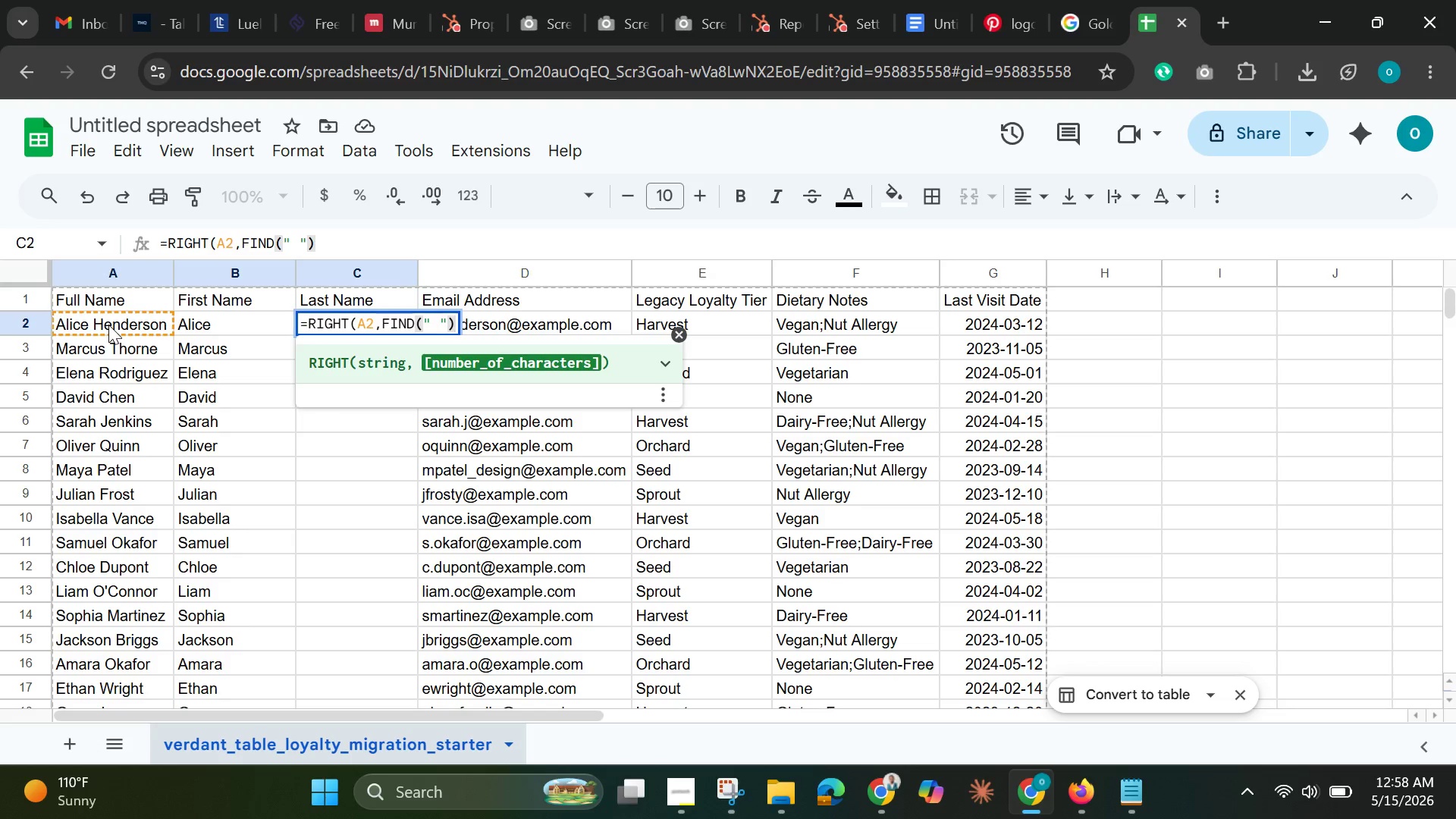 
key(ArrowLeft)
 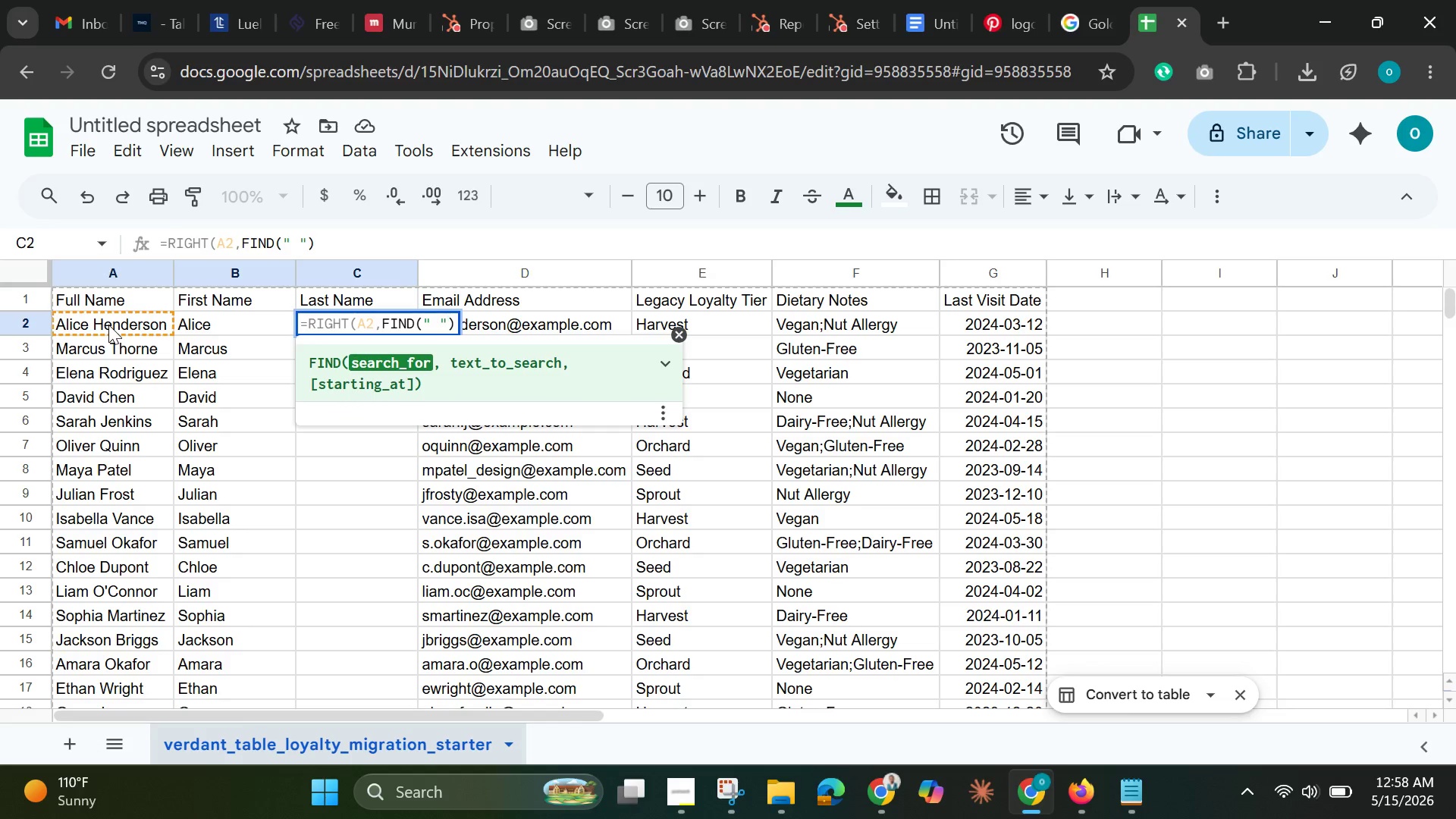 
type(,A2)
 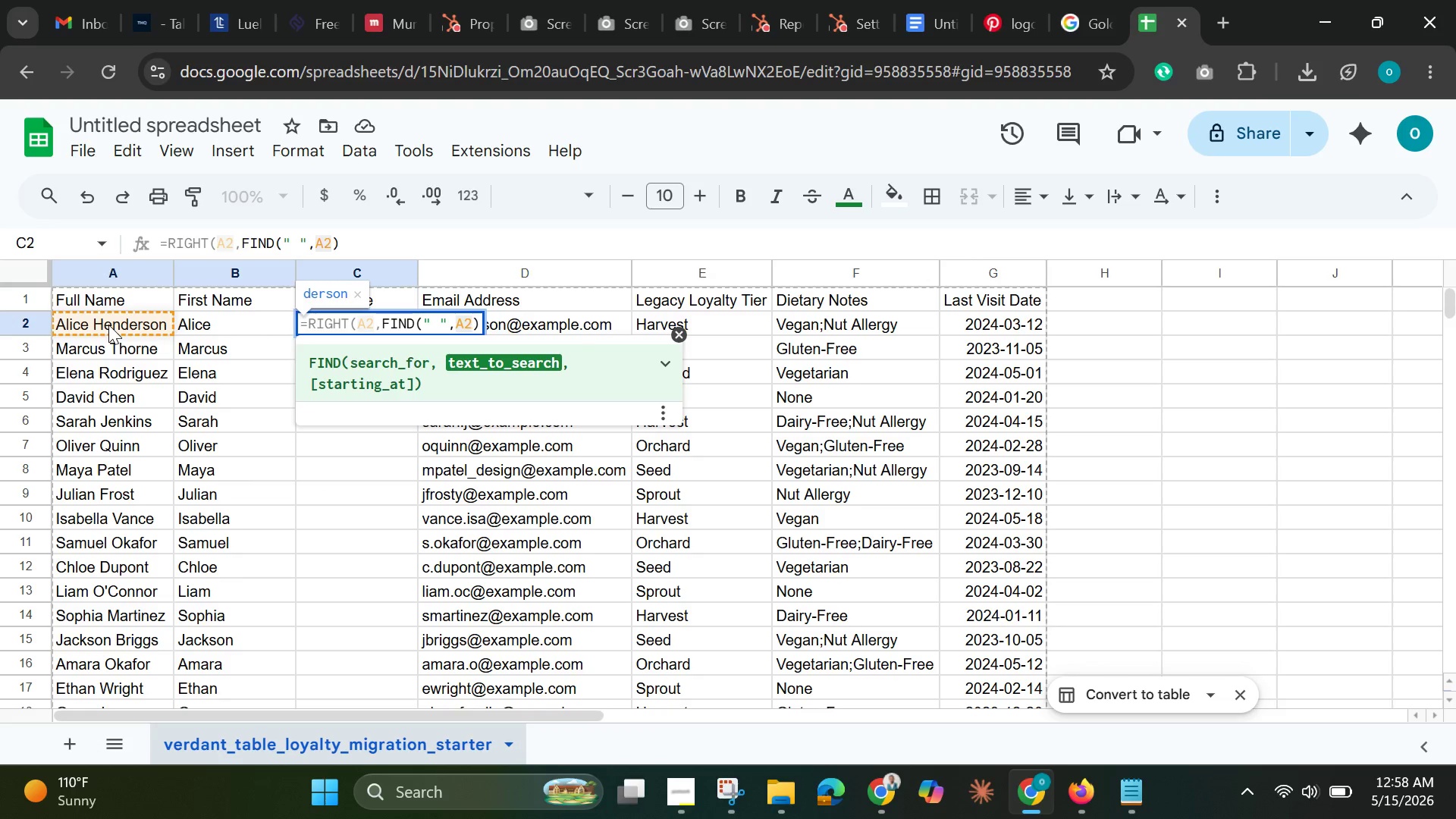 
hold_key(key=ShiftLeft, duration=1.5)
 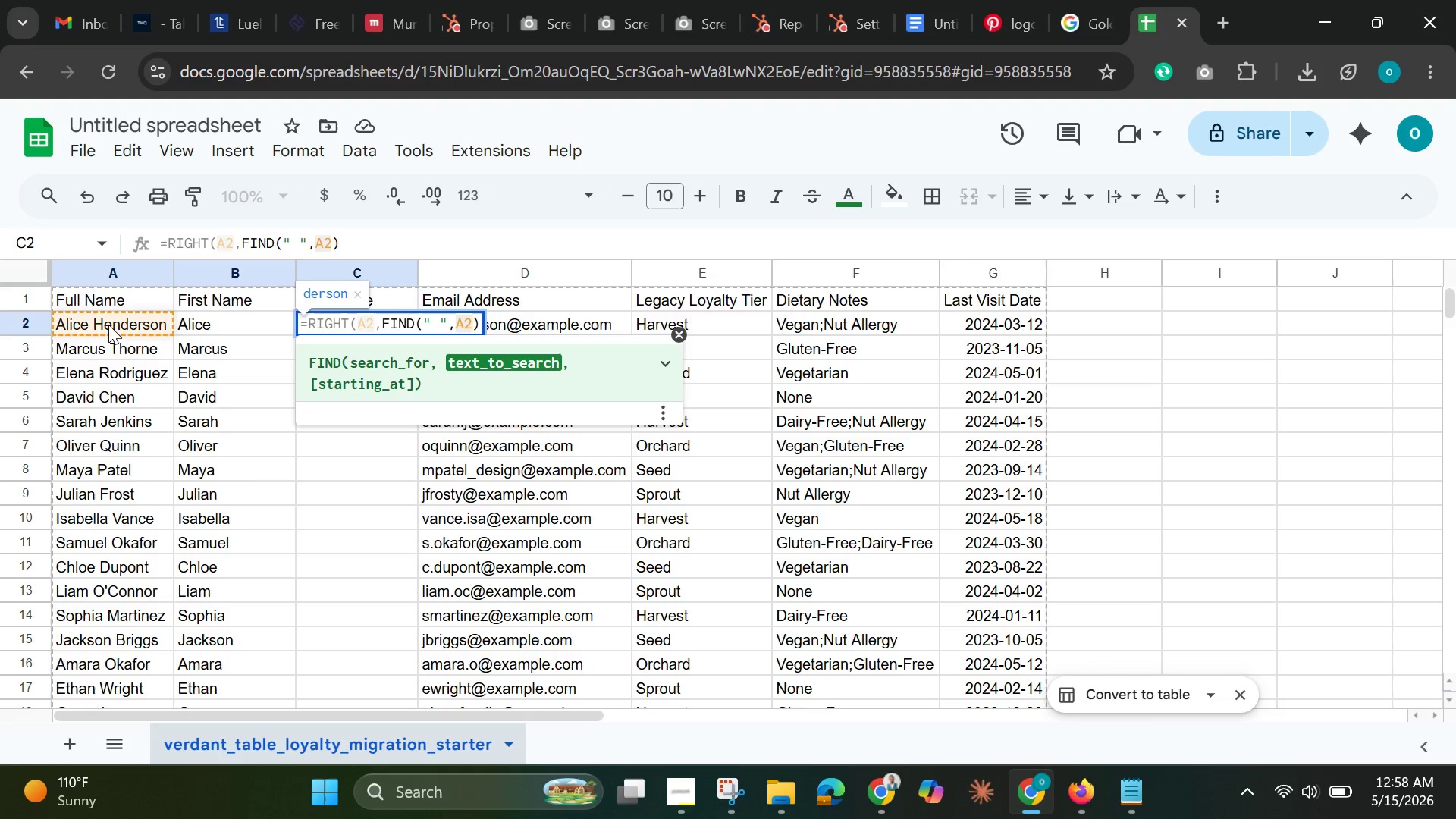 
hold_key(key=ShiftLeft, duration=1.5)
 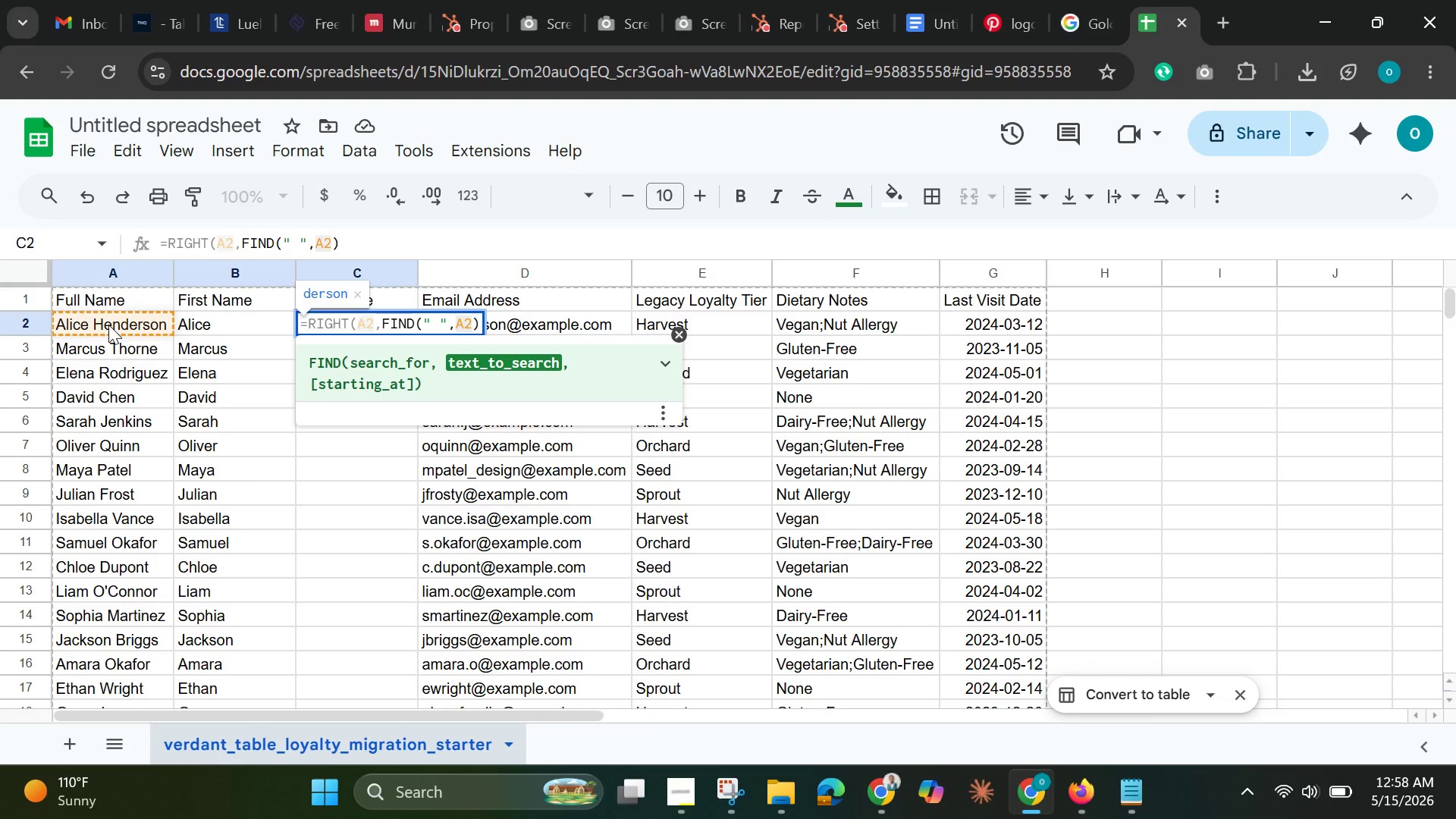 
key(Shift+9)
 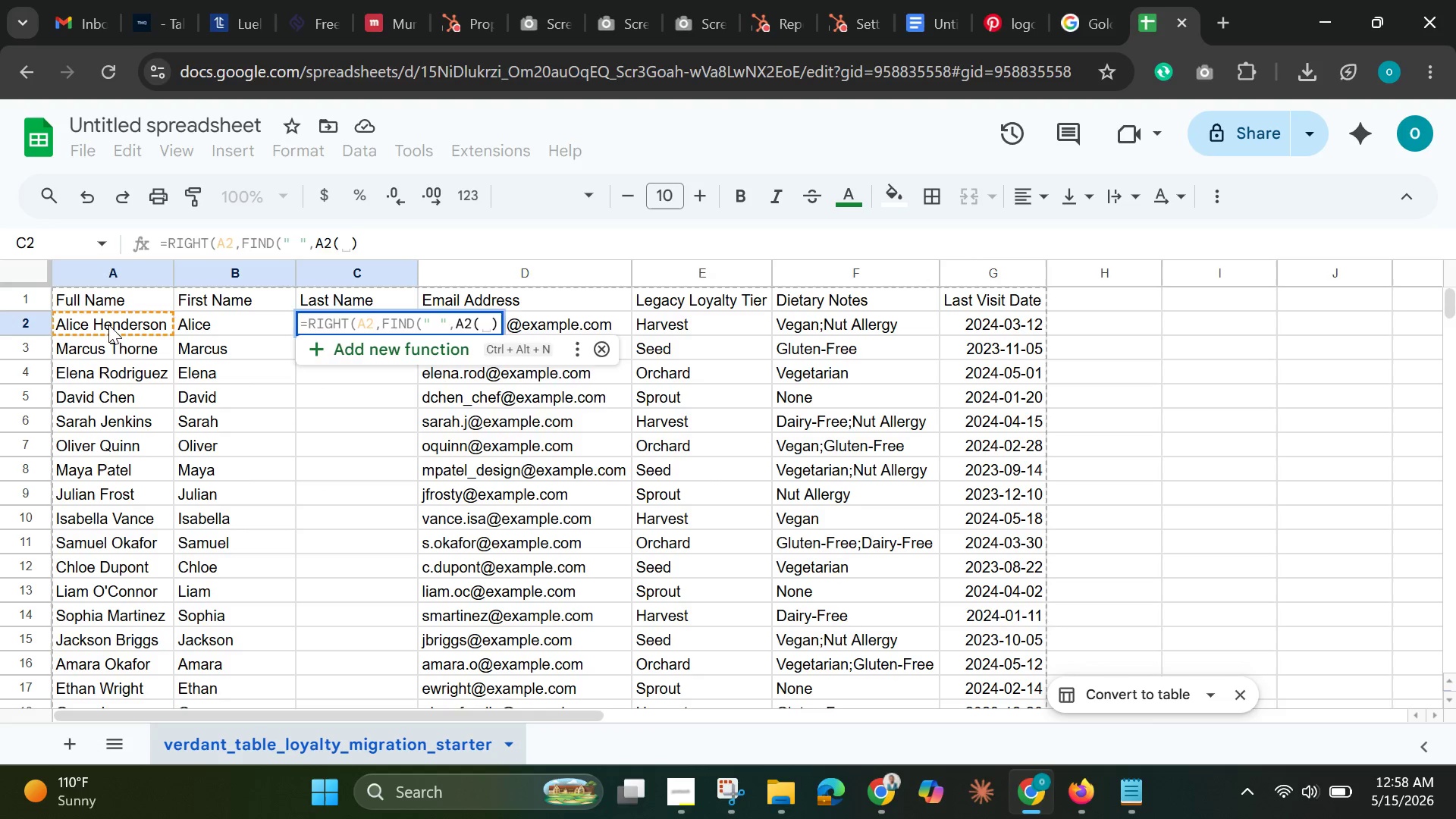 
key(Backspace)
 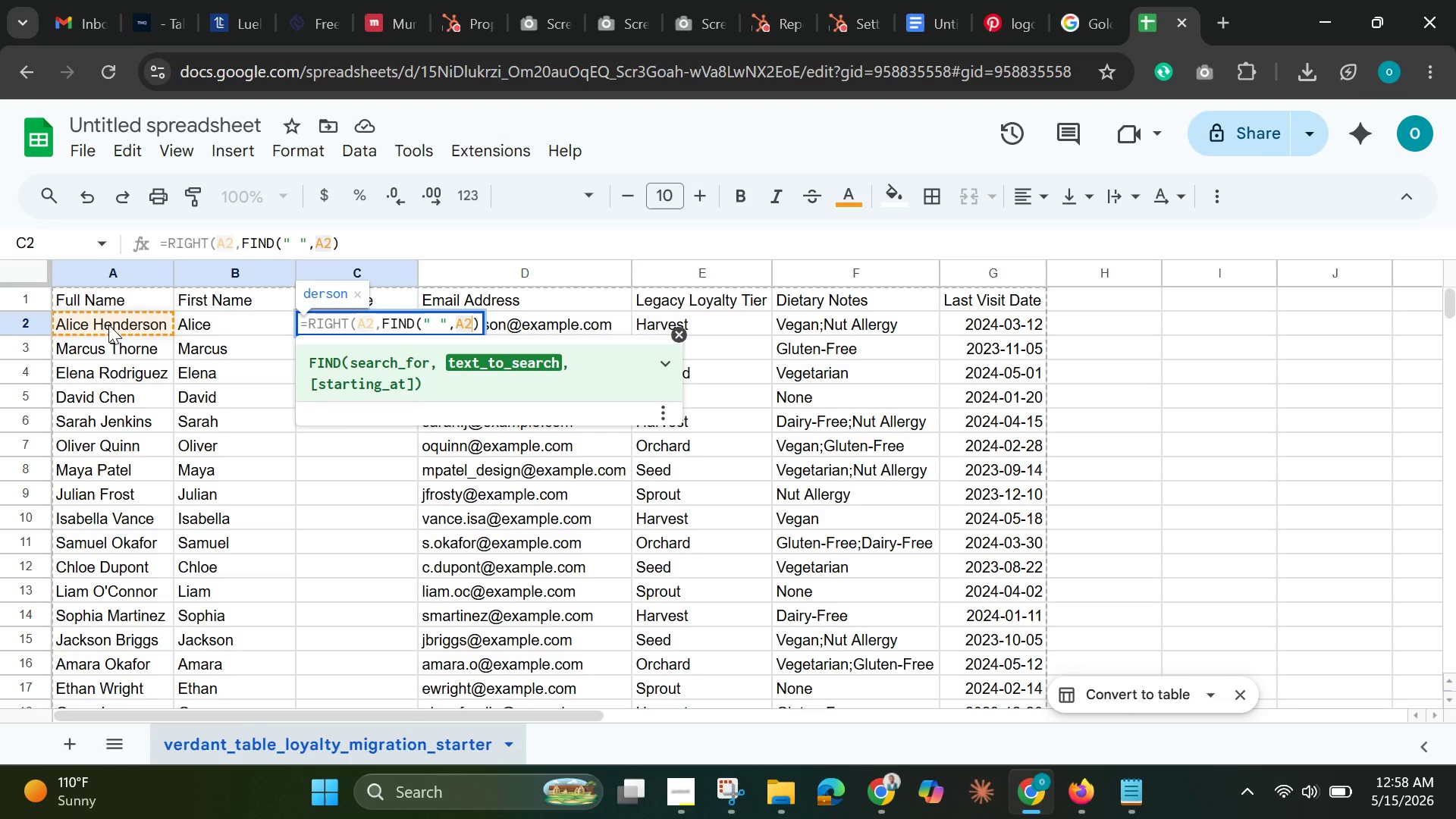 
key(Shift+0)
 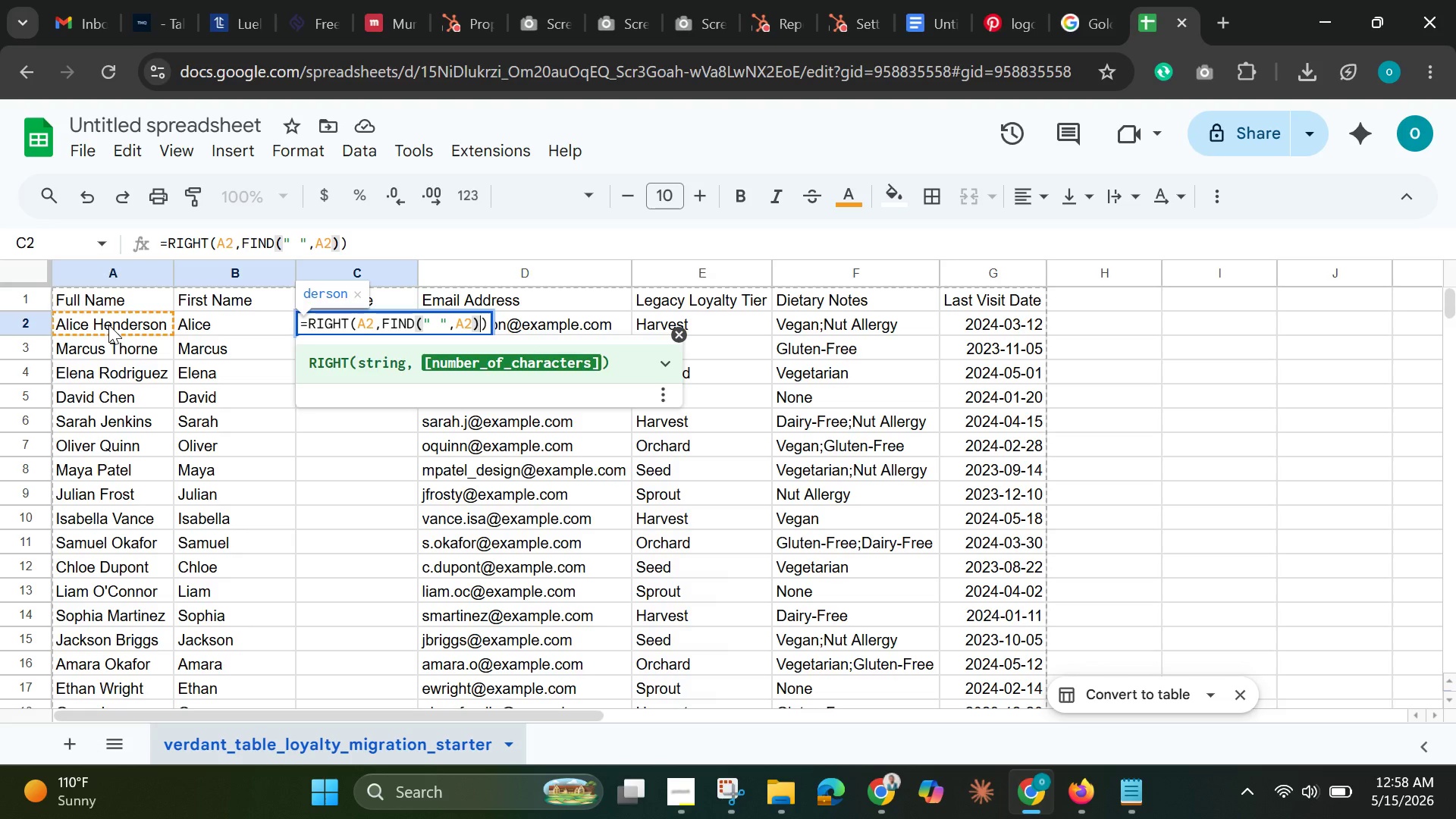 
key(Minus)
 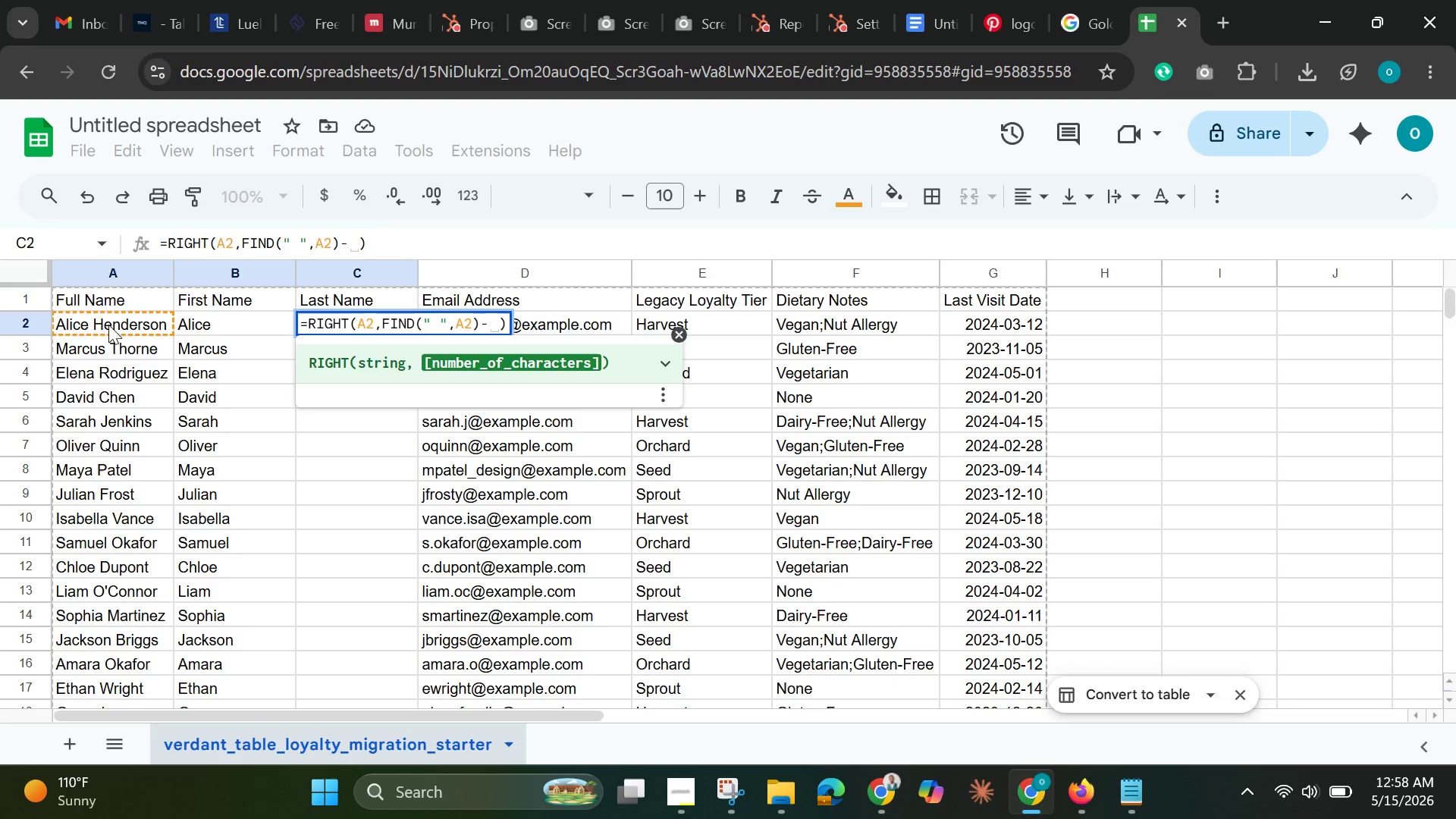 
key(1)
 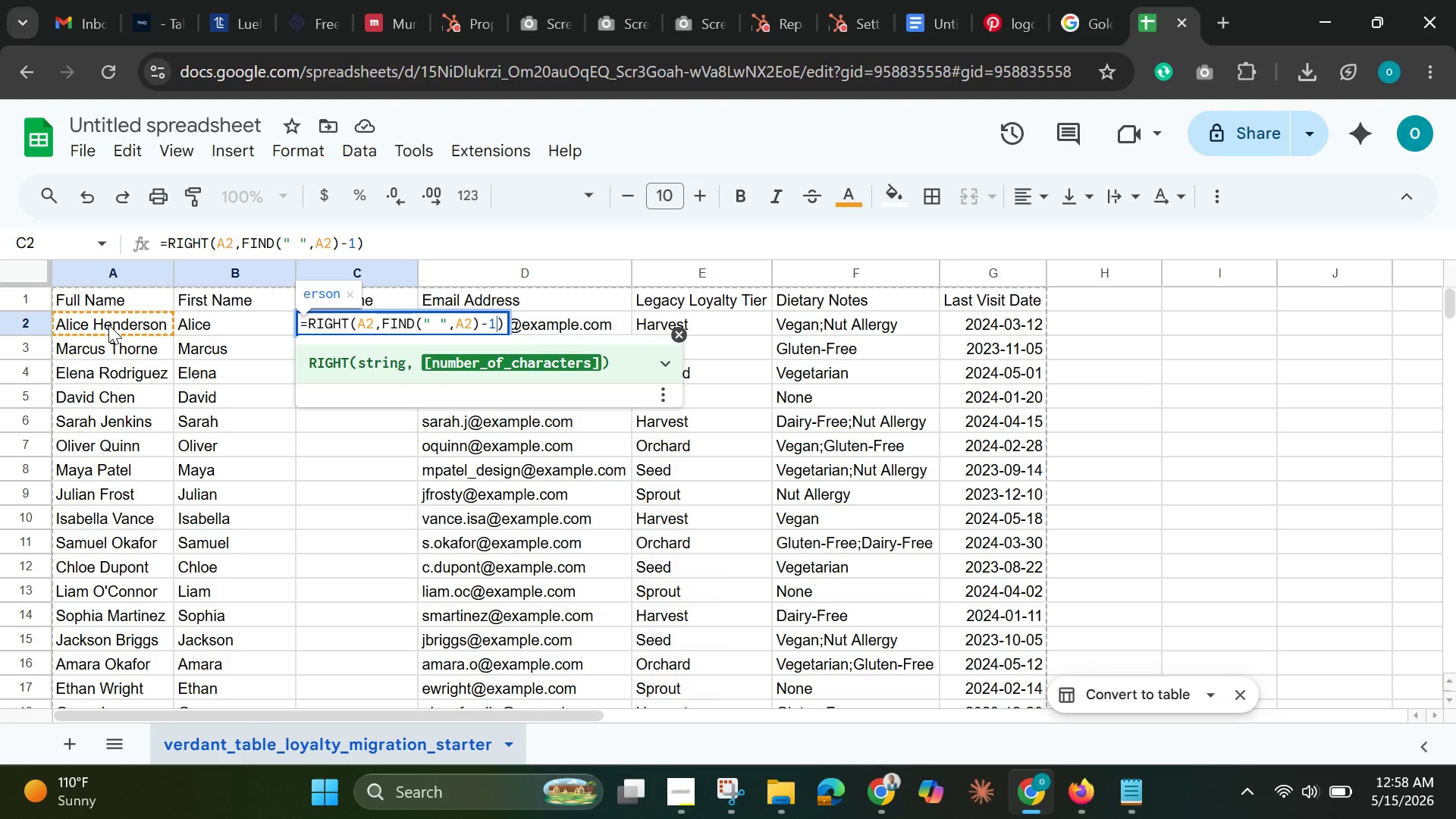 
wait(7.58)
 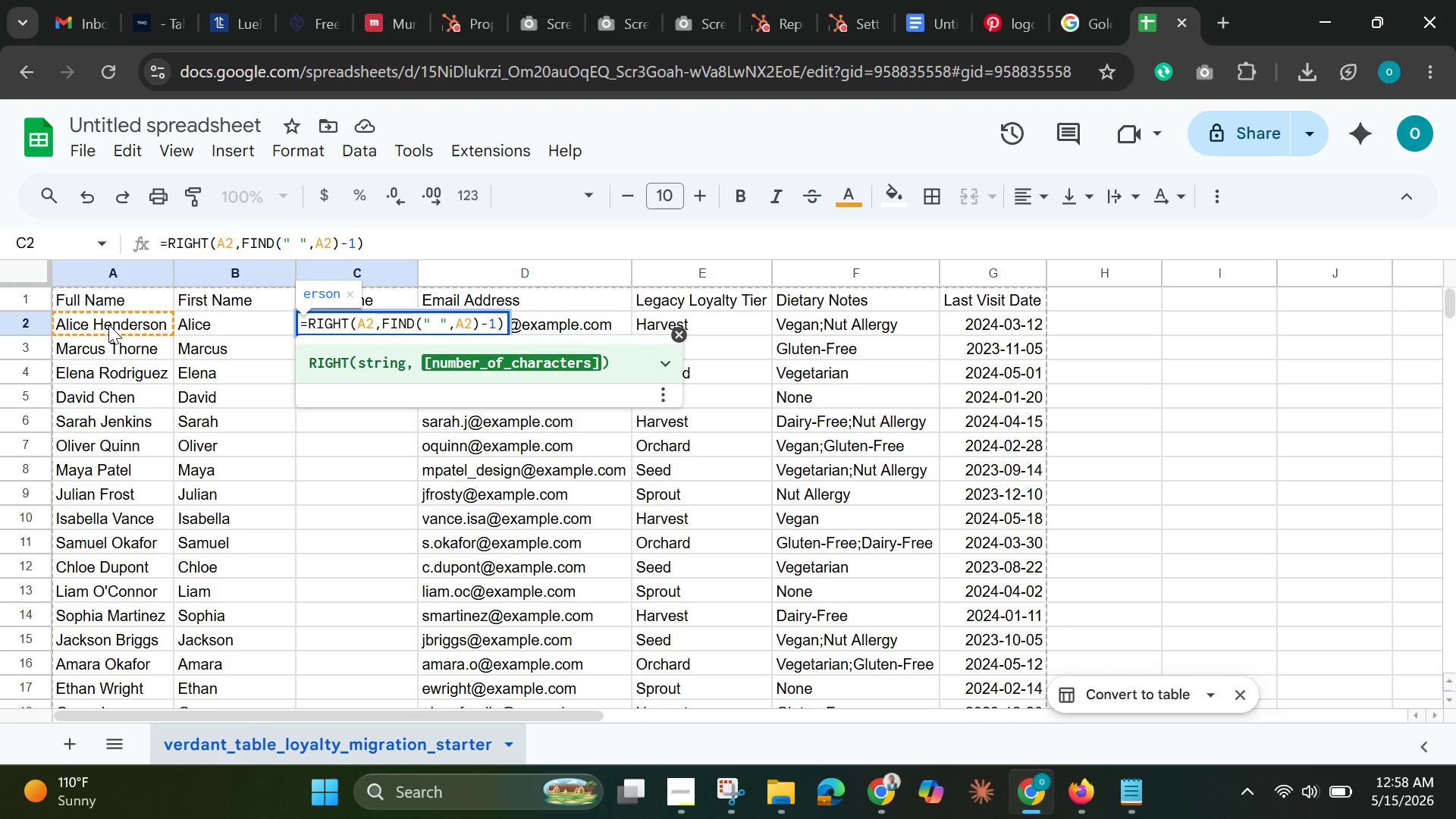 
key(Enter)
 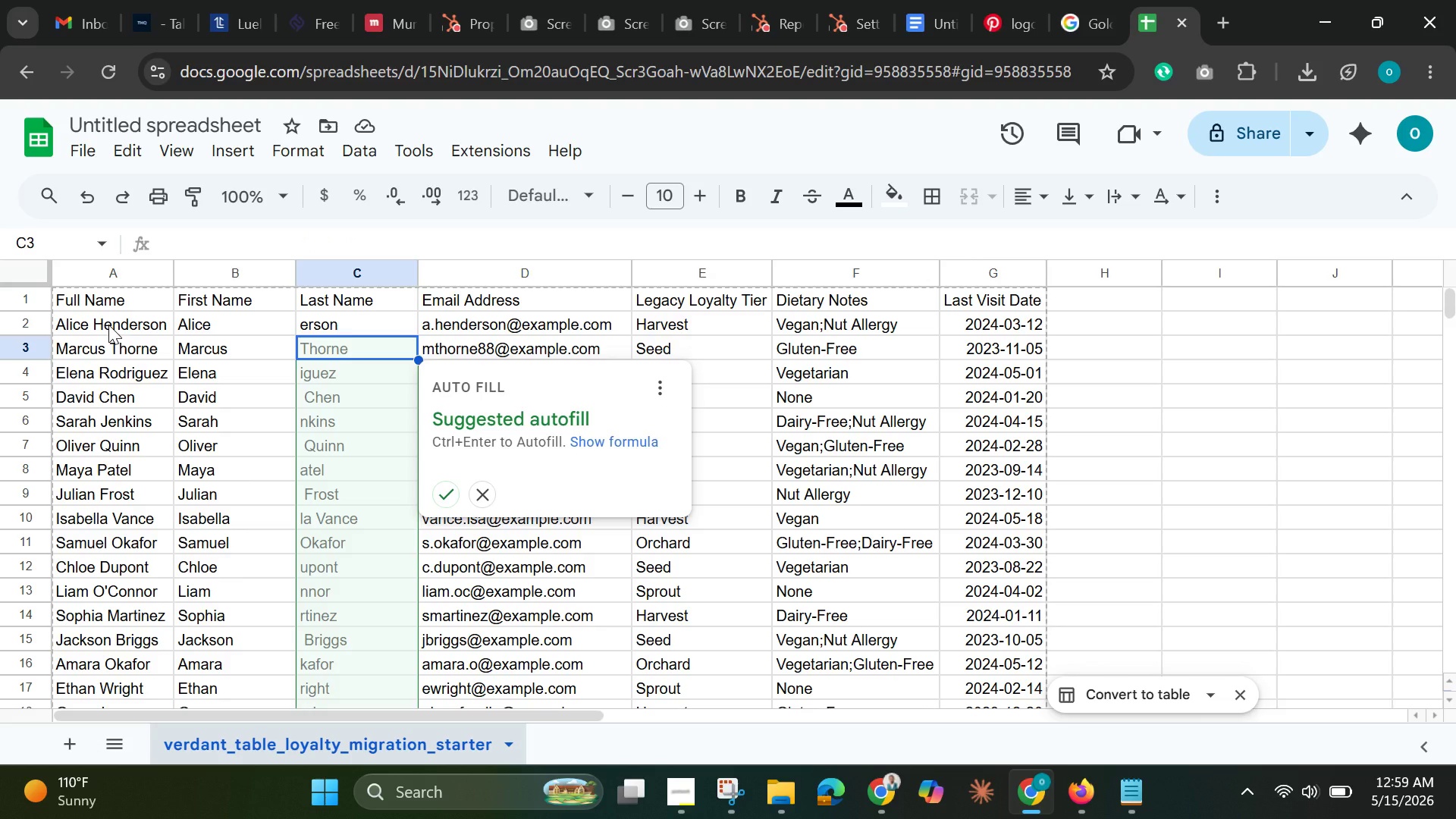 
wait(13.31)
 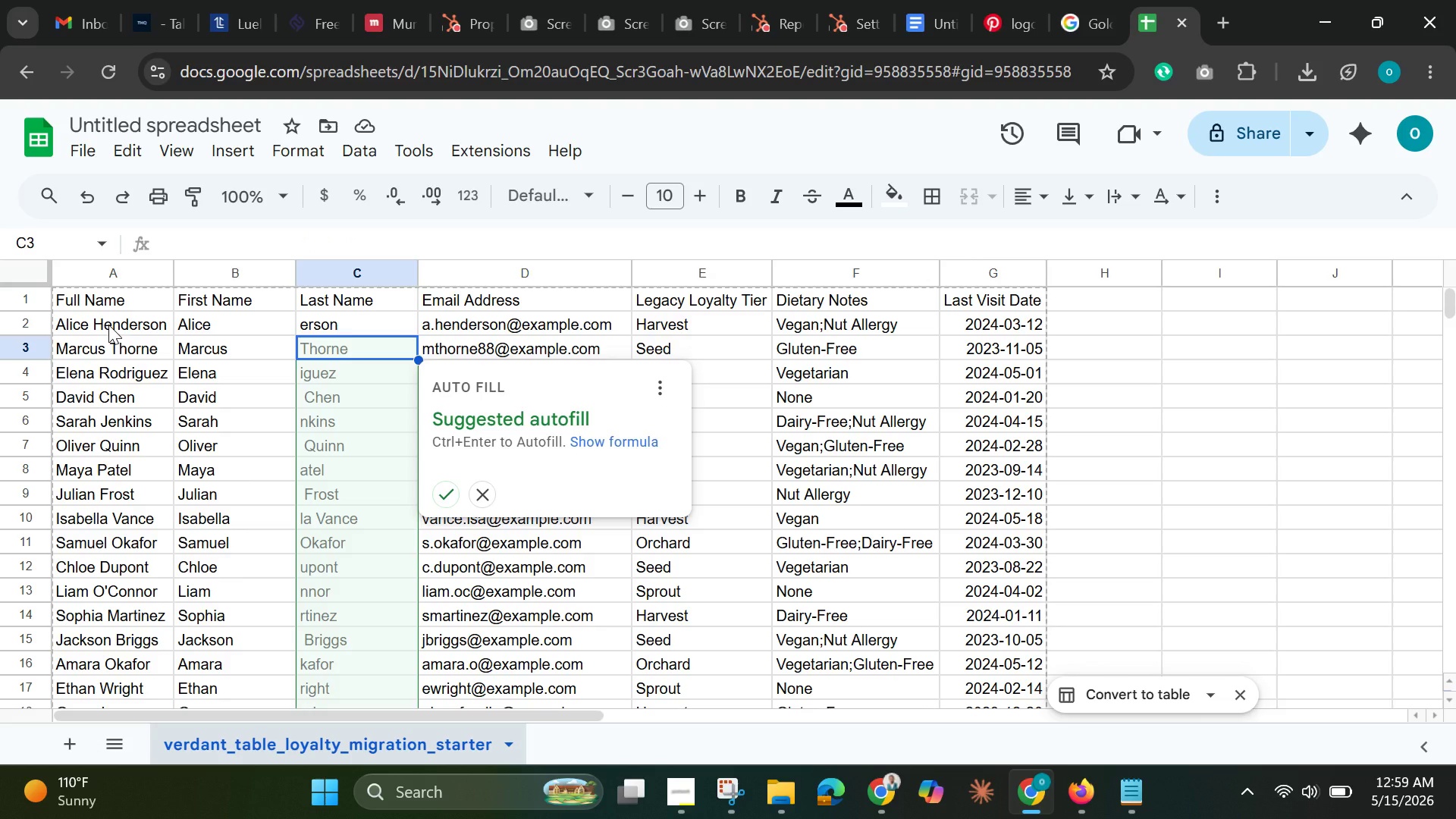 
left_click([306, 321])
 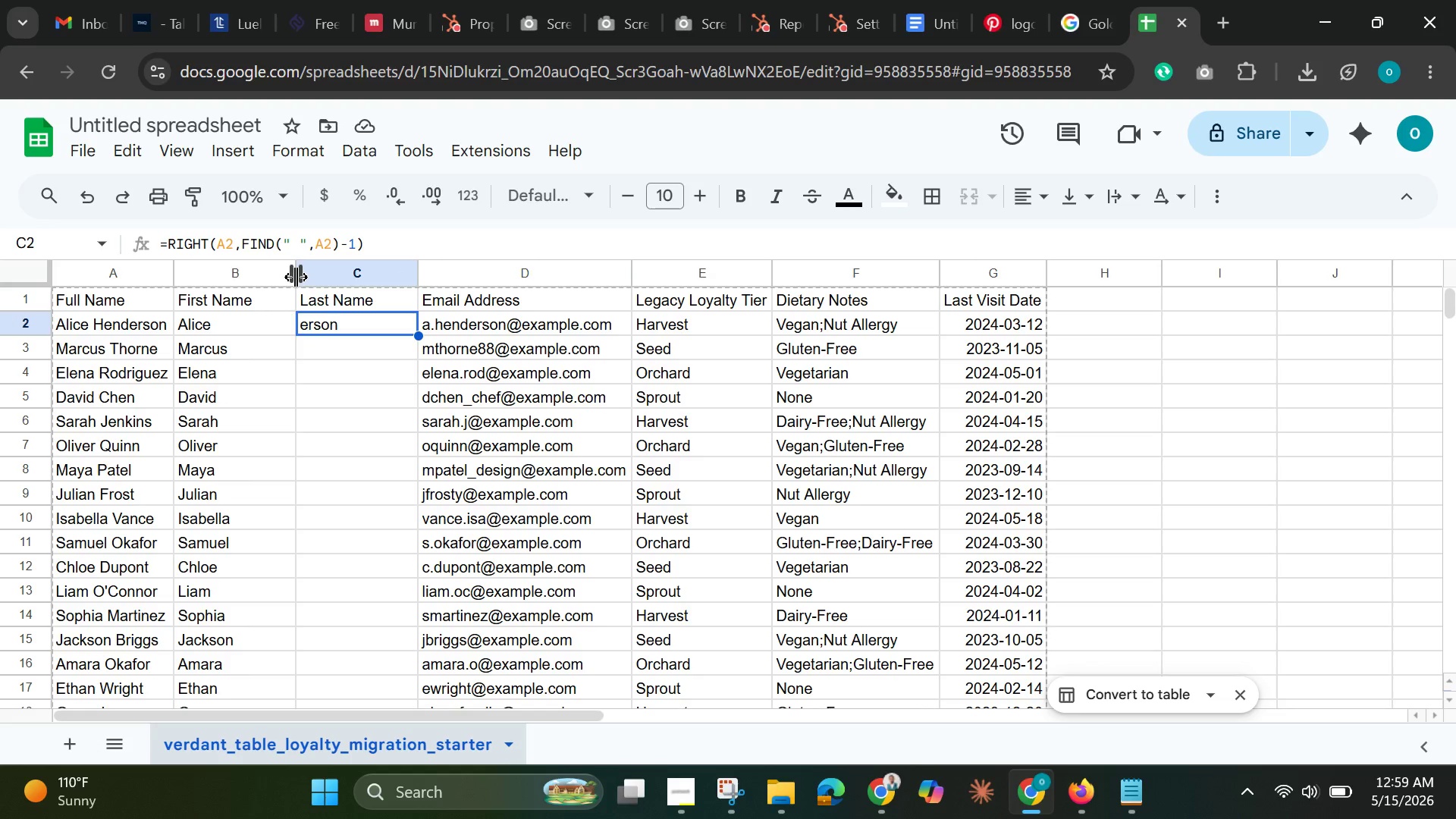 
double_click([296, 277])
 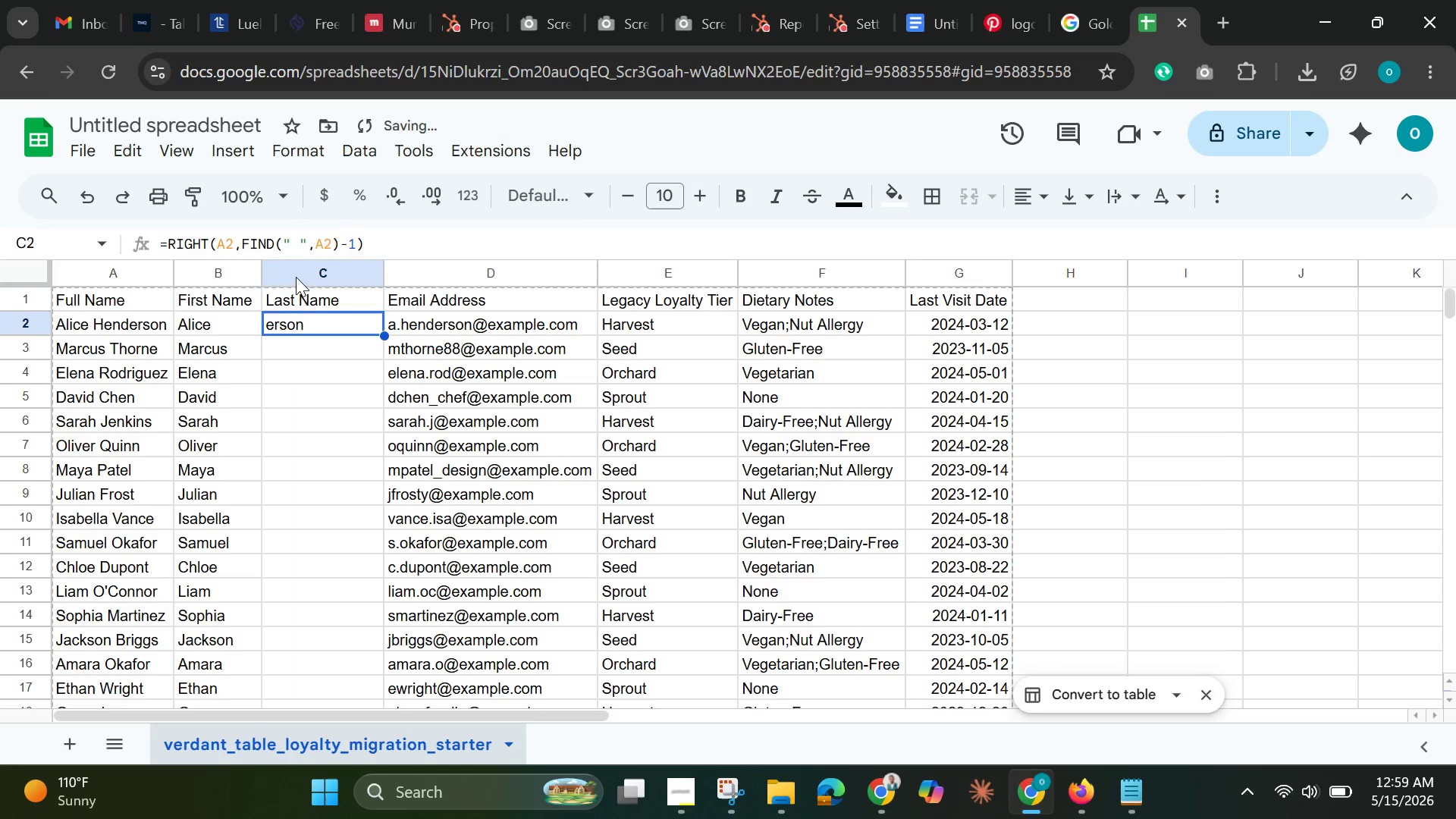 
triple_click([296, 277])
 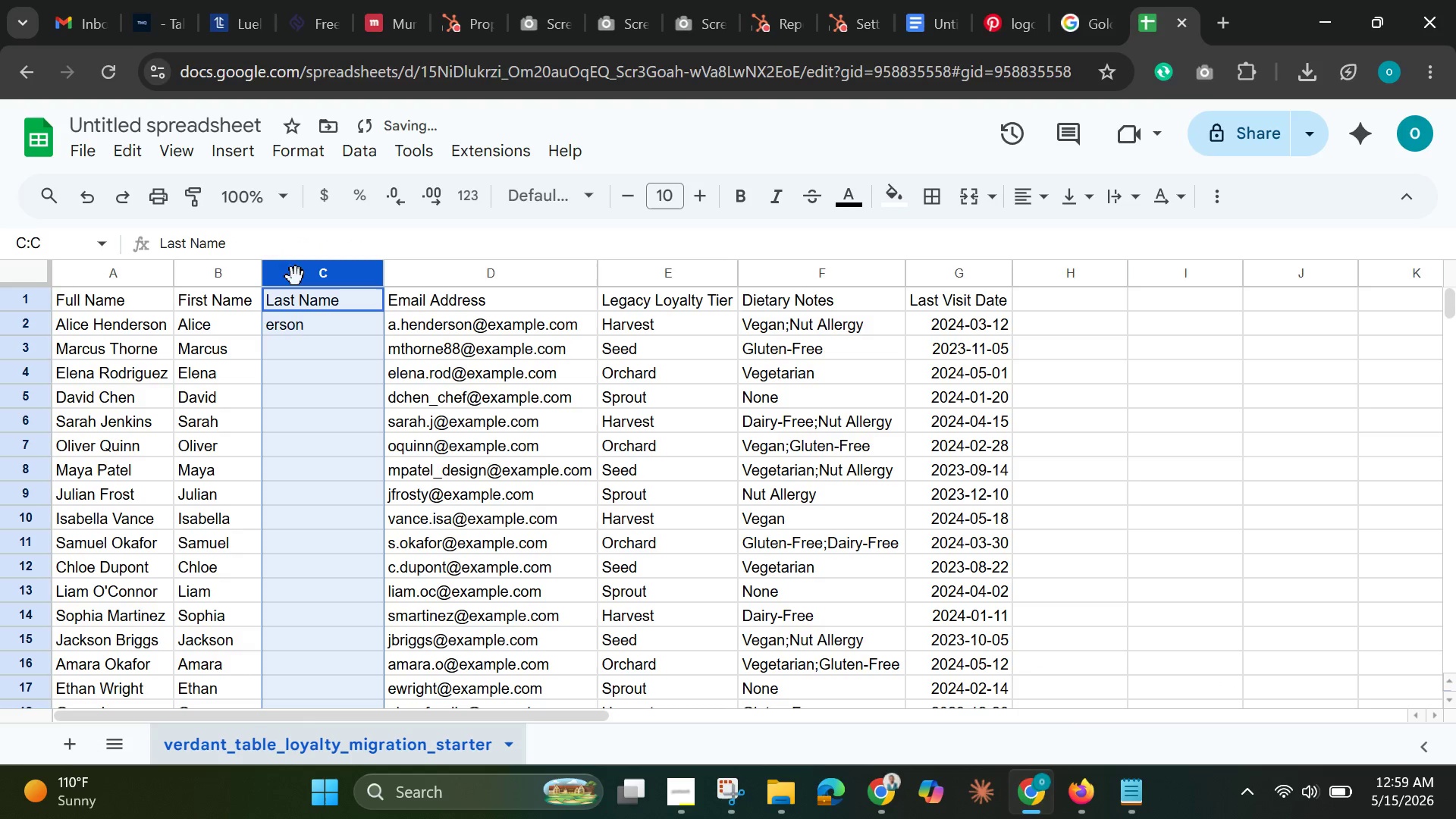 
triple_click([296, 277])
 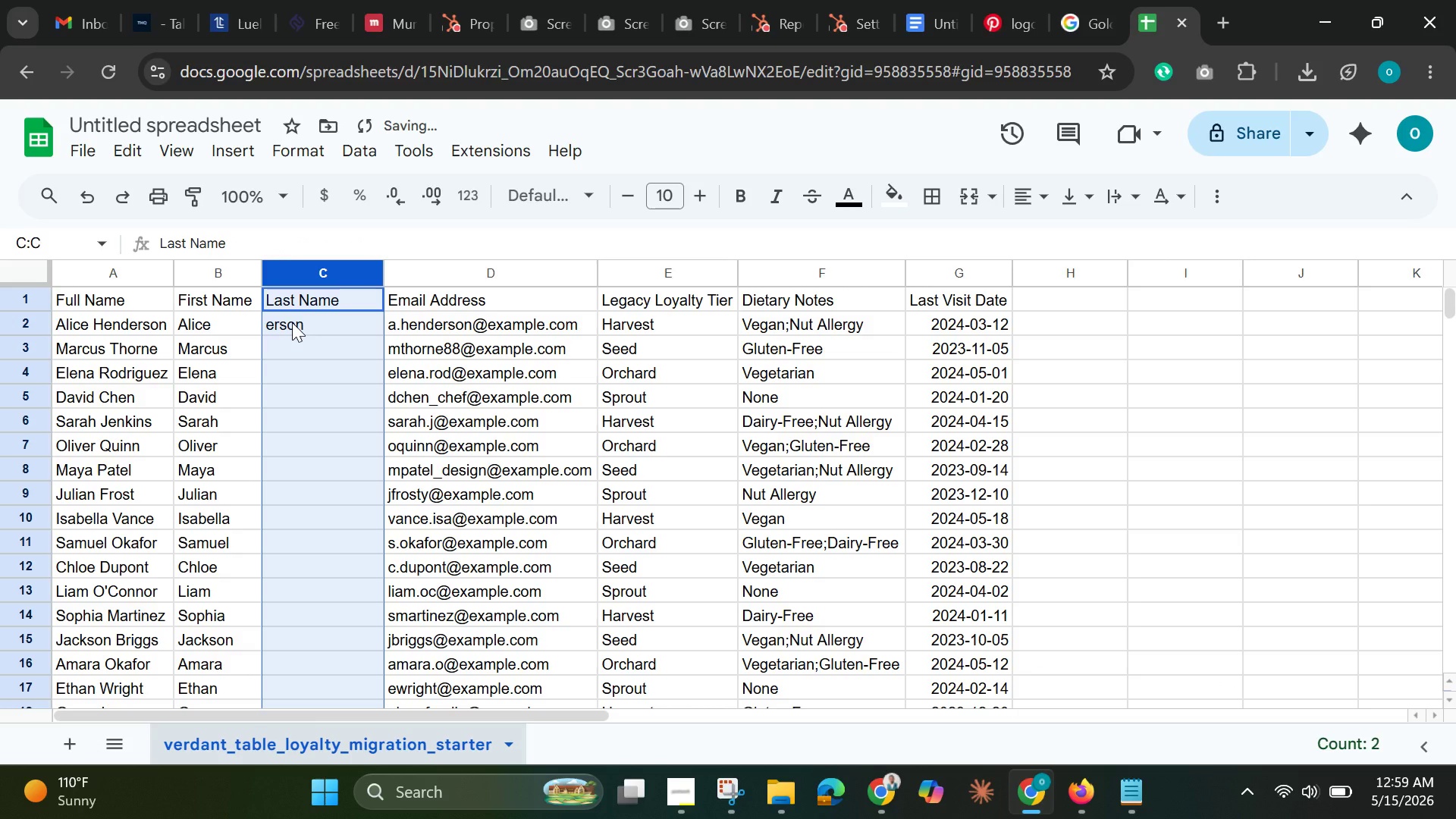 
left_click([292, 322])
 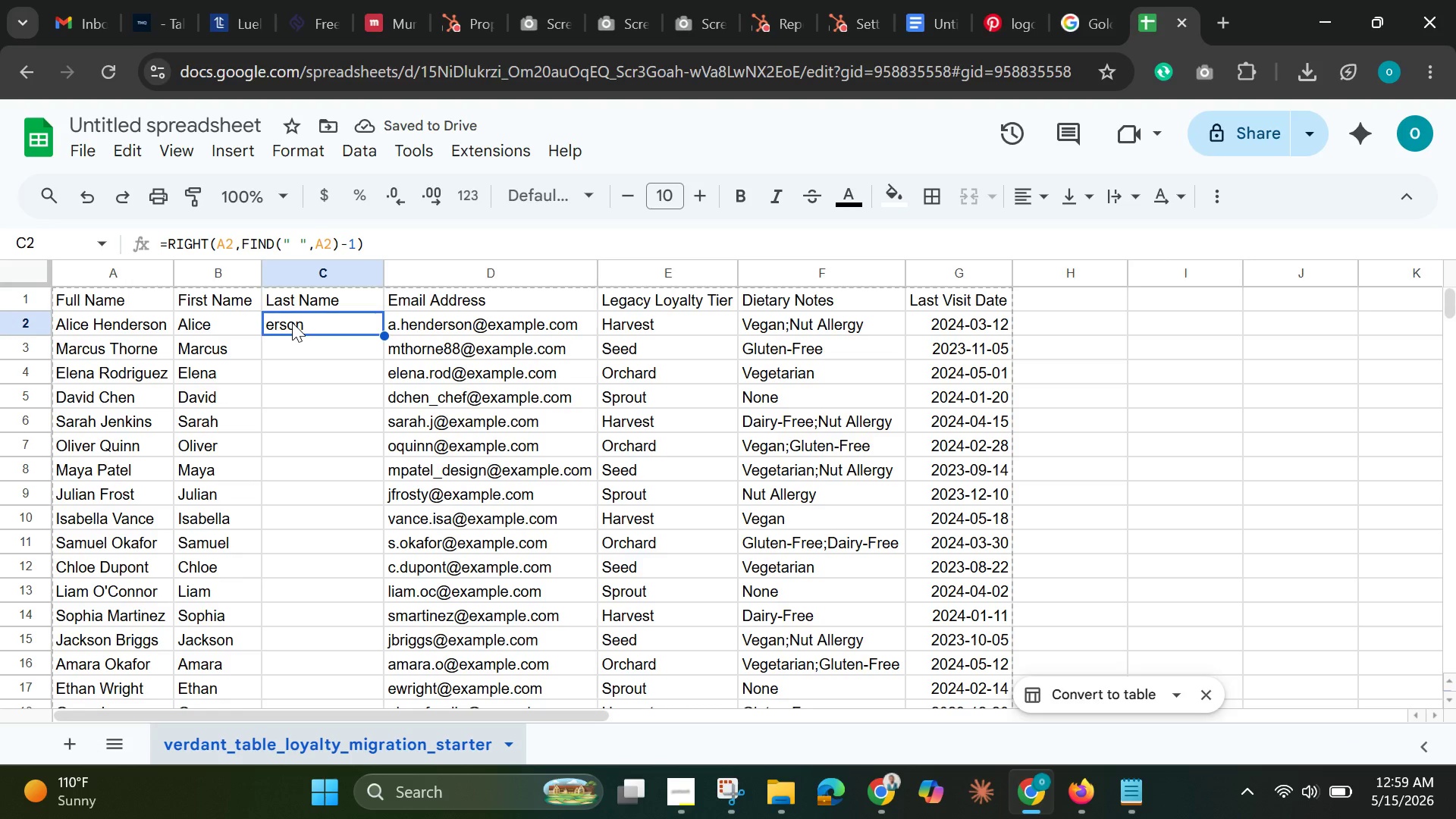 
double_click([292, 322])
 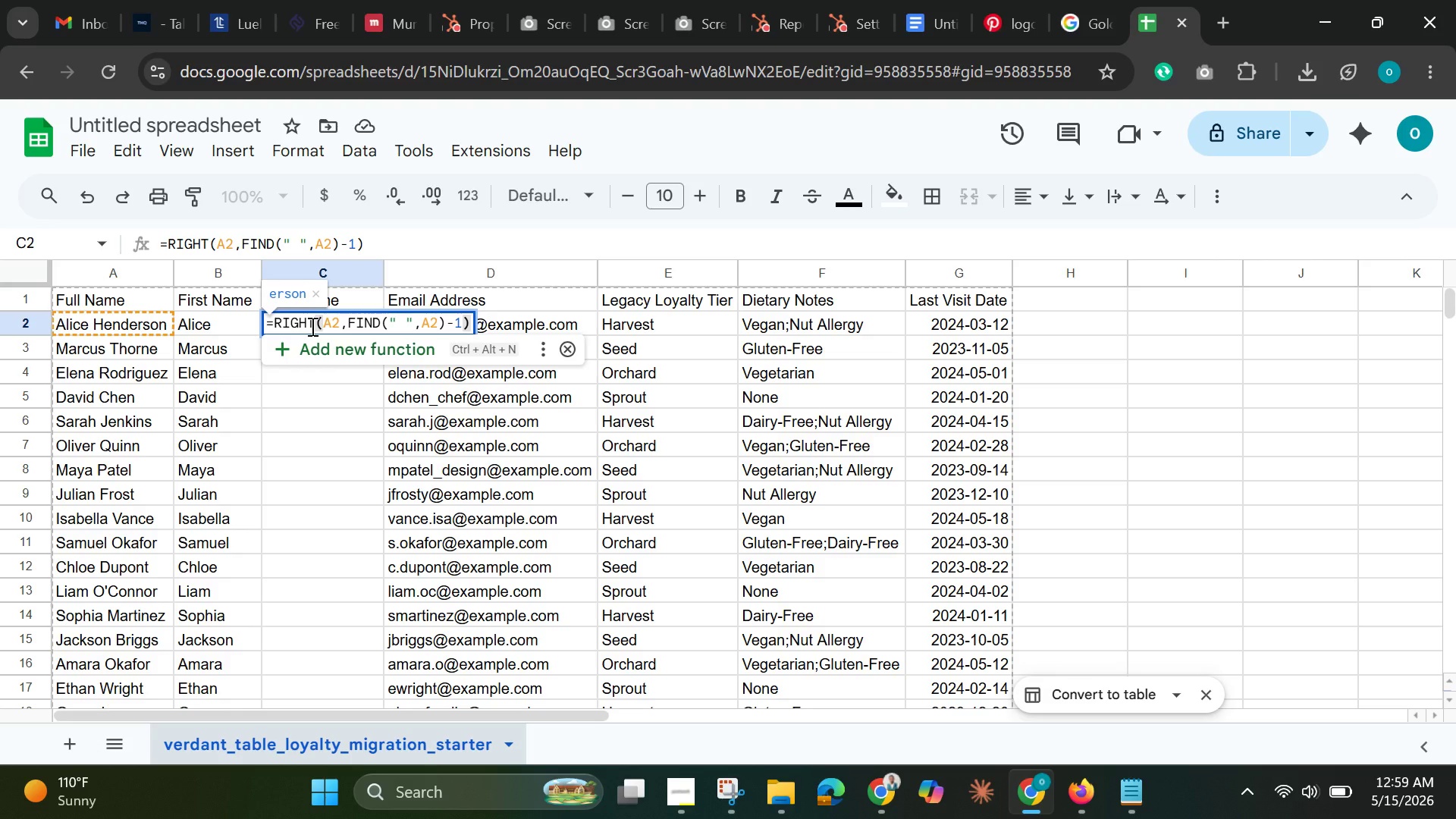 
wait(12.17)
 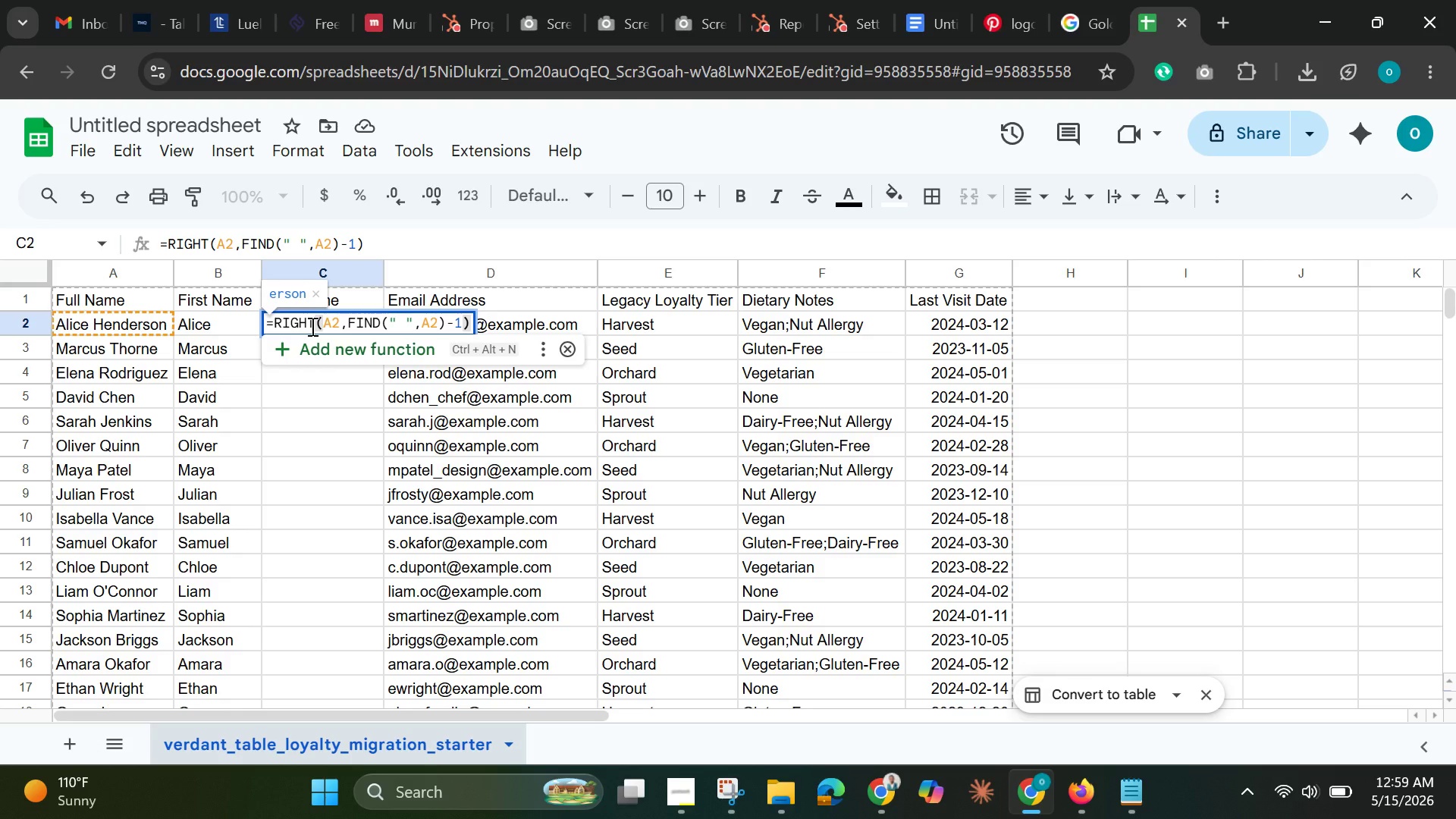 
left_click([380, 324])
 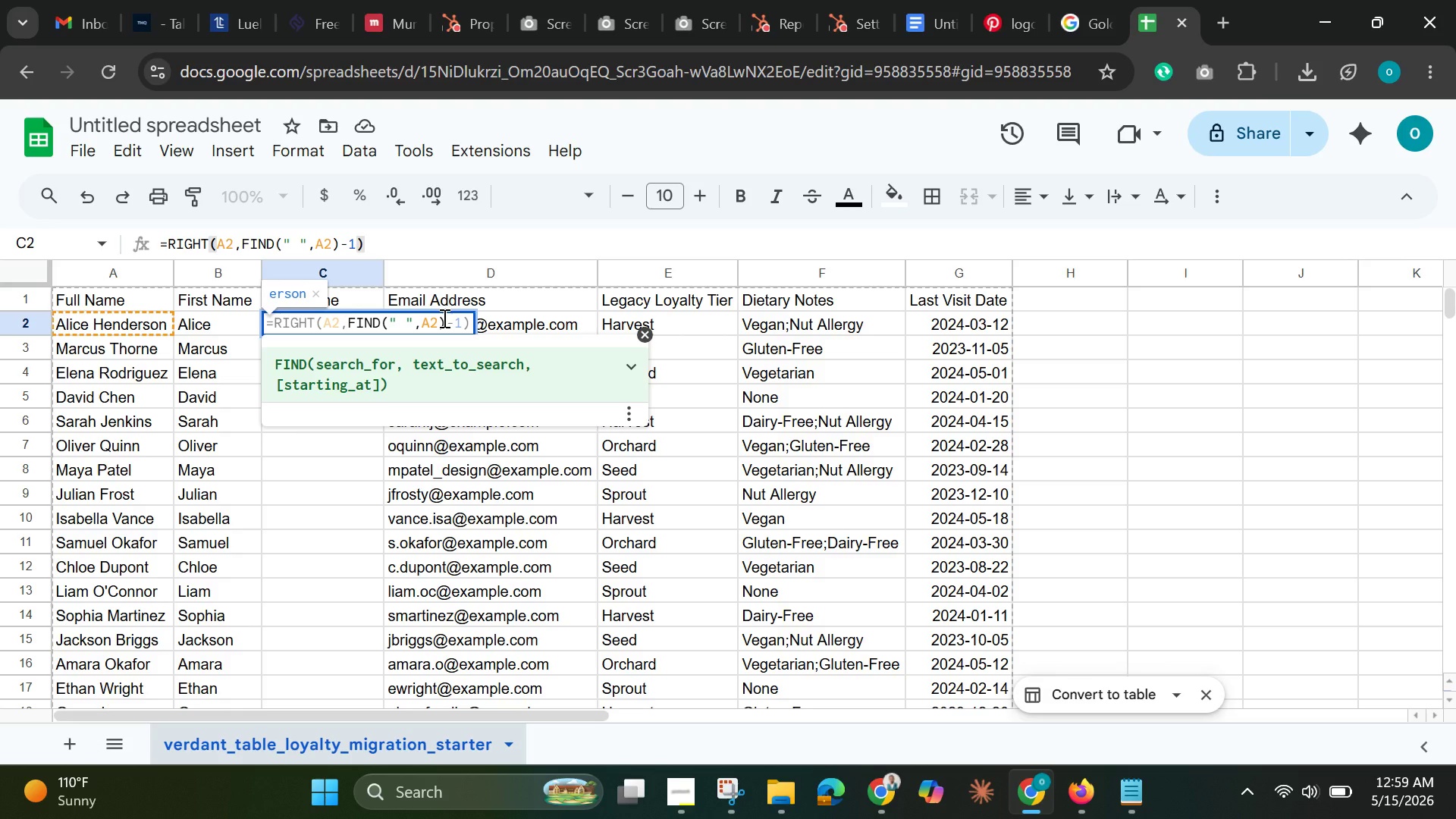 
wait(6.7)
 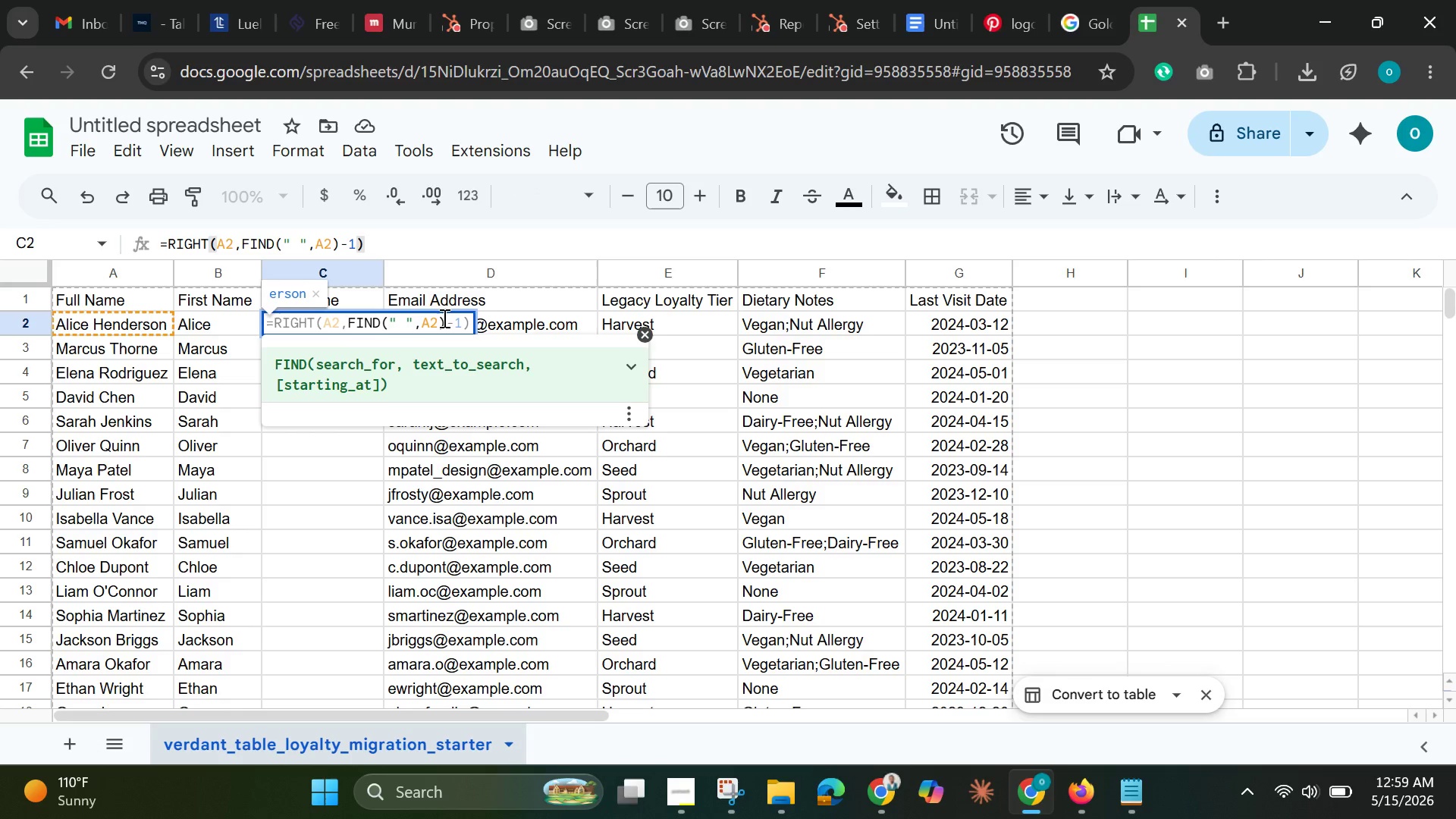 
key(Backspace)
key(Backspace)
key(Backspace)
key(Backspace)
type(LEN)
 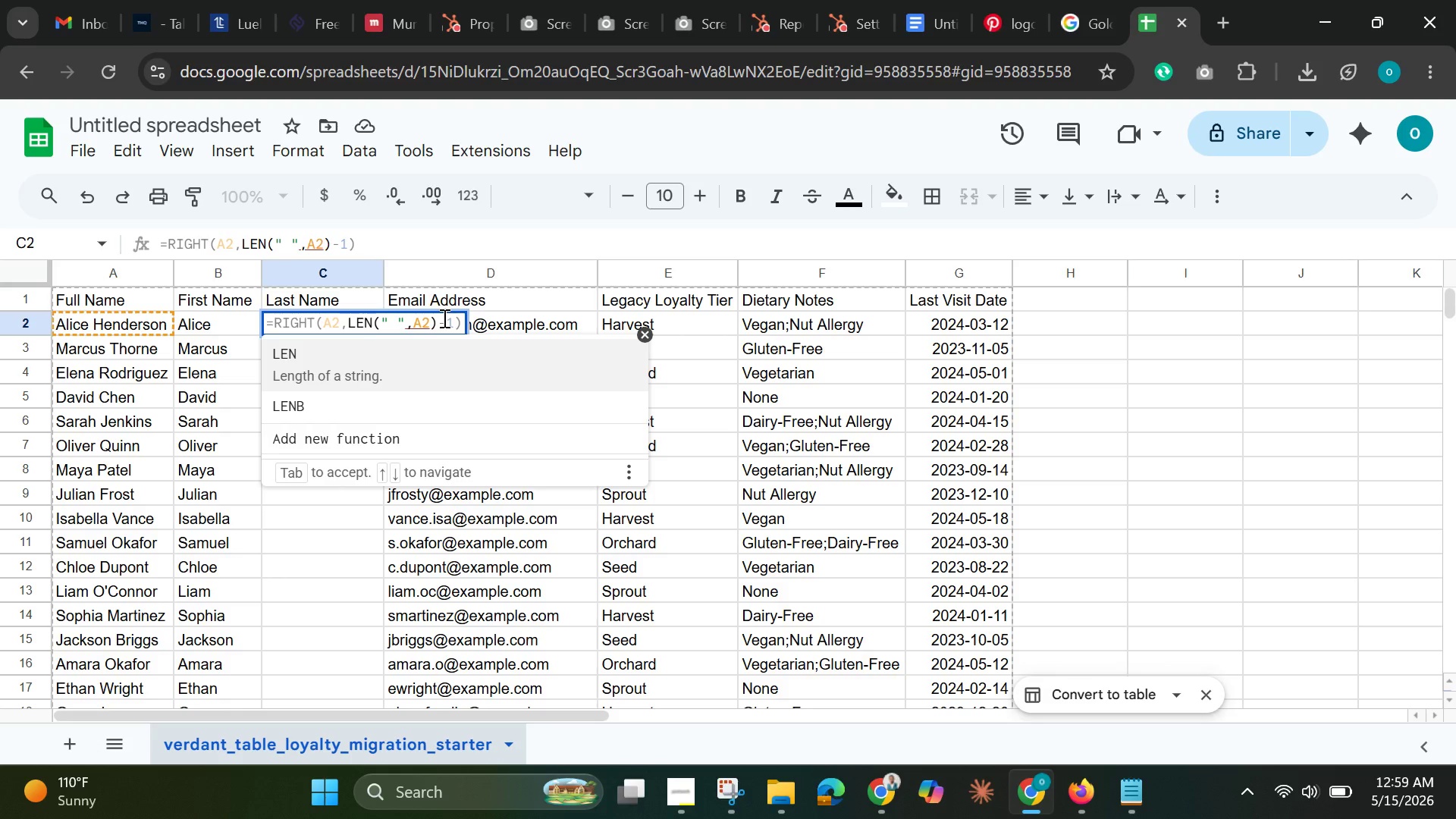 
wait(11.78)
 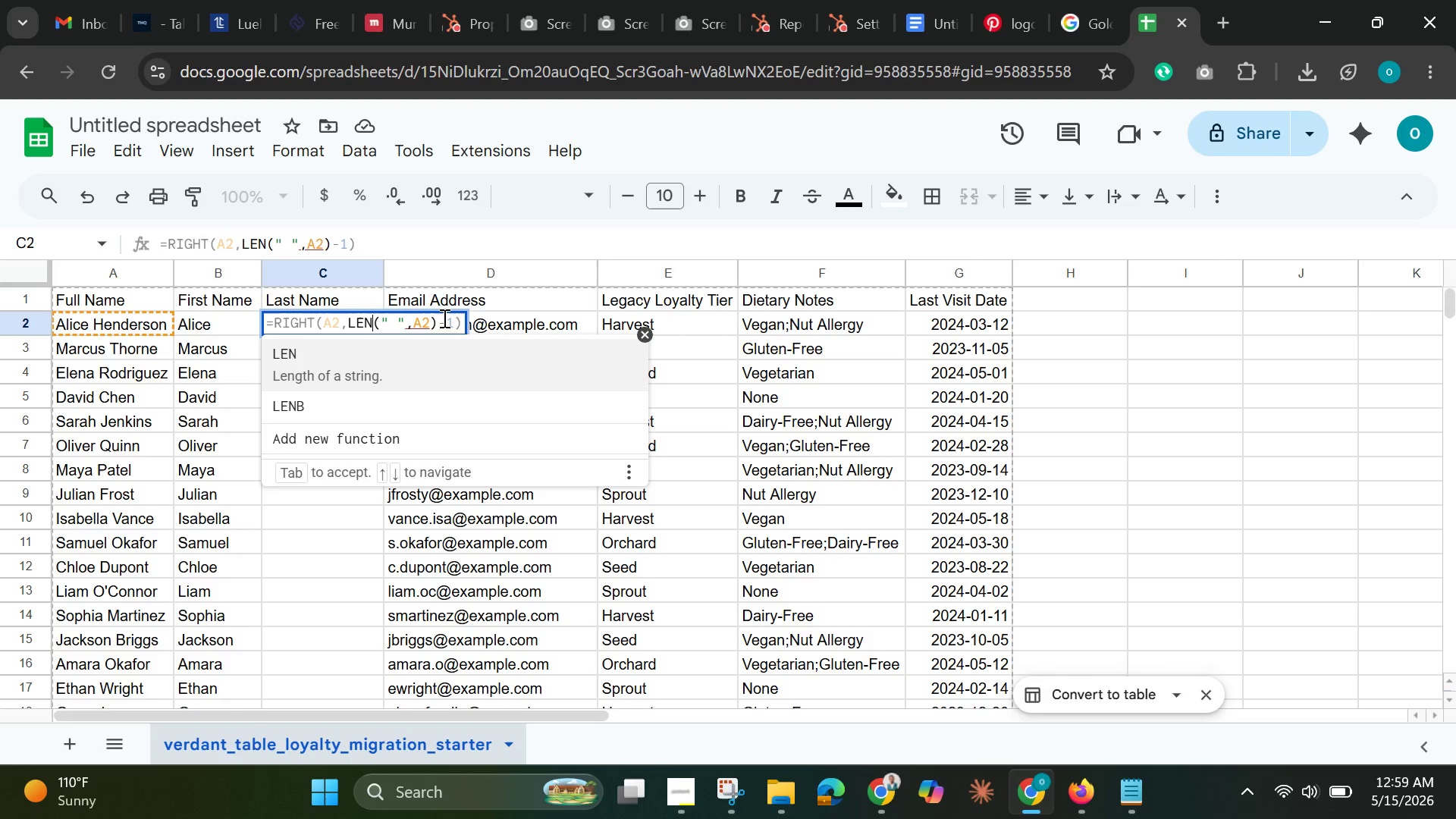 
key(Shift+9)
 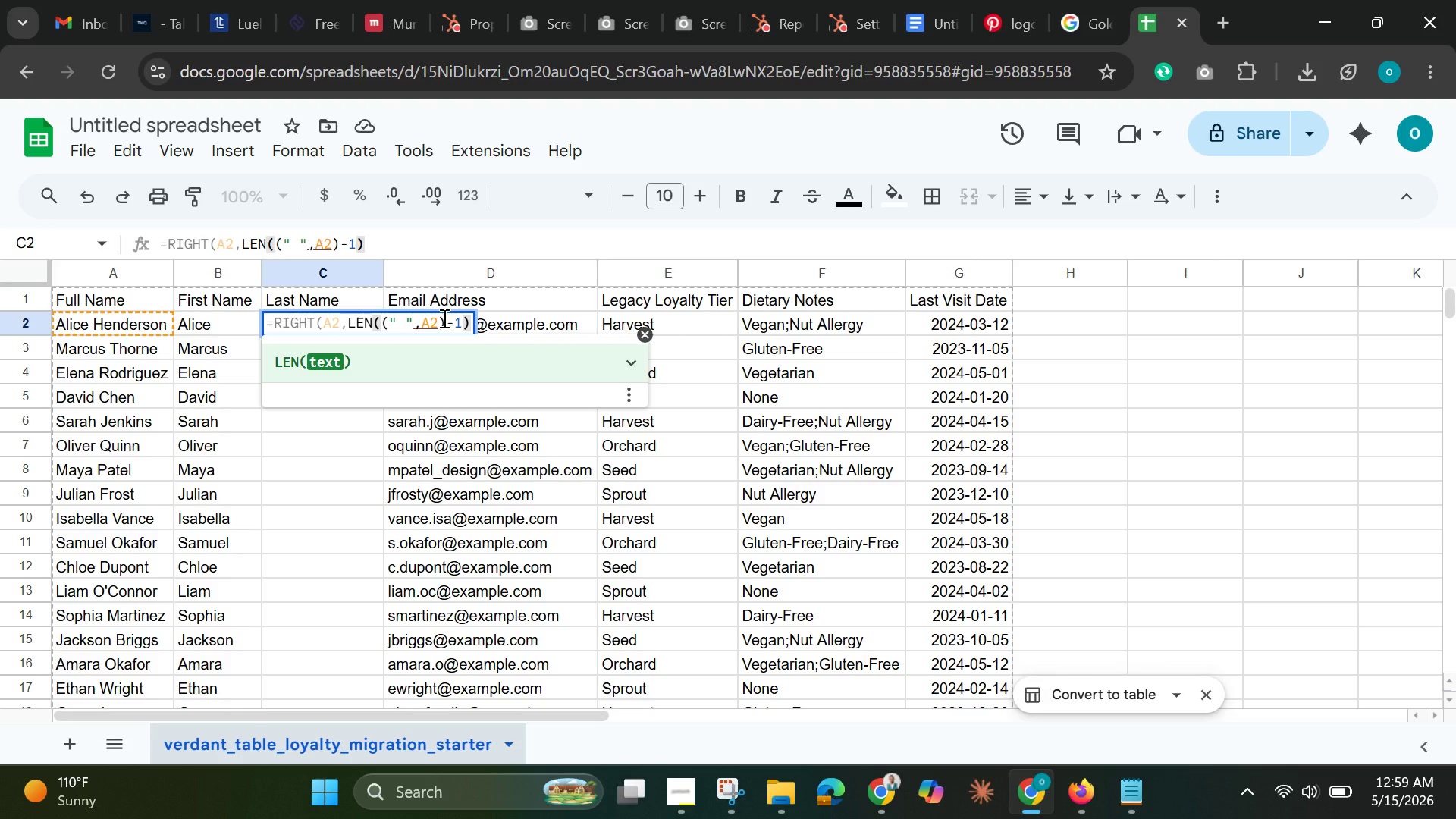 
type(A2))
 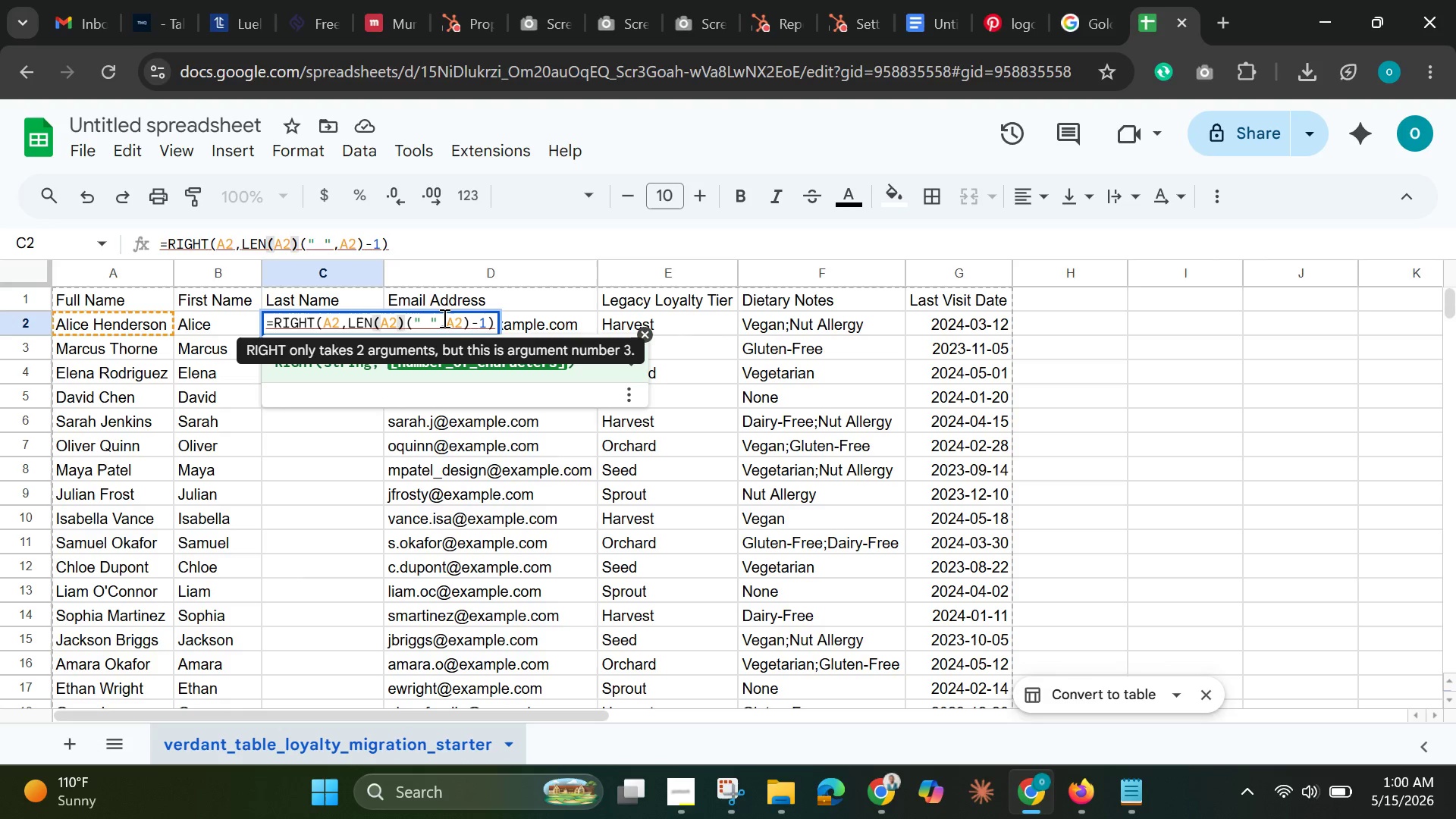 
wait(5.34)
 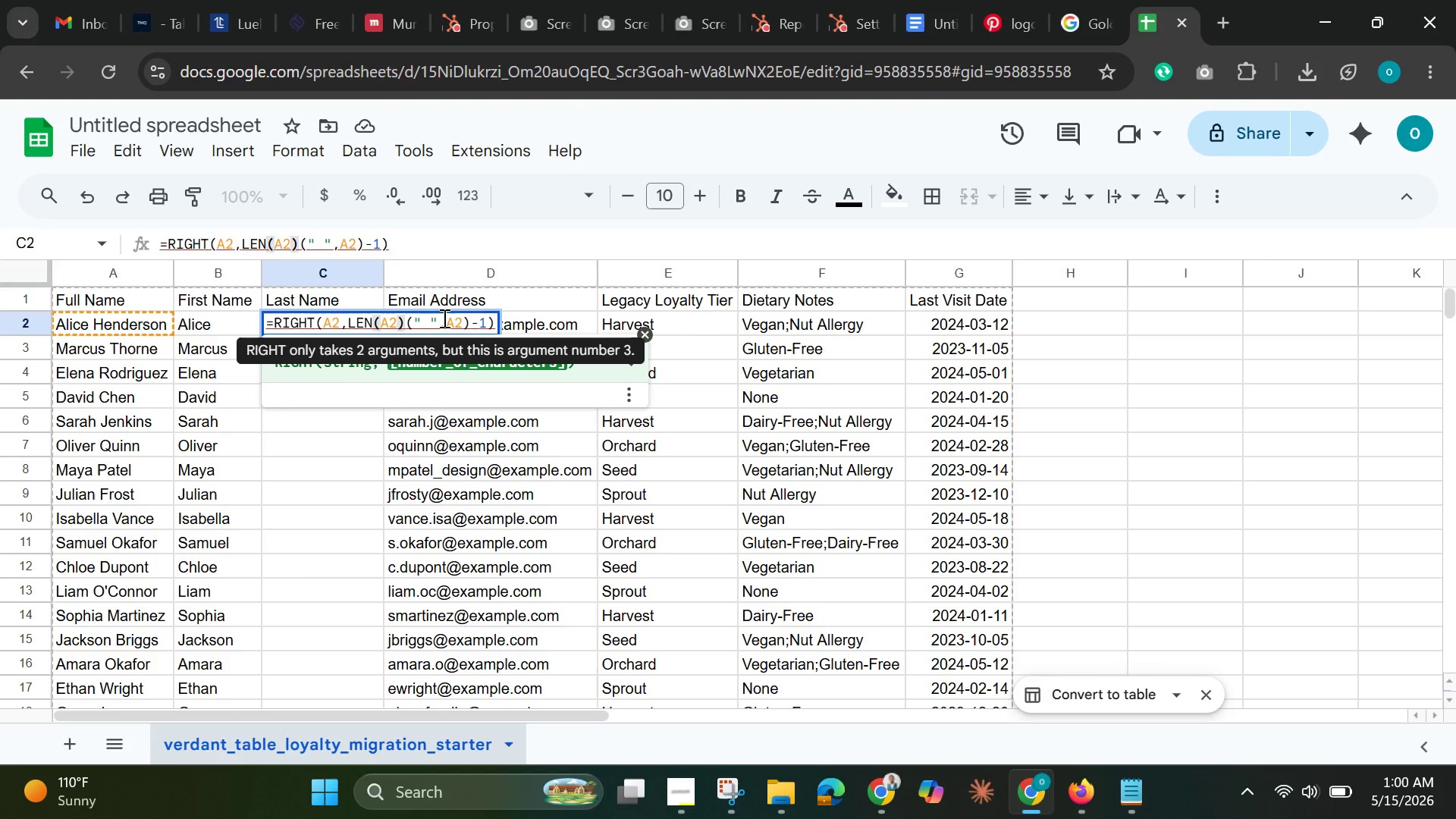 
key(Equal)
 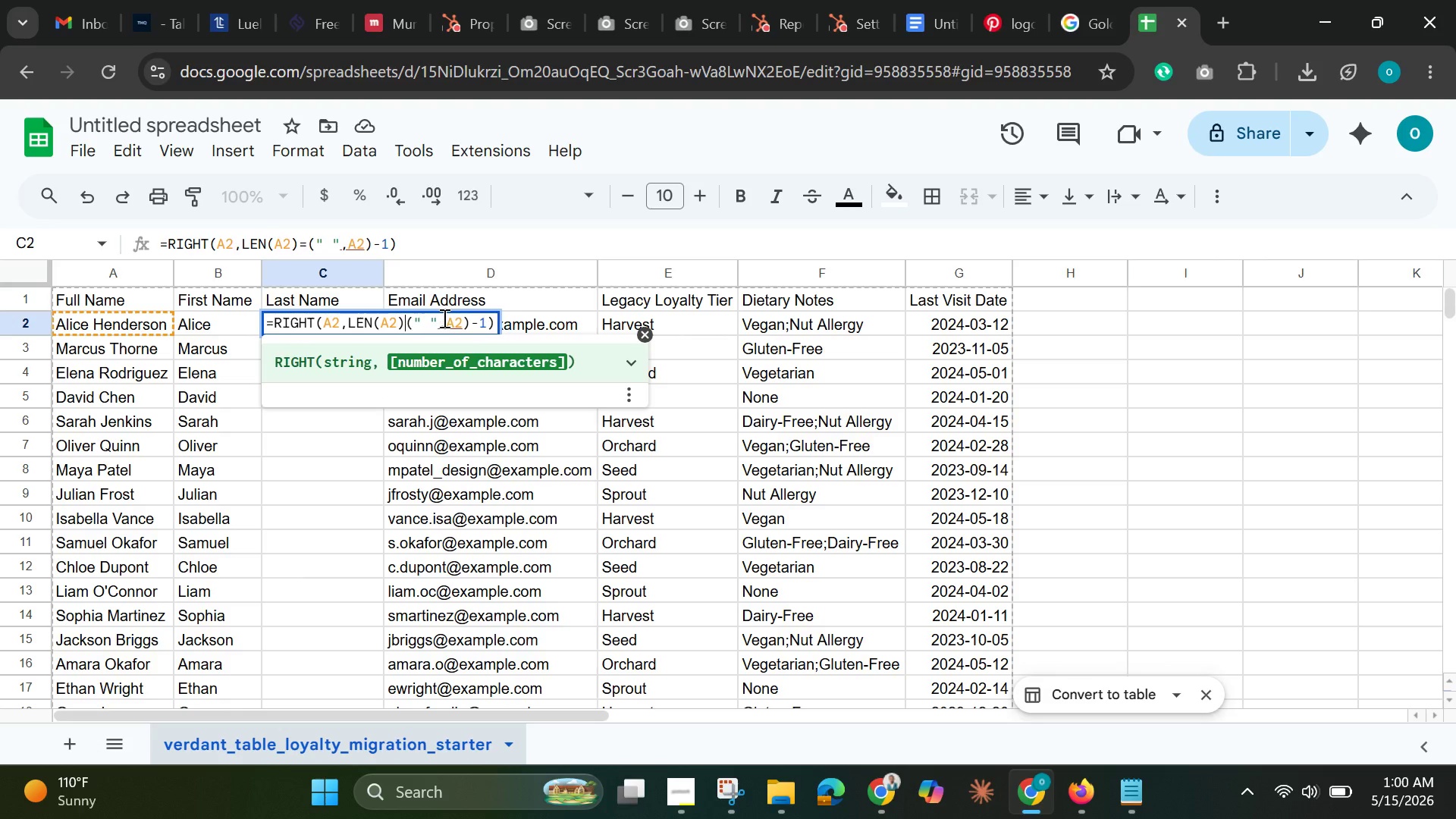 
key(Backspace)
 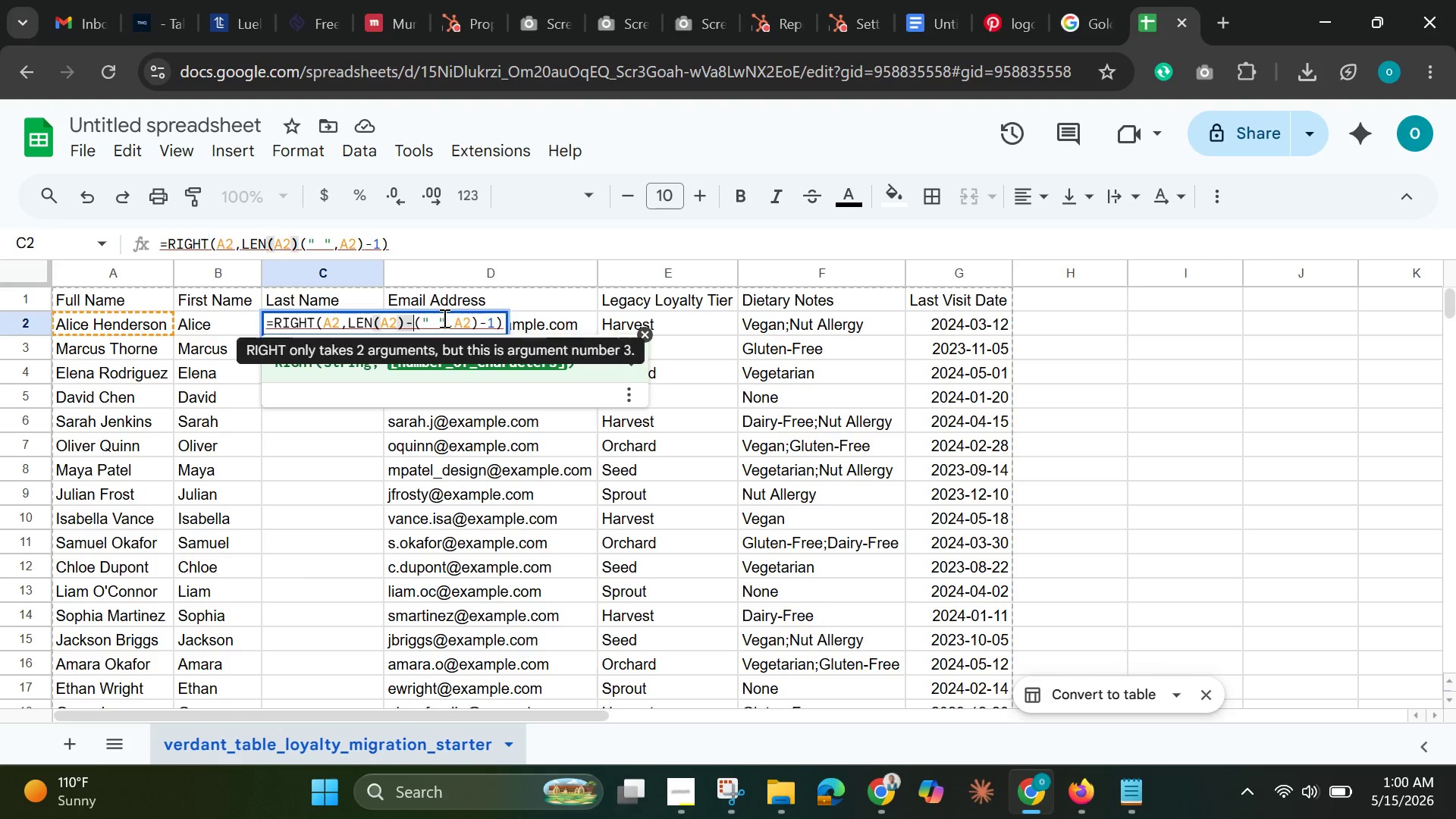 
key(Minus)
 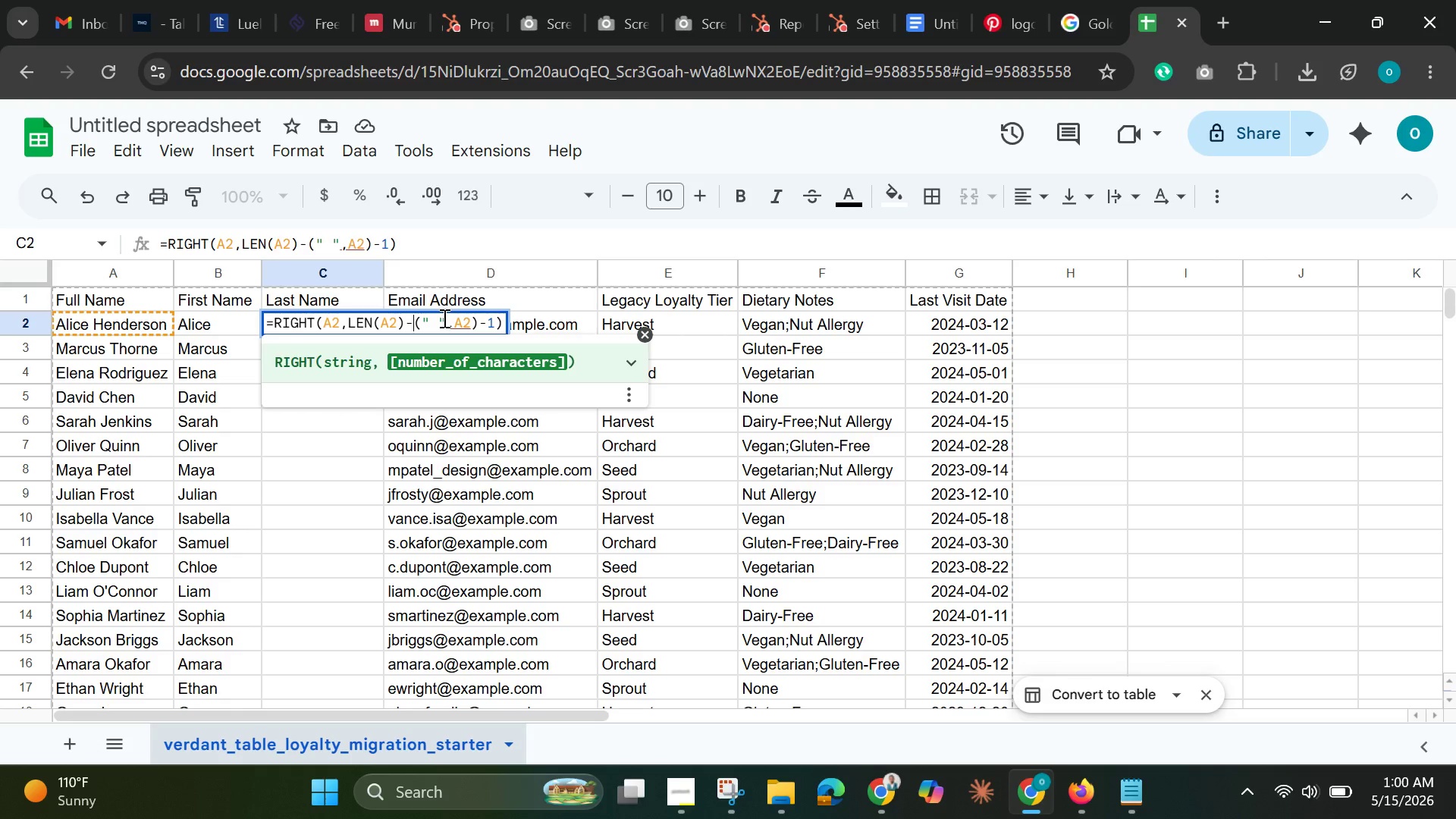 
type(FIND)
 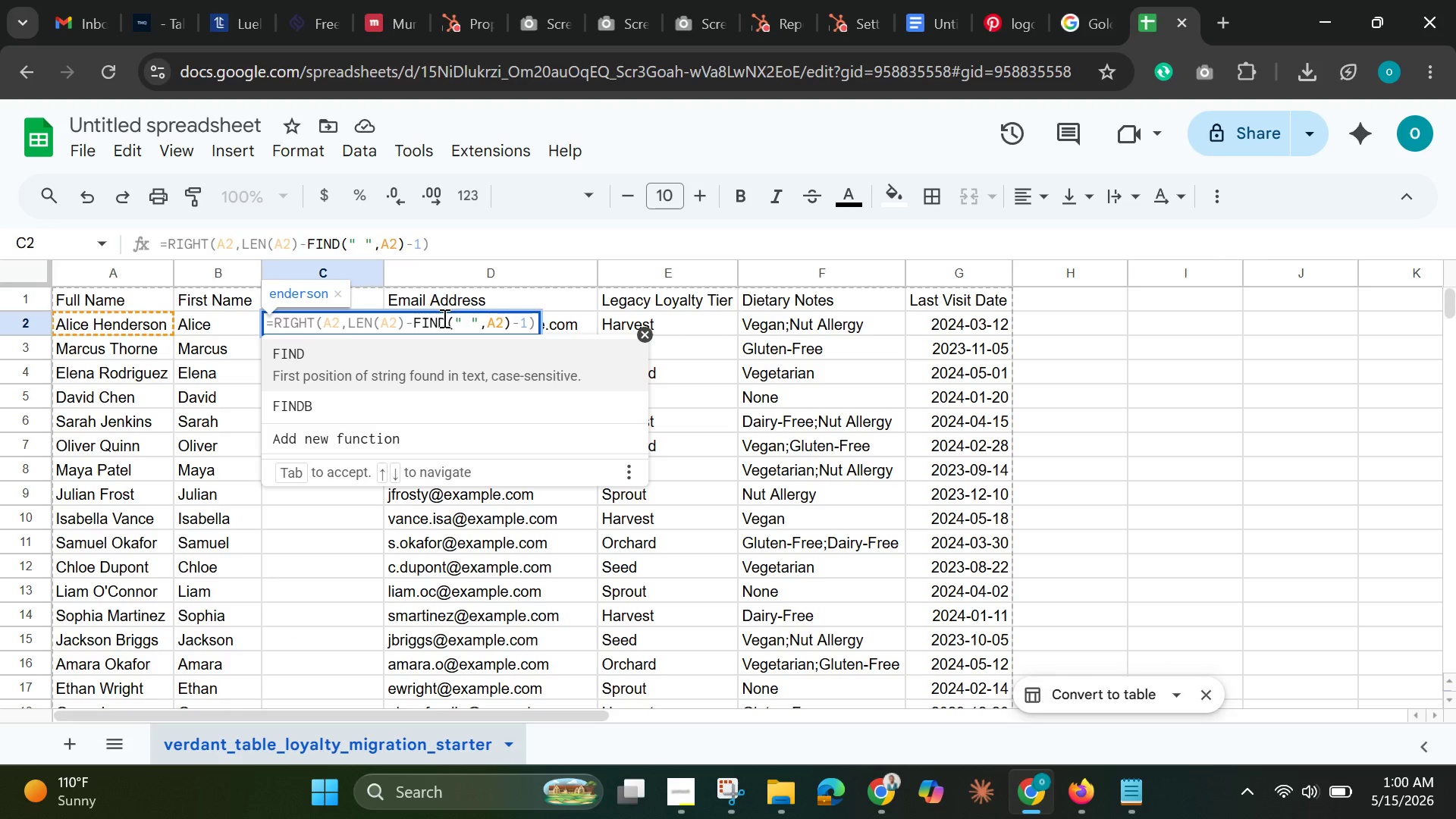 
wait(9.0)
 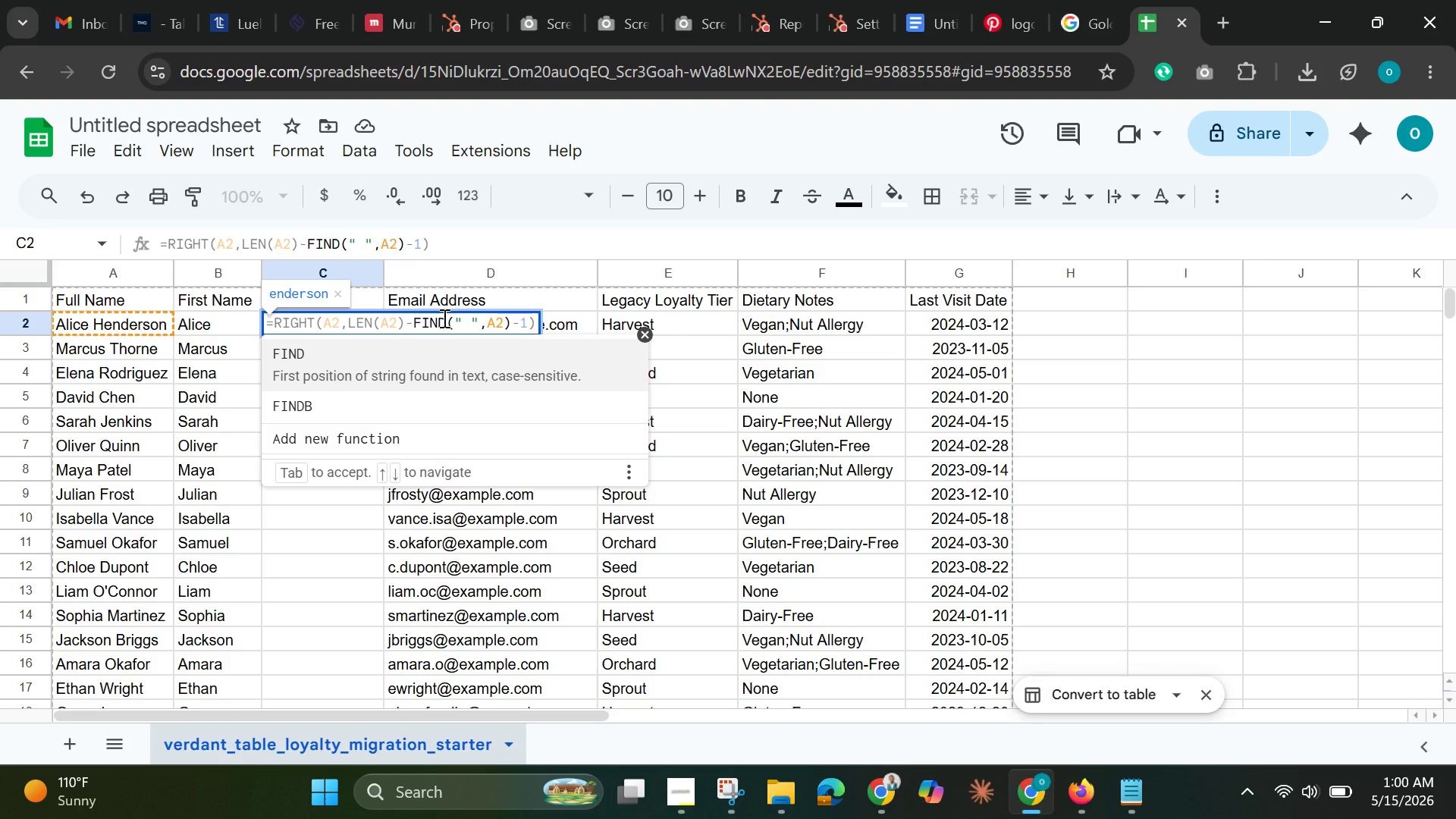 
key(ArrowRight)
 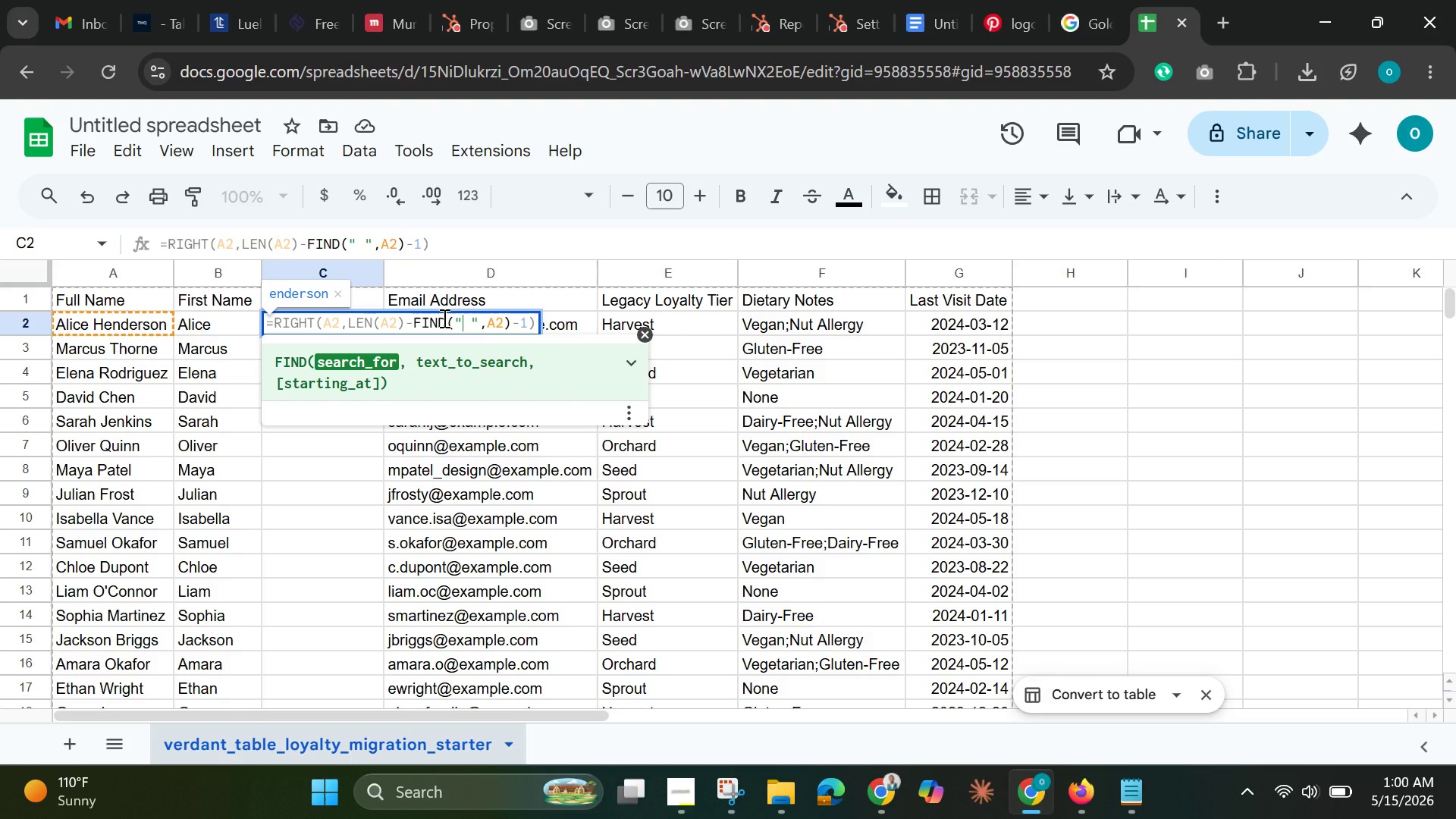 
key(ArrowRight)
 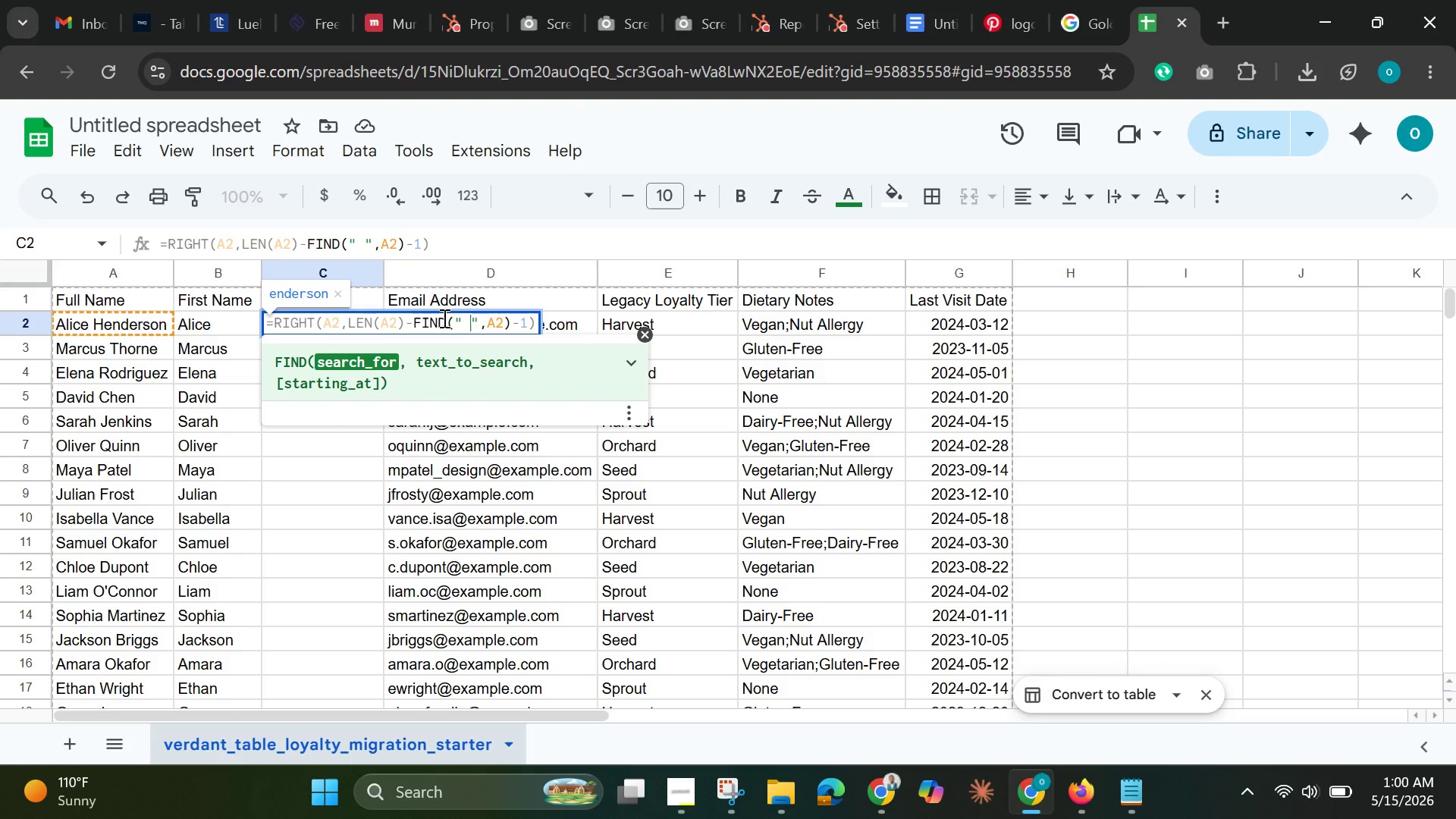 
key(ArrowRight)
 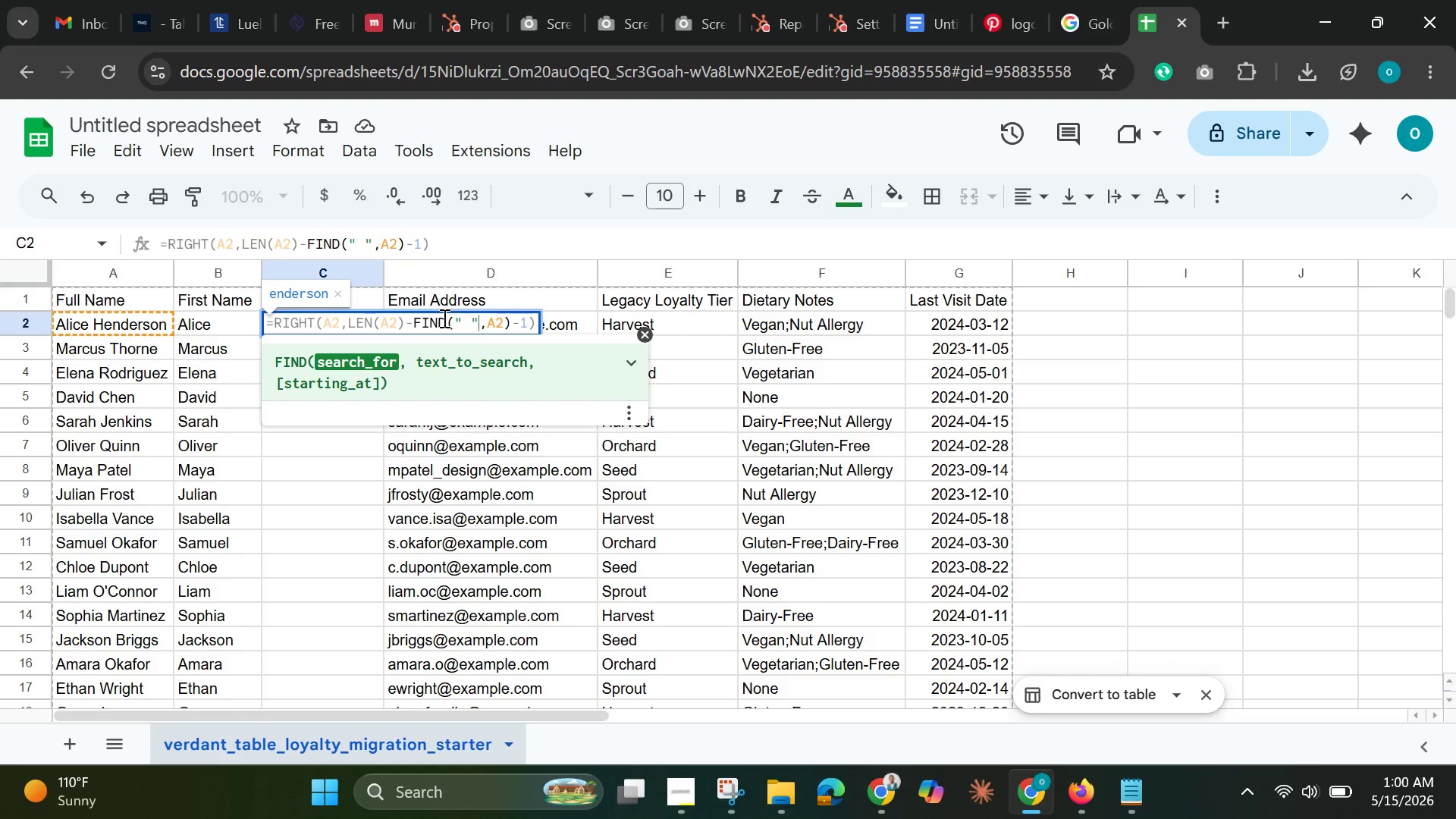 
key(ArrowRight)
 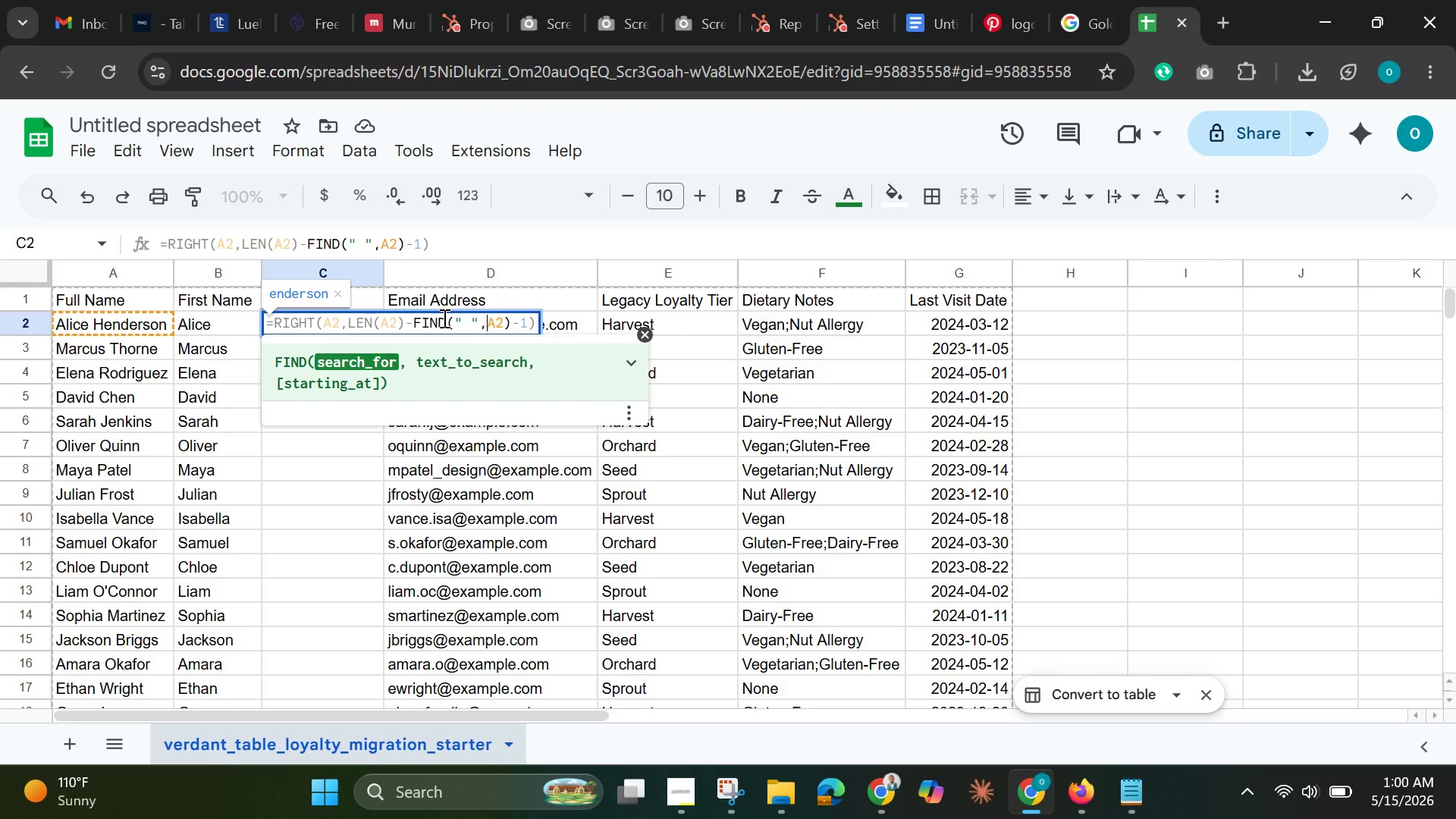 
key(ArrowRight)
 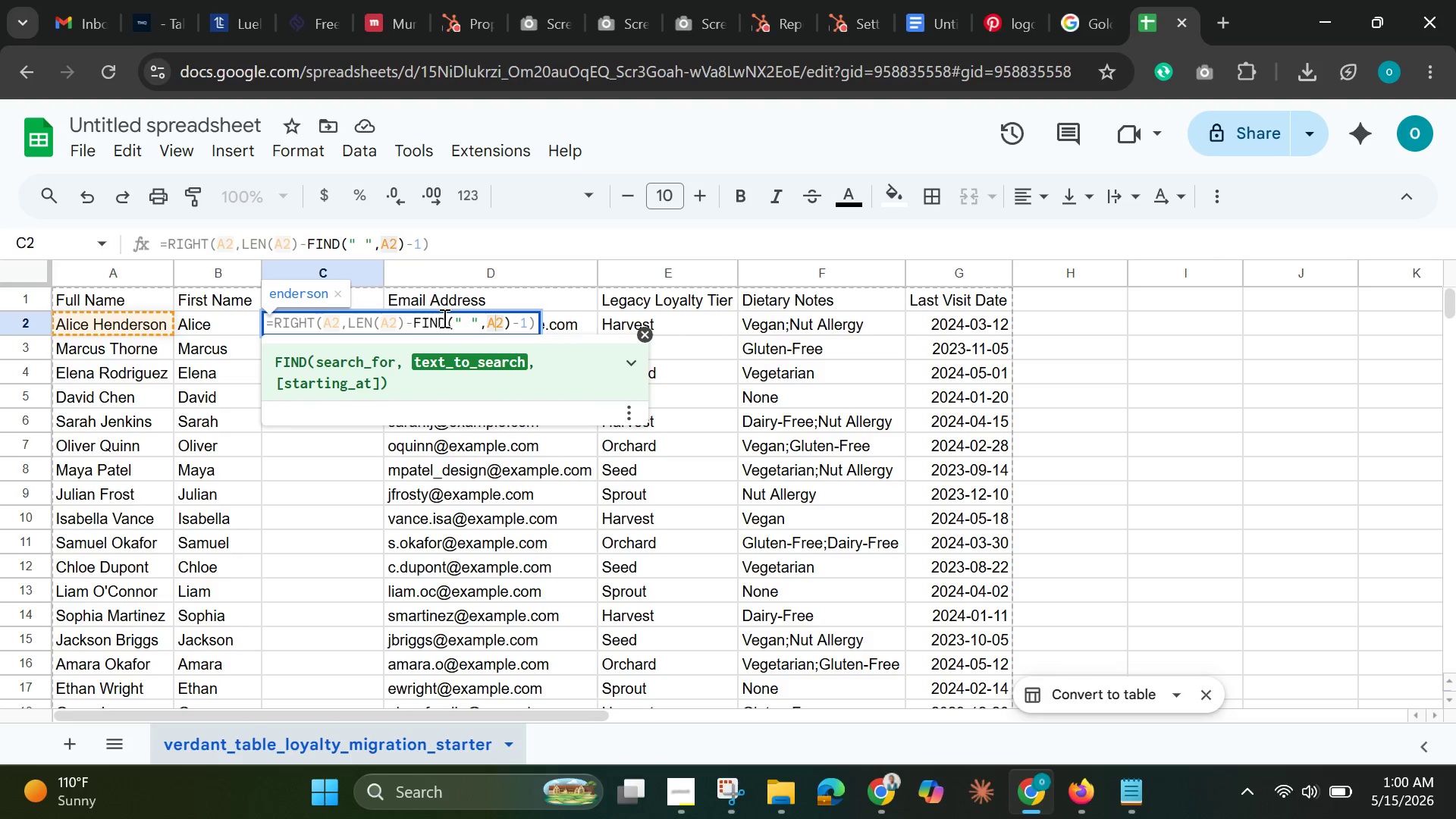 
key(ArrowRight)
 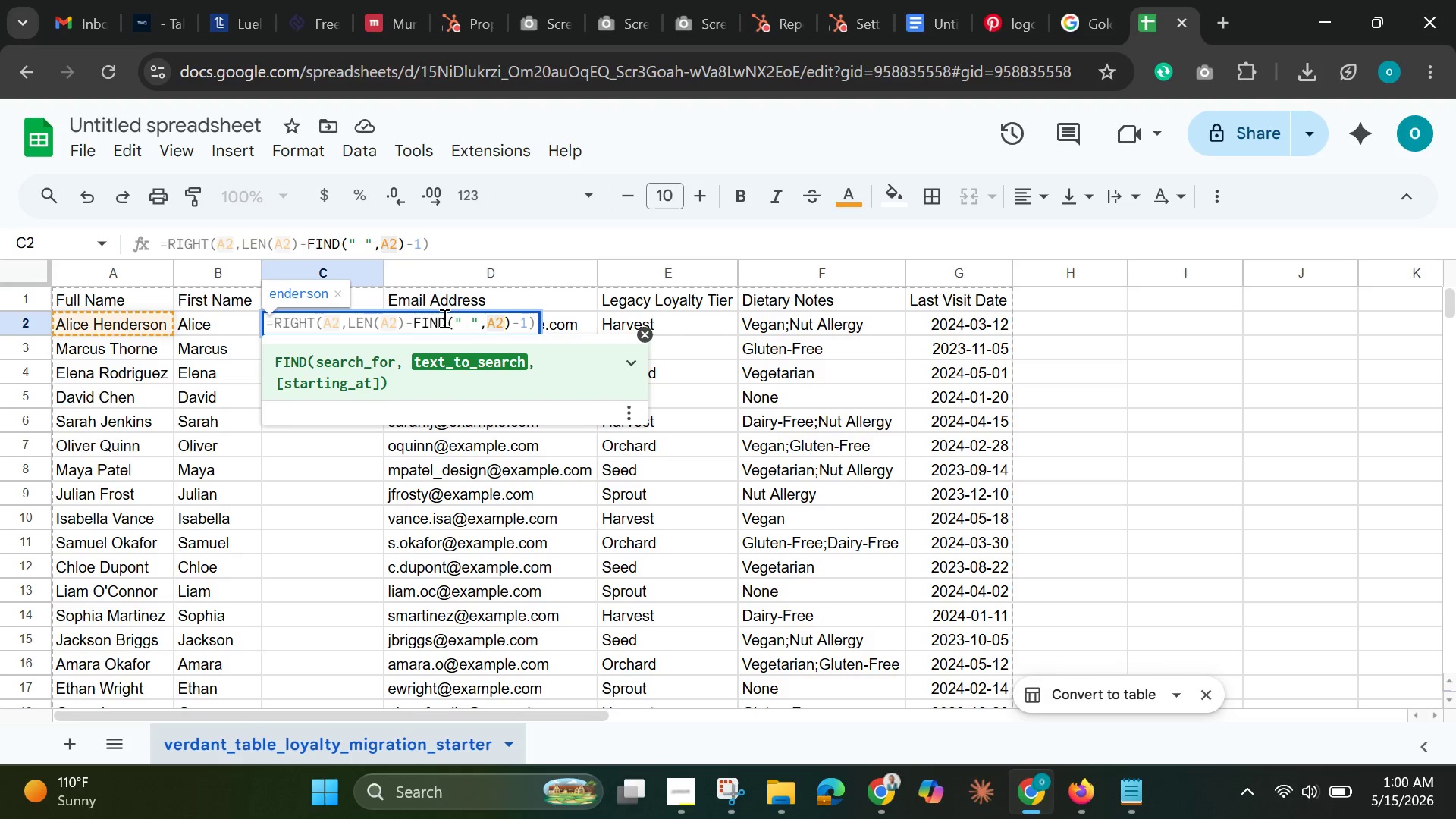 
key(ArrowRight)
 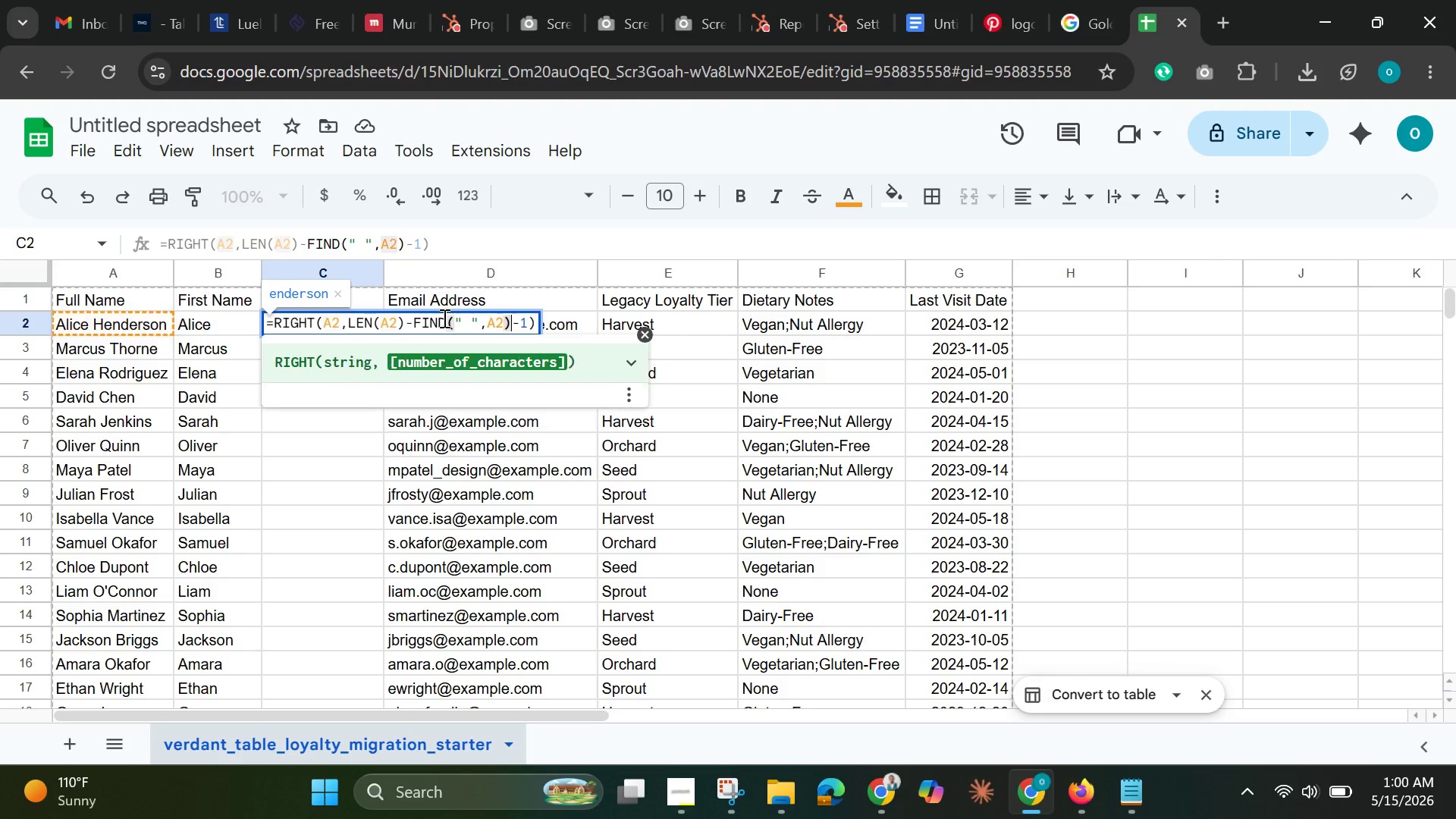 
key(ArrowRight)
 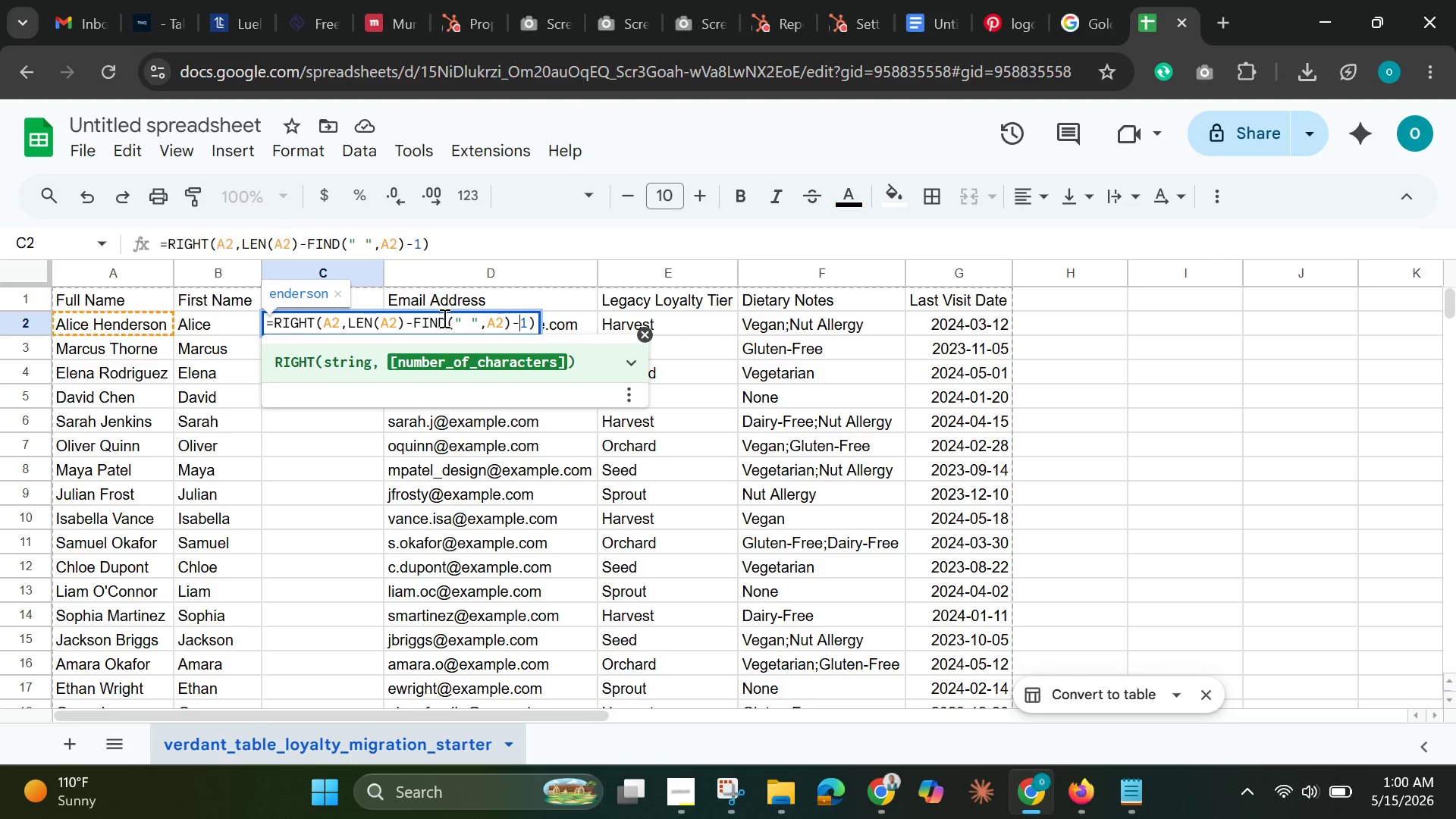 
key(ArrowRight)
 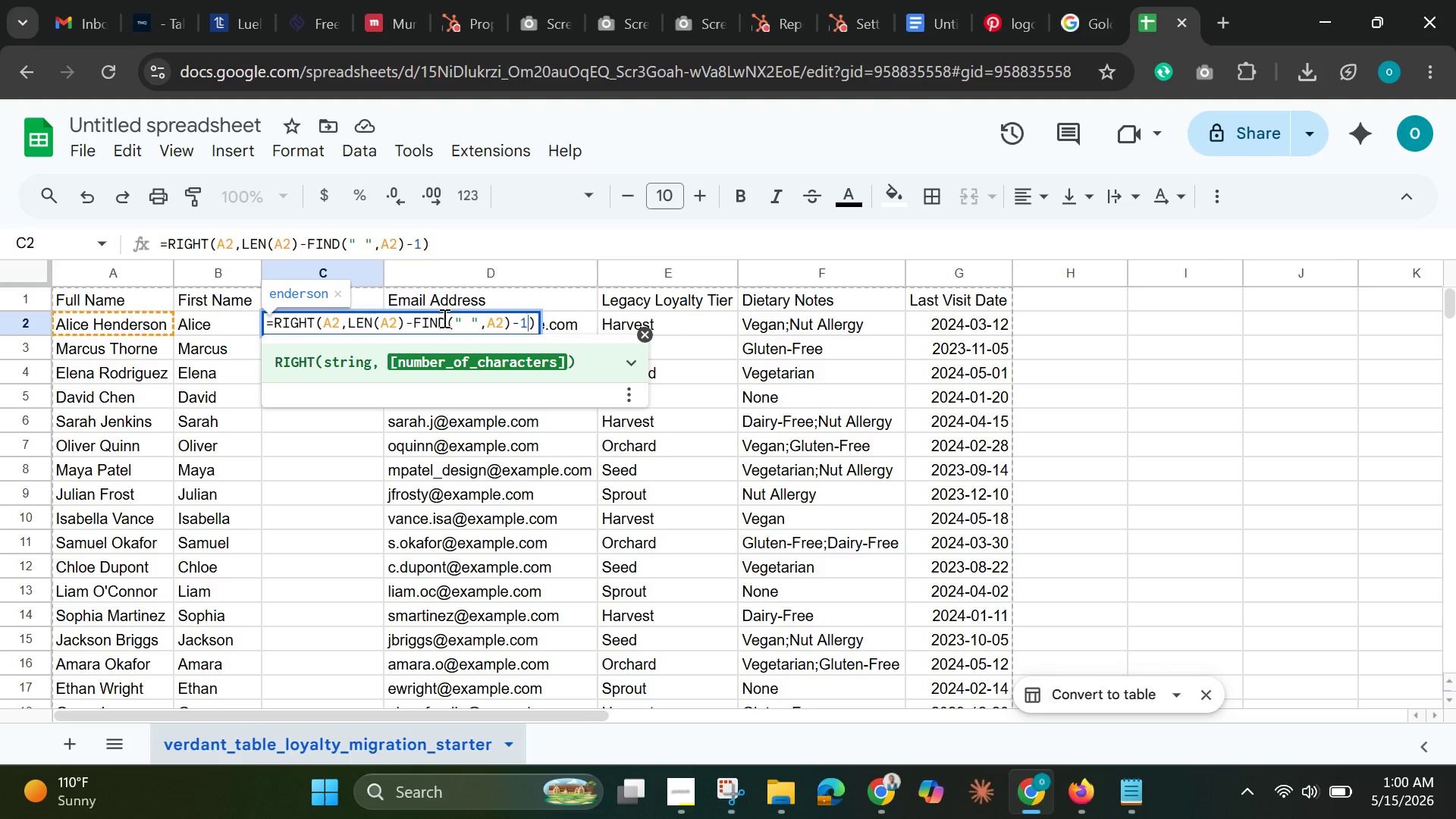 
key(ArrowRight)
 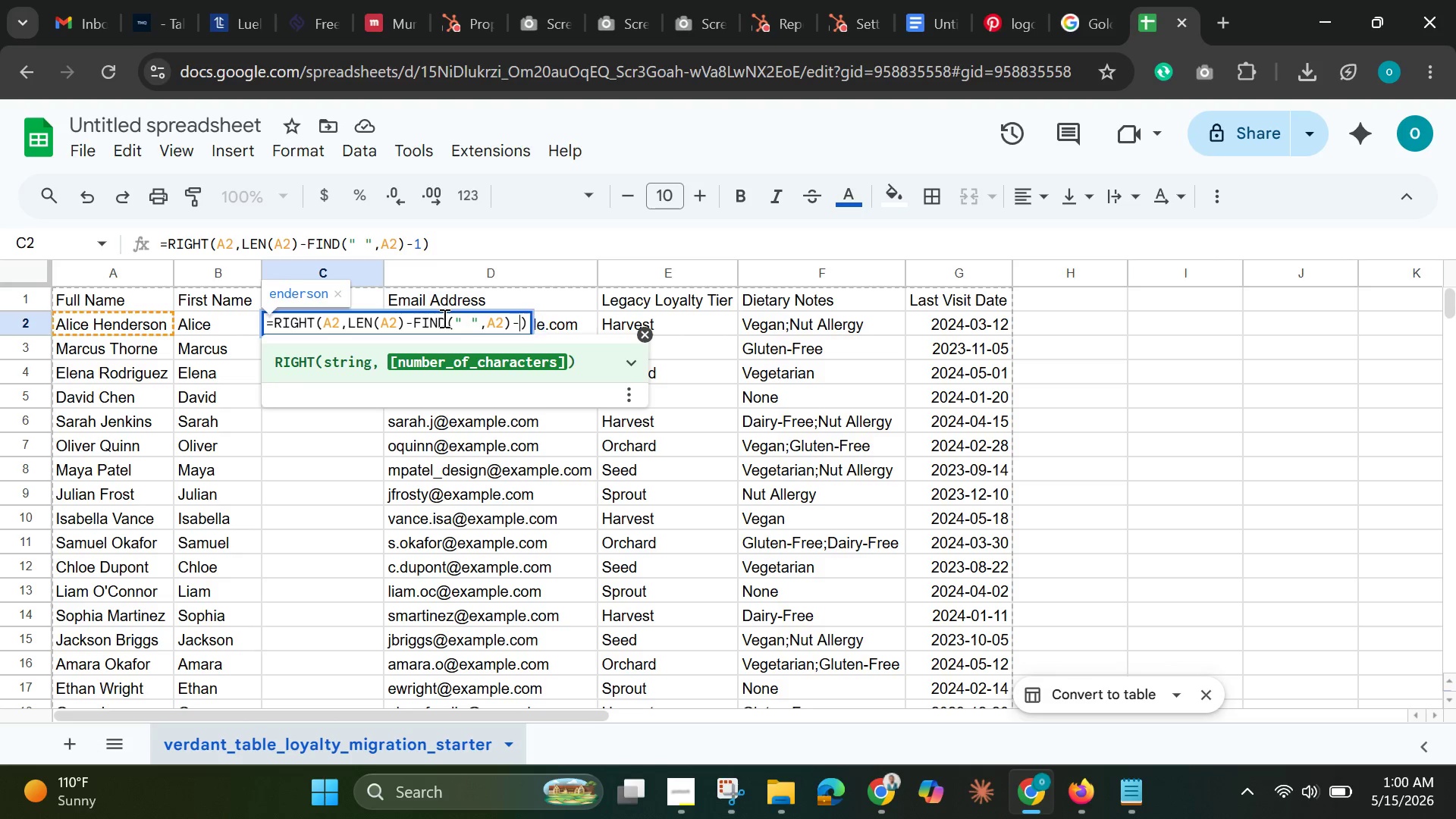 
key(Backspace)
 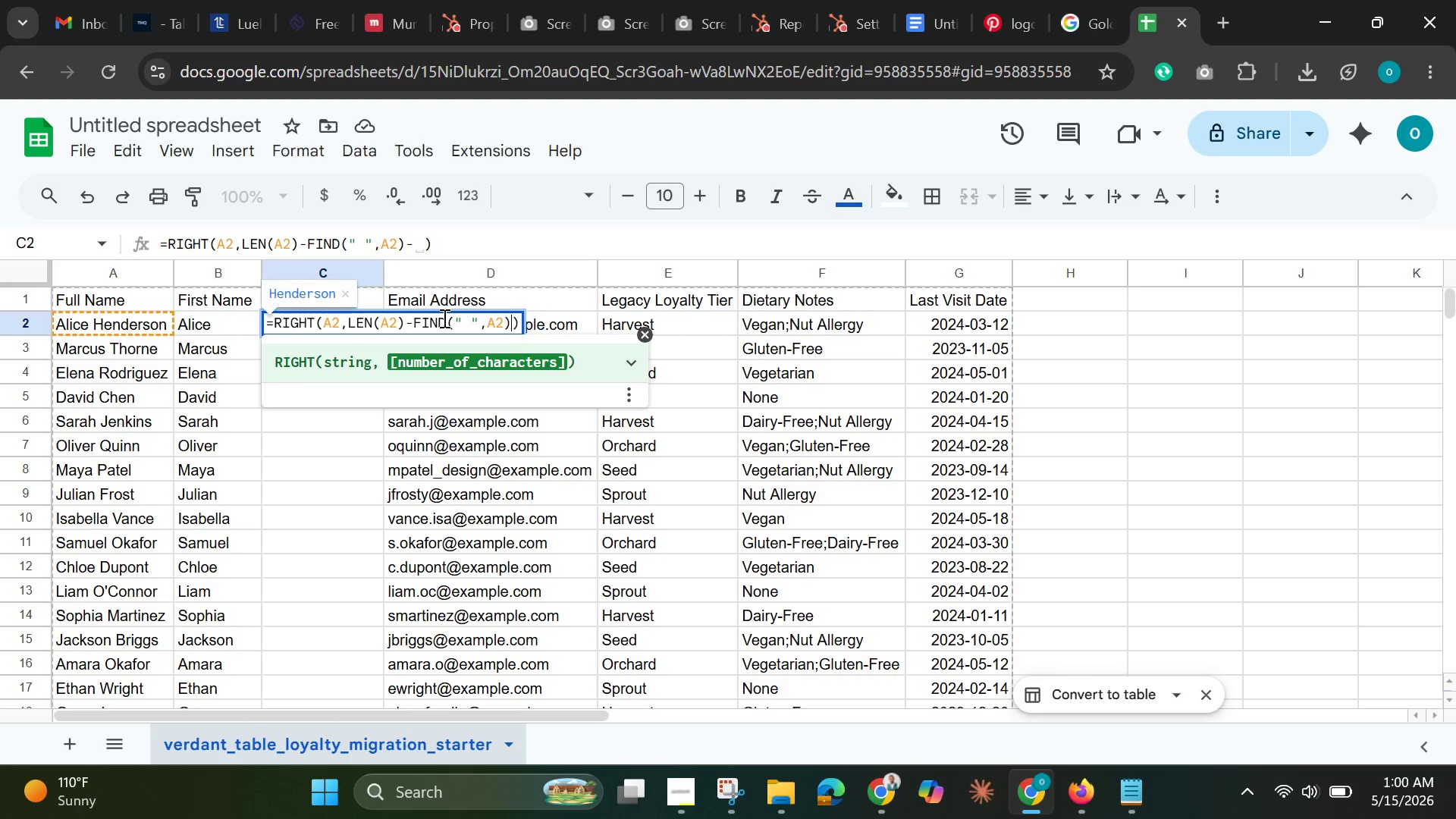 
key(Backspace)
 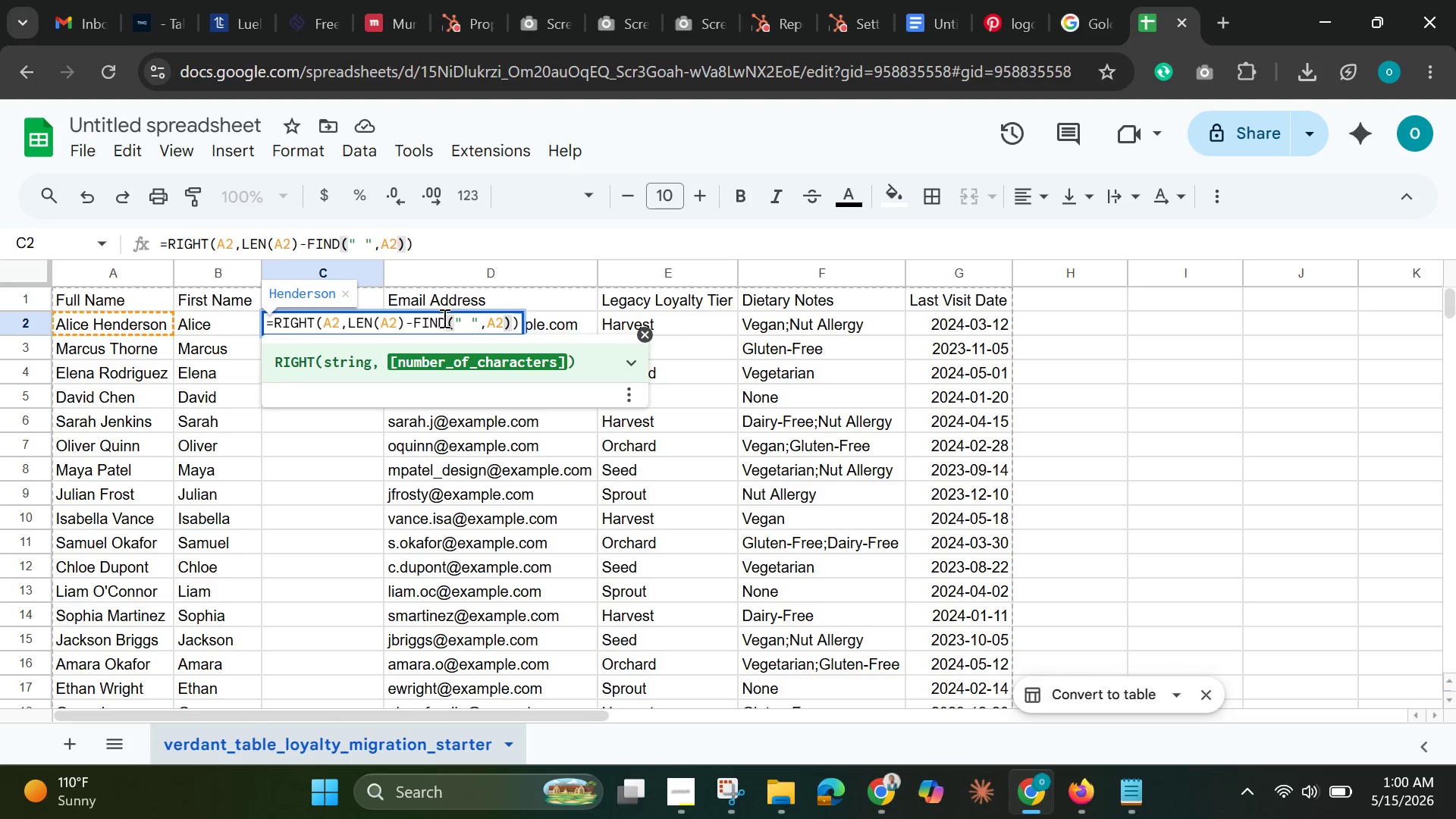 
key(Enter)
 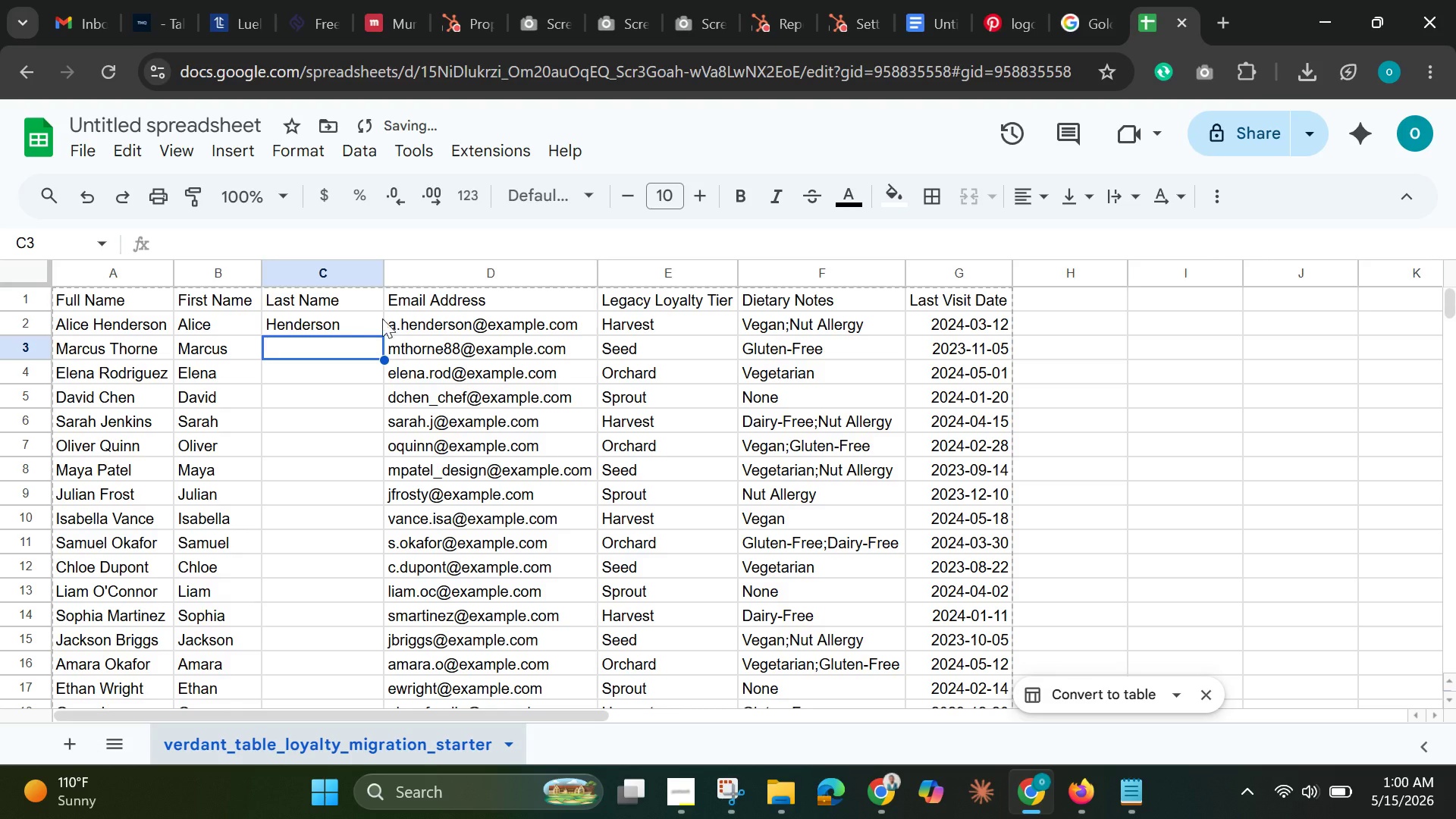 
left_click([334, 320])
 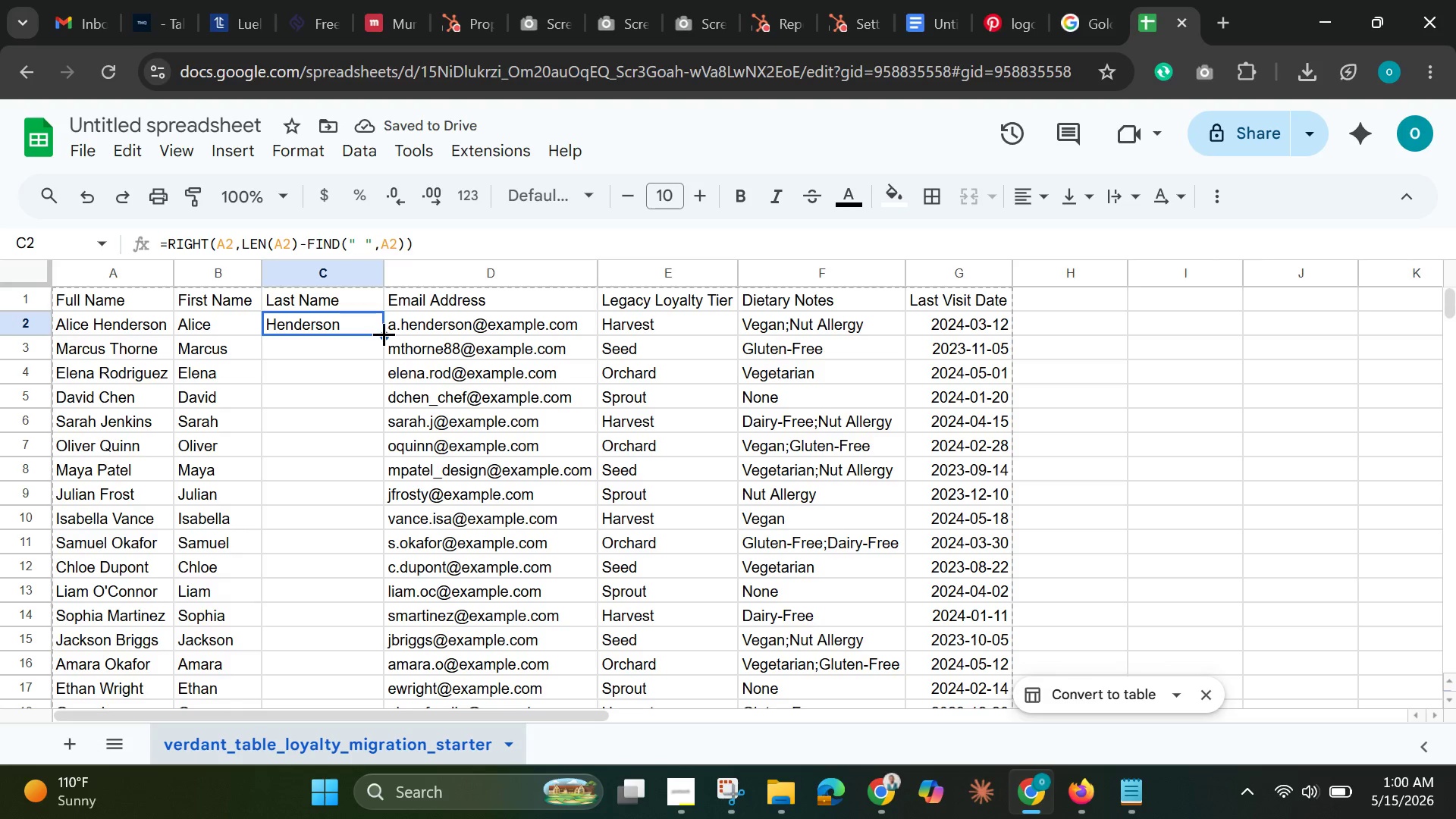 
left_click_drag(start_coordinate=[382, 334], to_coordinate=[359, 471])
 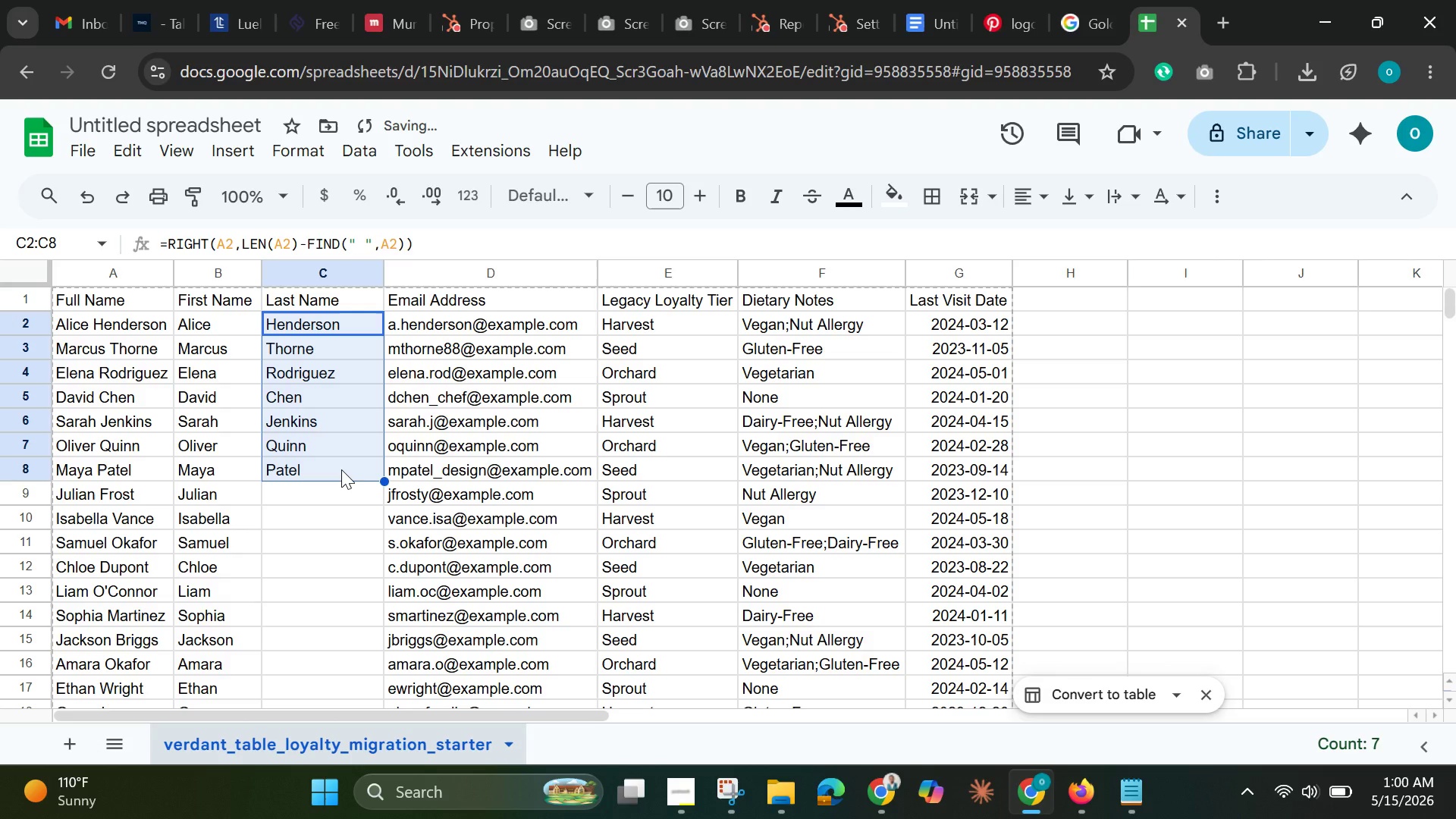 
scroll: coordinate [341, 470], scroll_direction: down, amount: 1.0
 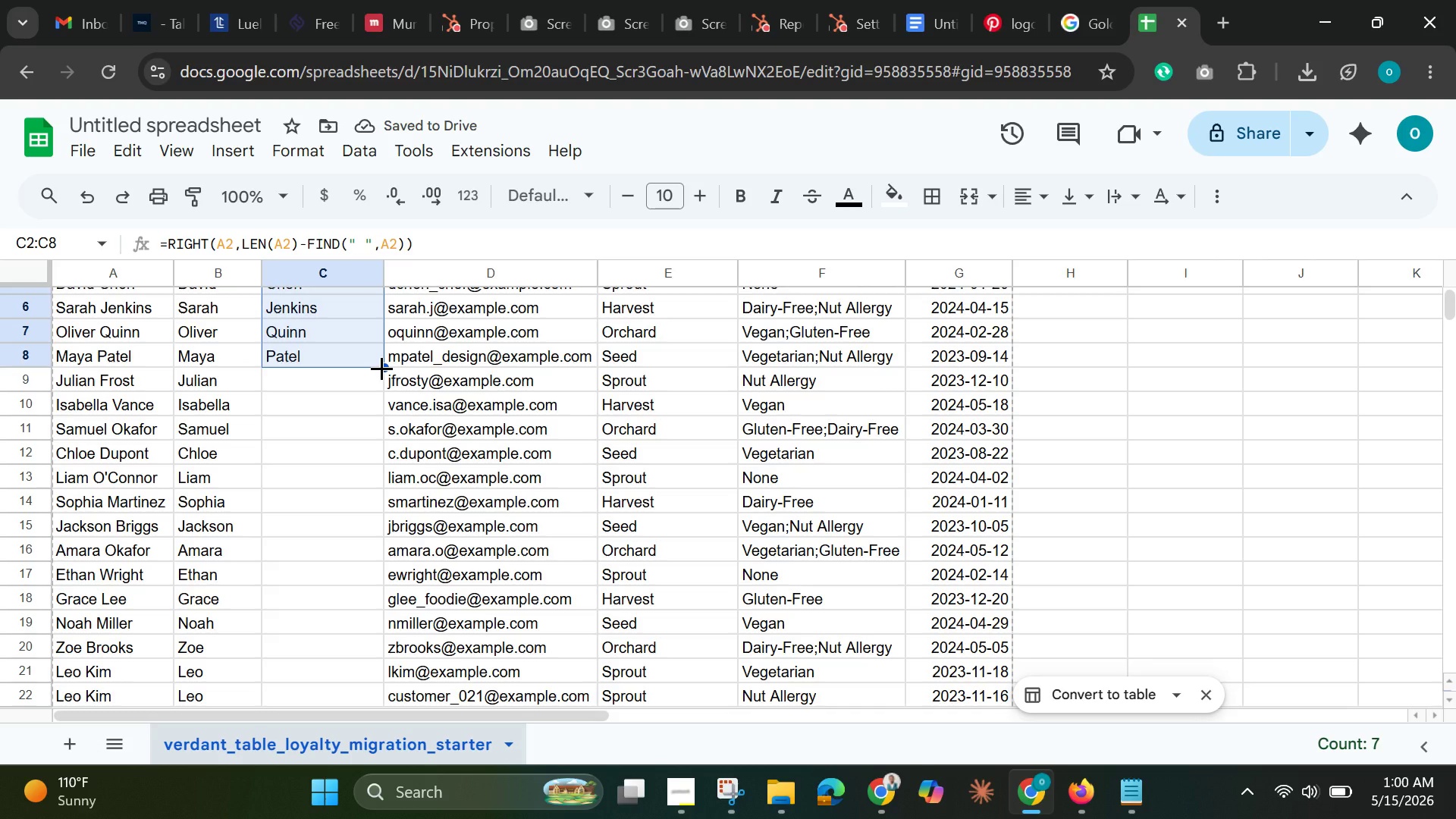 
left_click_drag(start_coordinate=[381, 368], to_coordinate=[384, 578])
 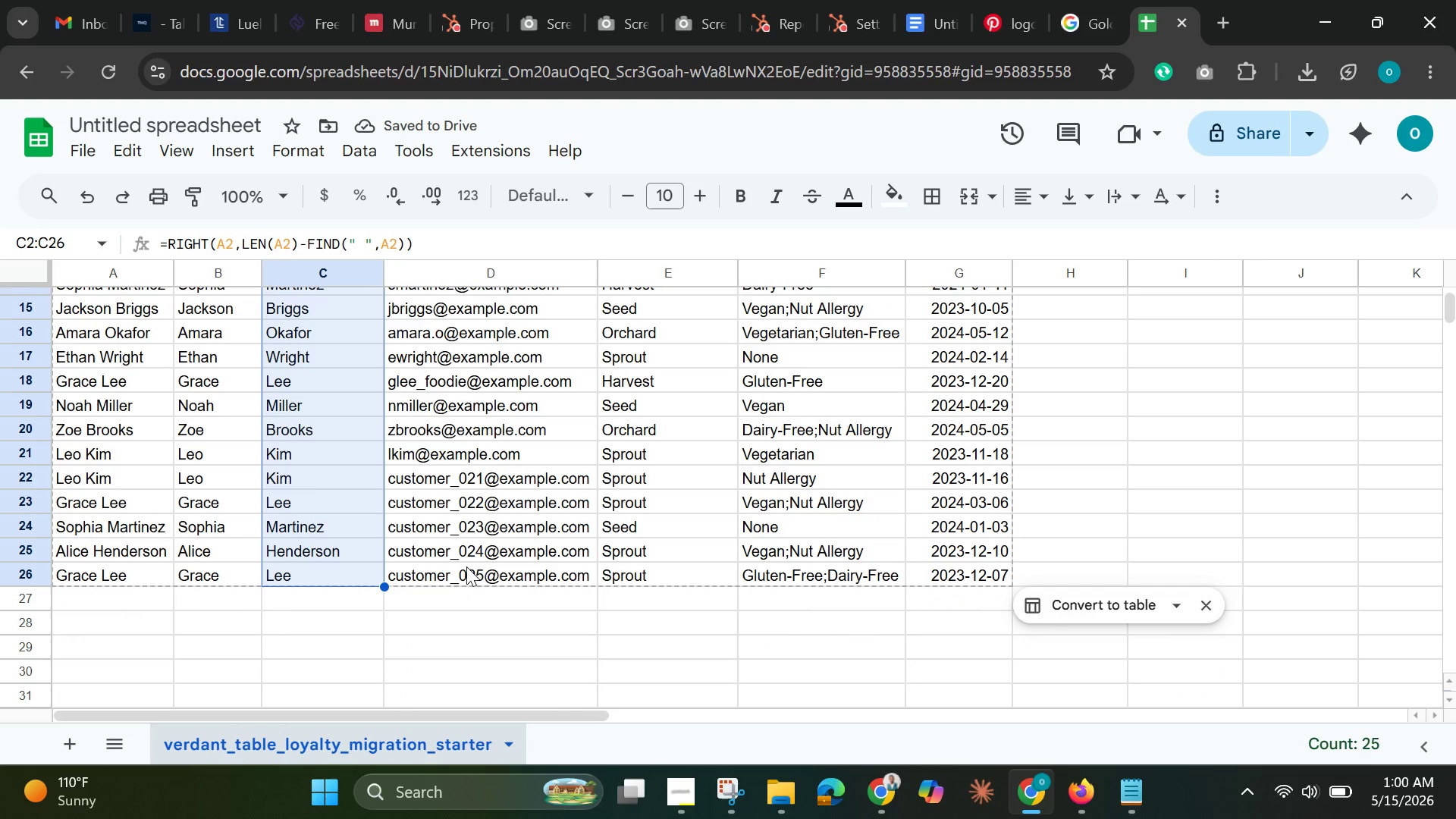 
left_click([577, 620])
 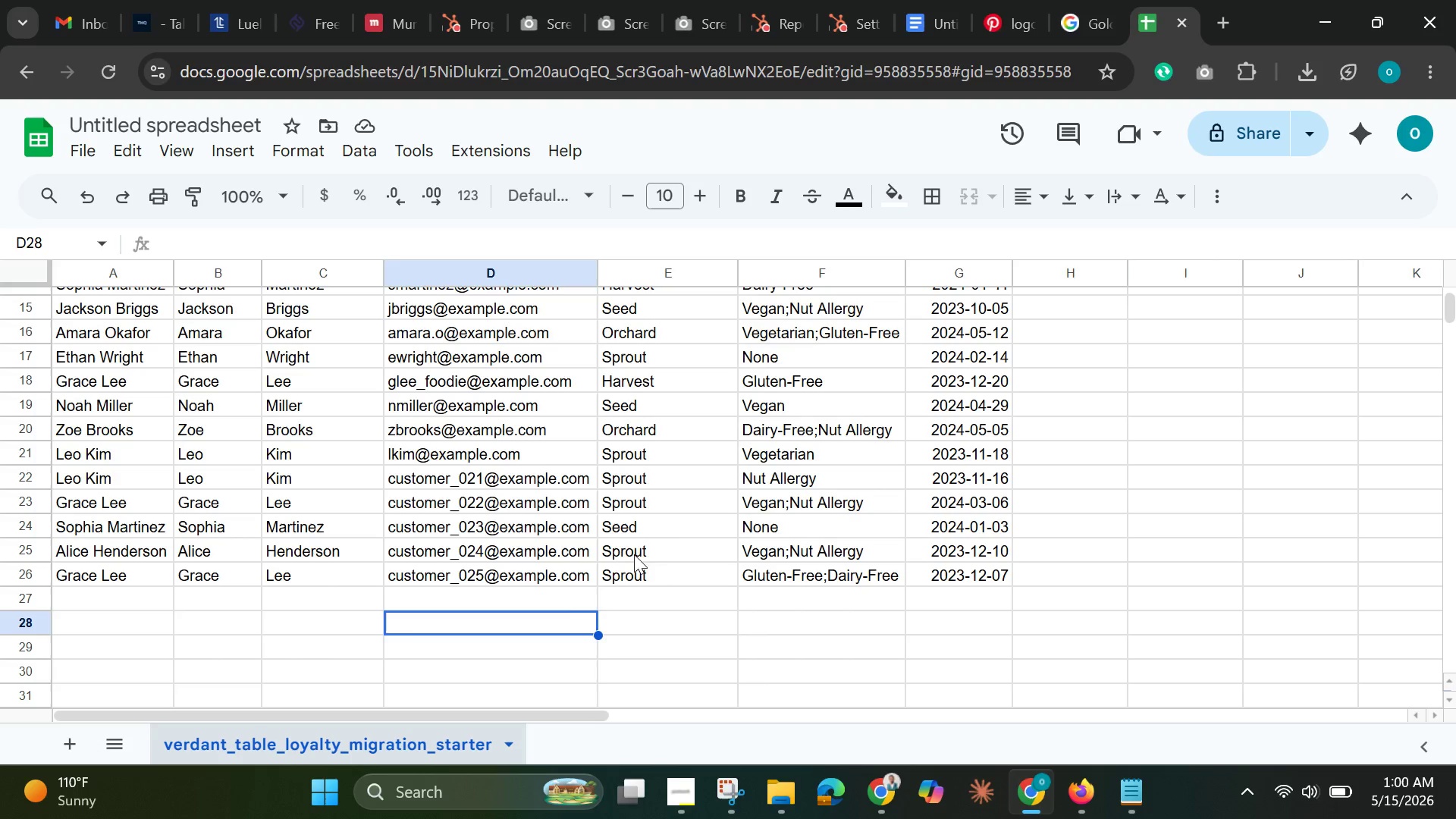 
scroll: coordinate [807, 542], scroll_direction: up, amount: 4.0
 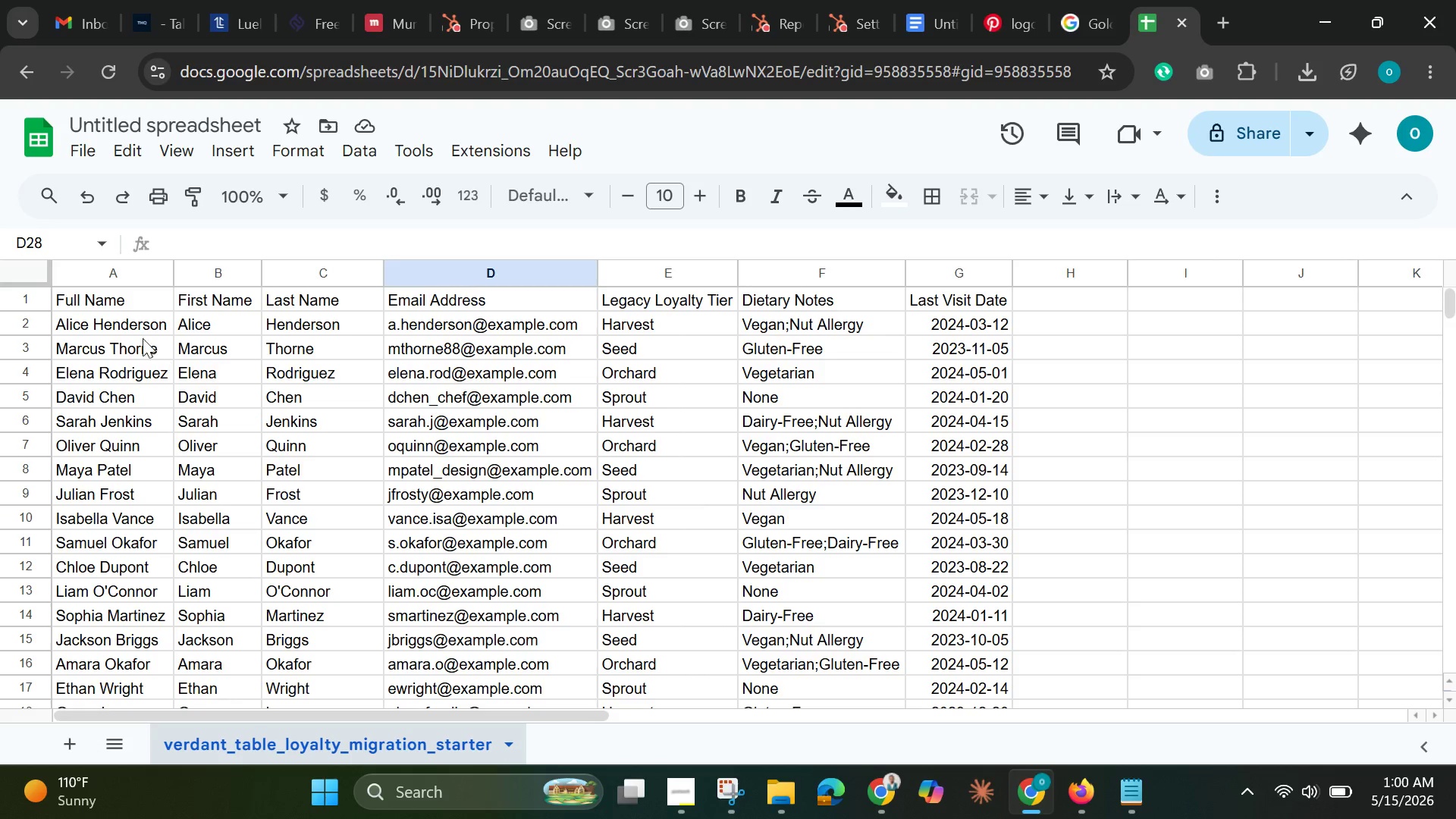 
left_click([118, 299])
 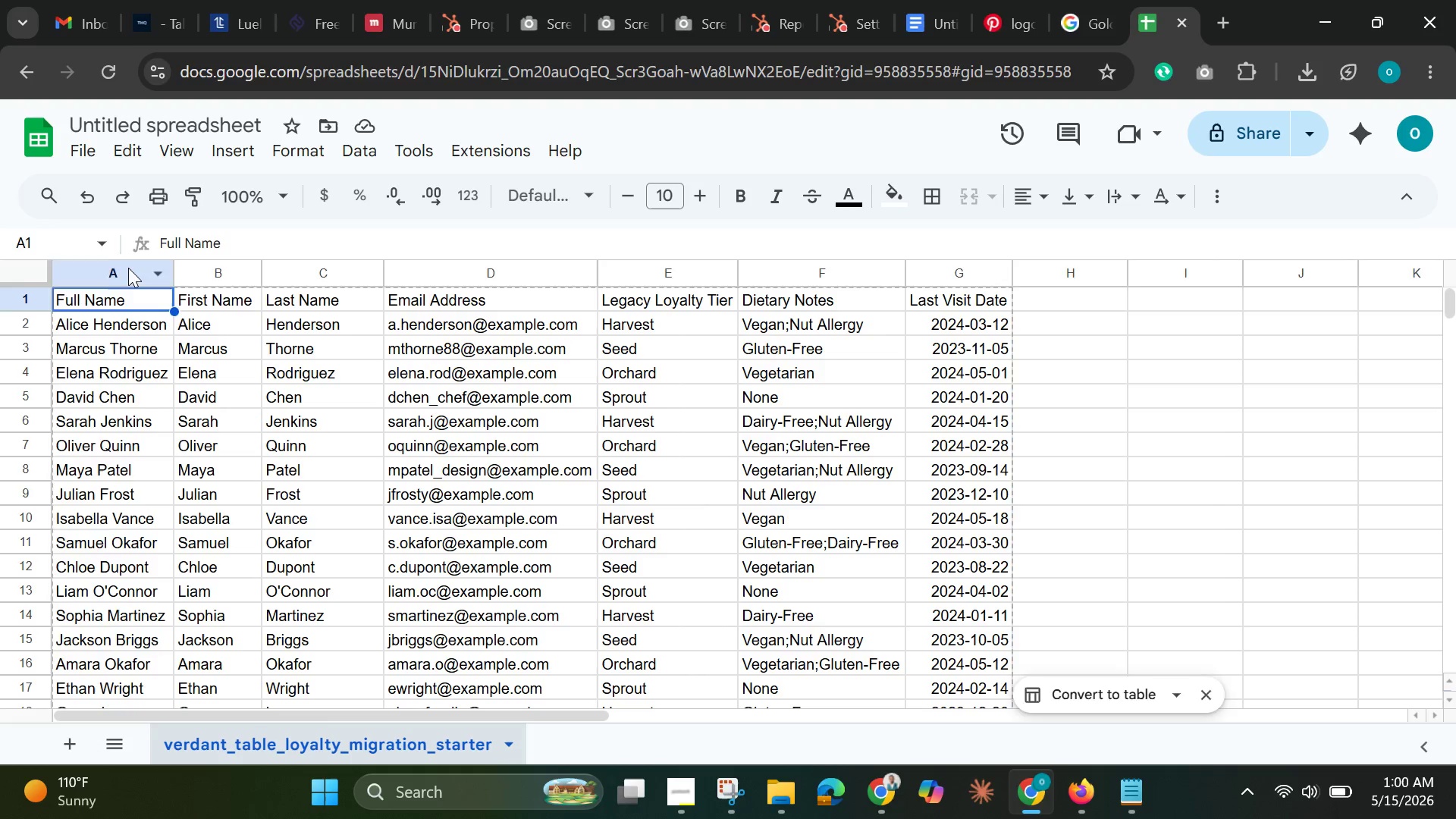 
left_click([128, 268])
 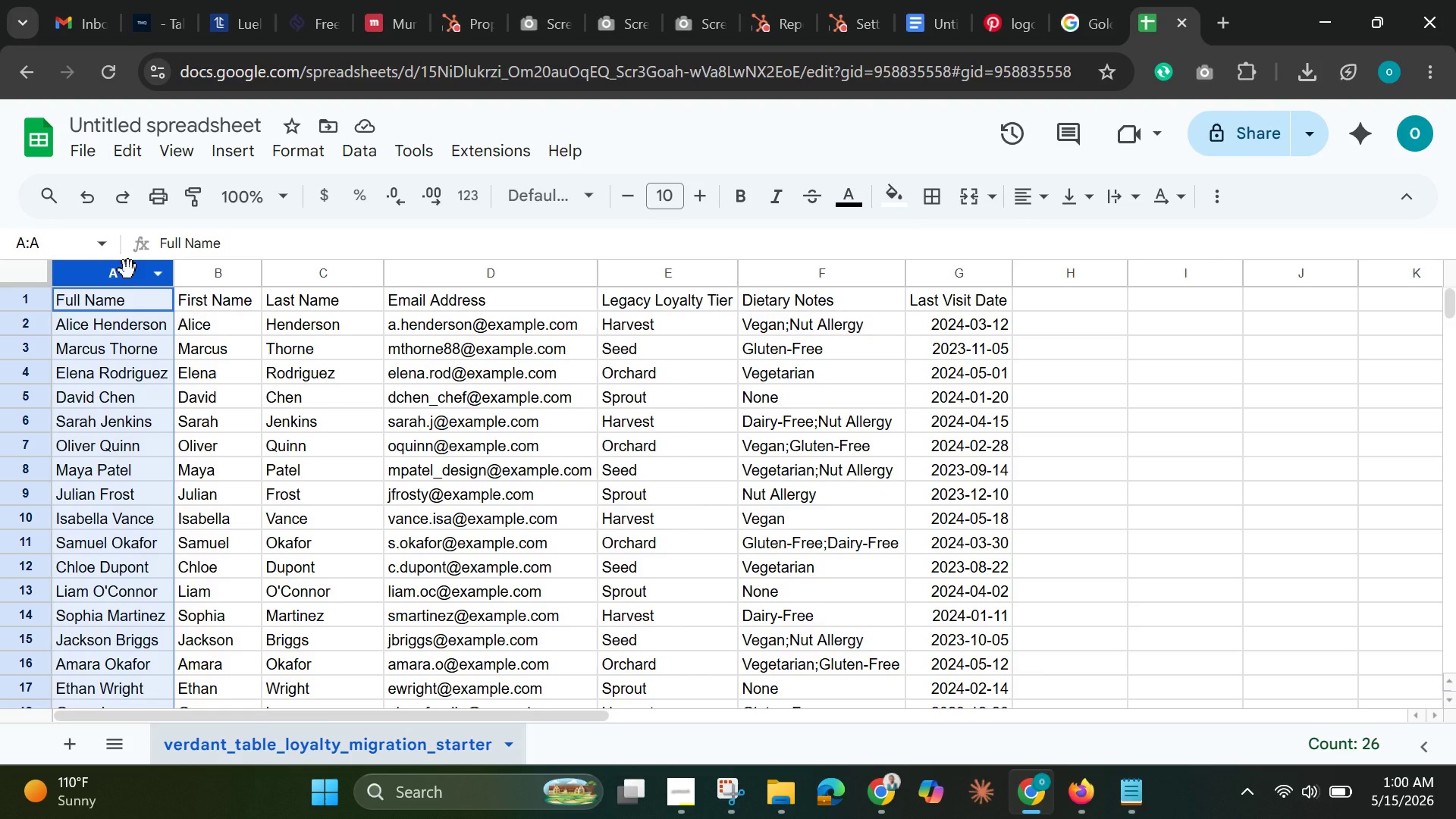 
key(Backspace)
 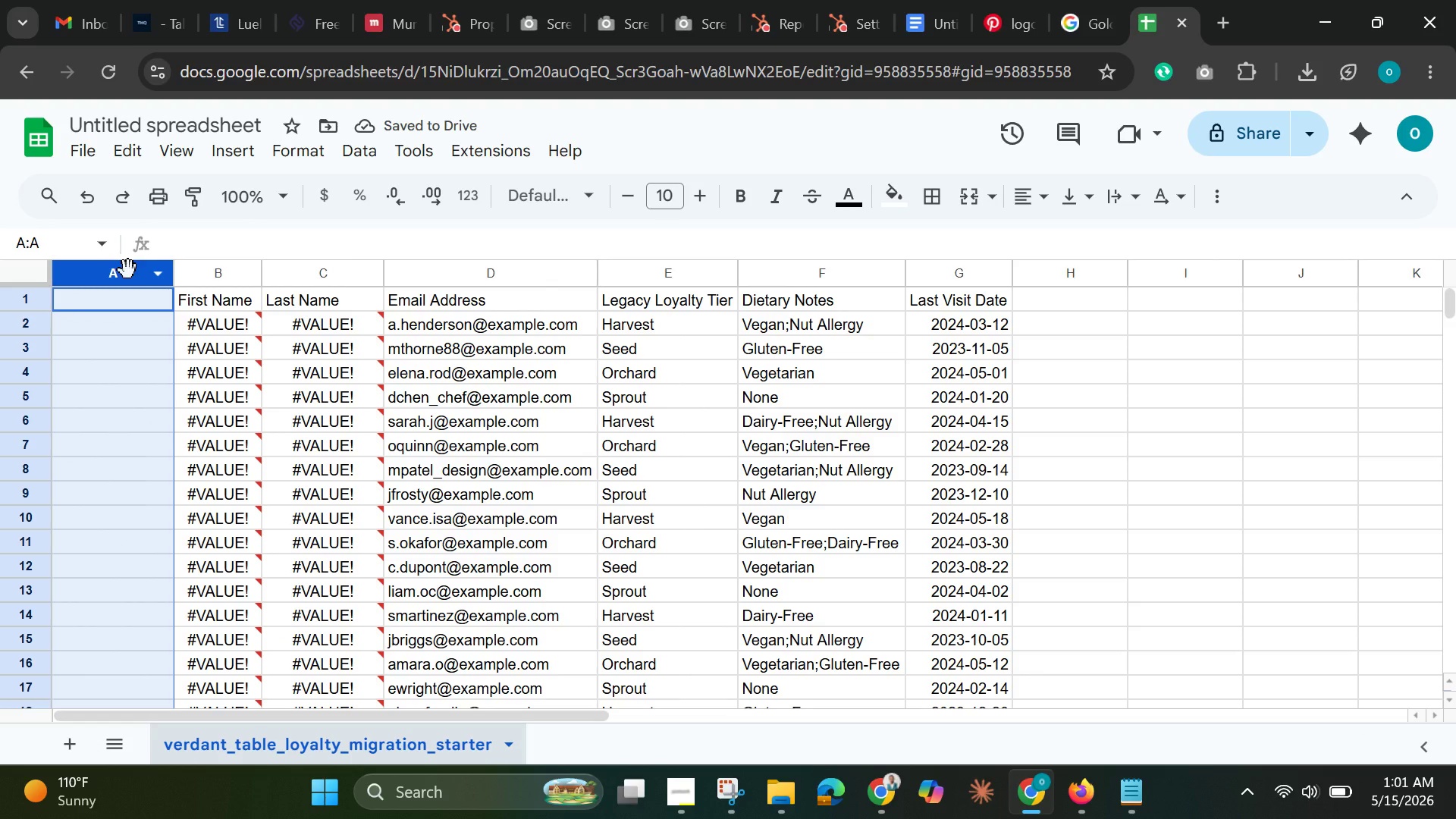 
wait(9.72)
 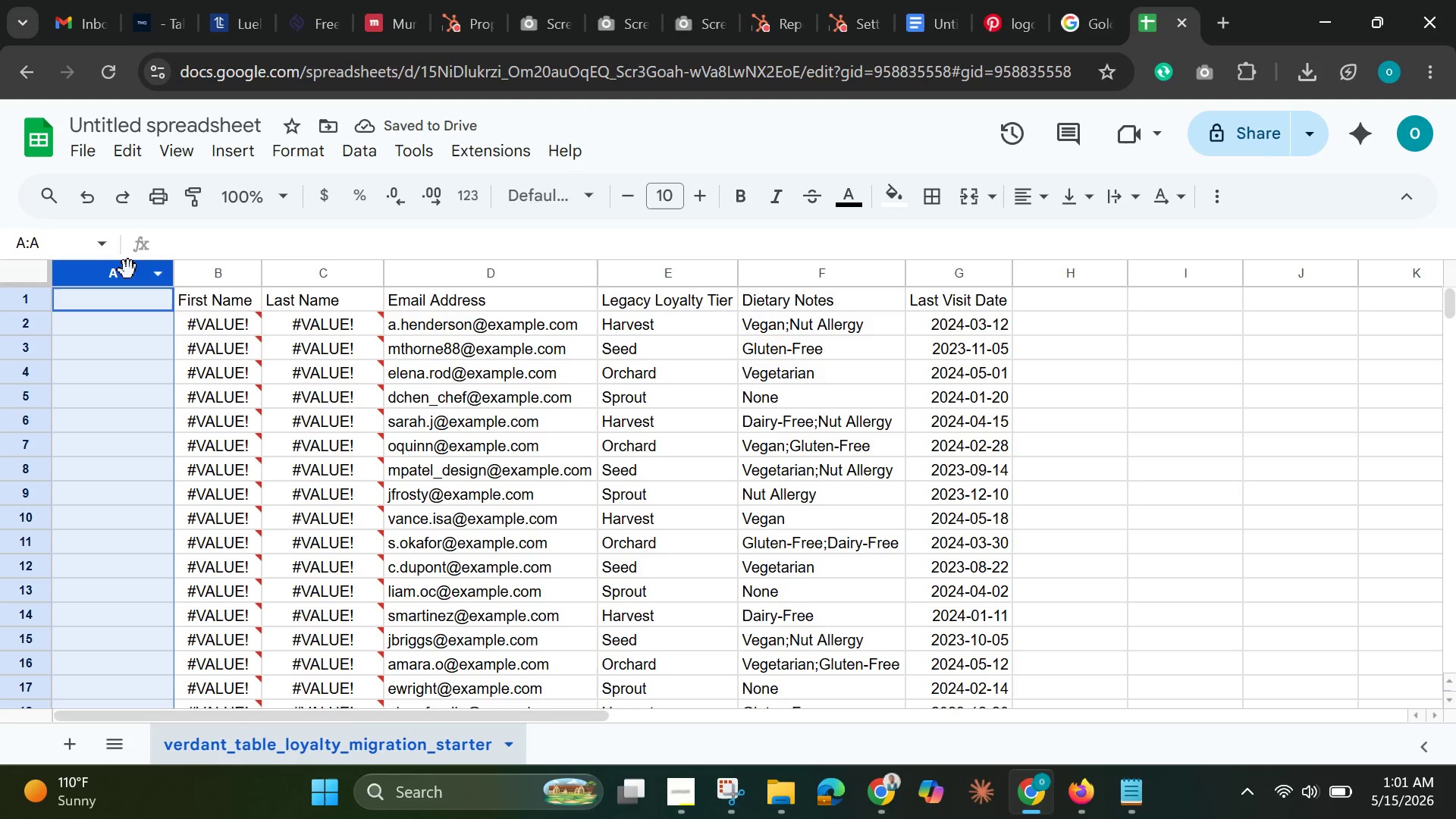 
key(Control+Z)
 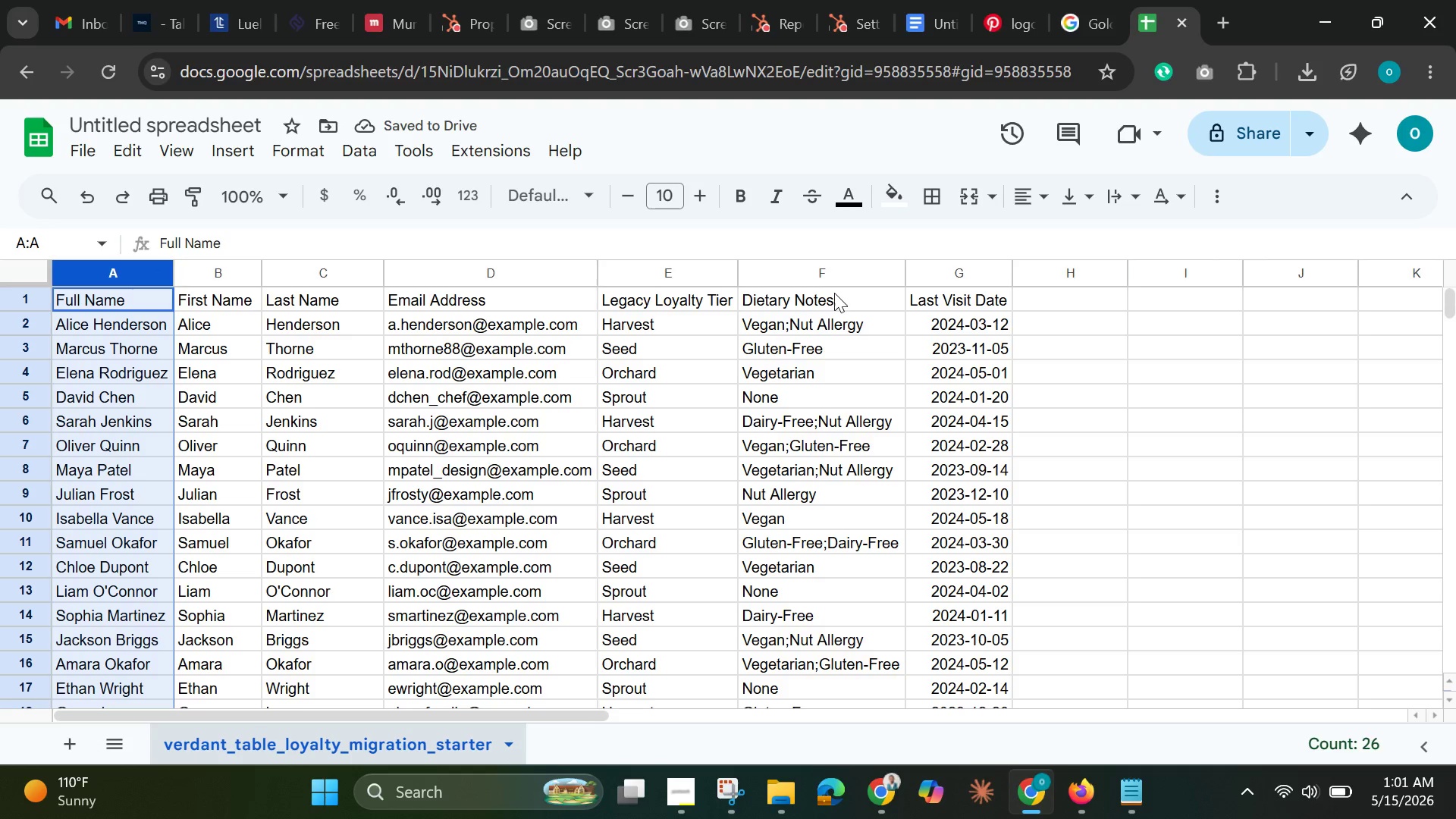 
scroll: coordinate [834, 355], scroll_direction: down, amount: 3.0
 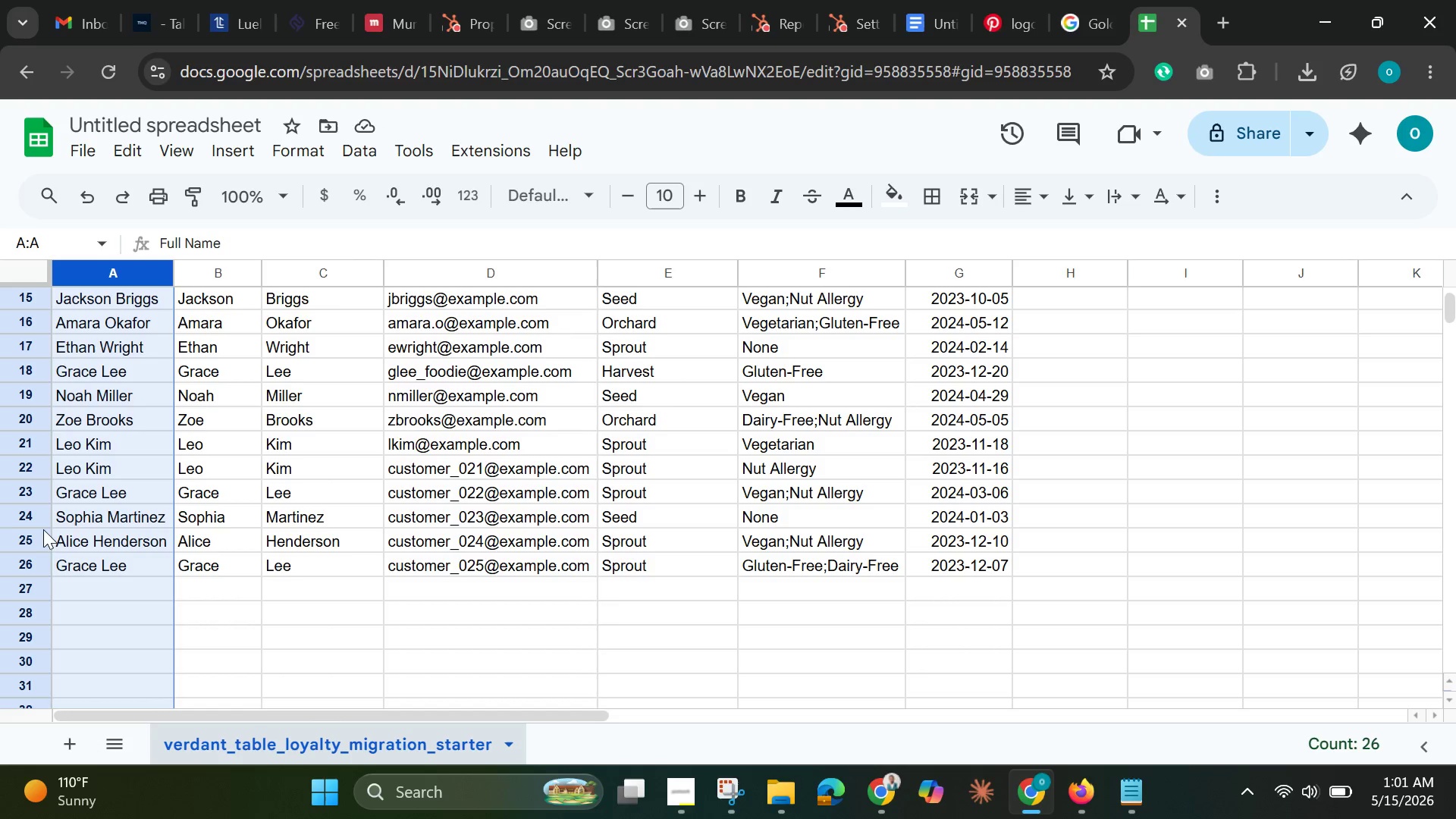 
mouse_move([92, 174])
 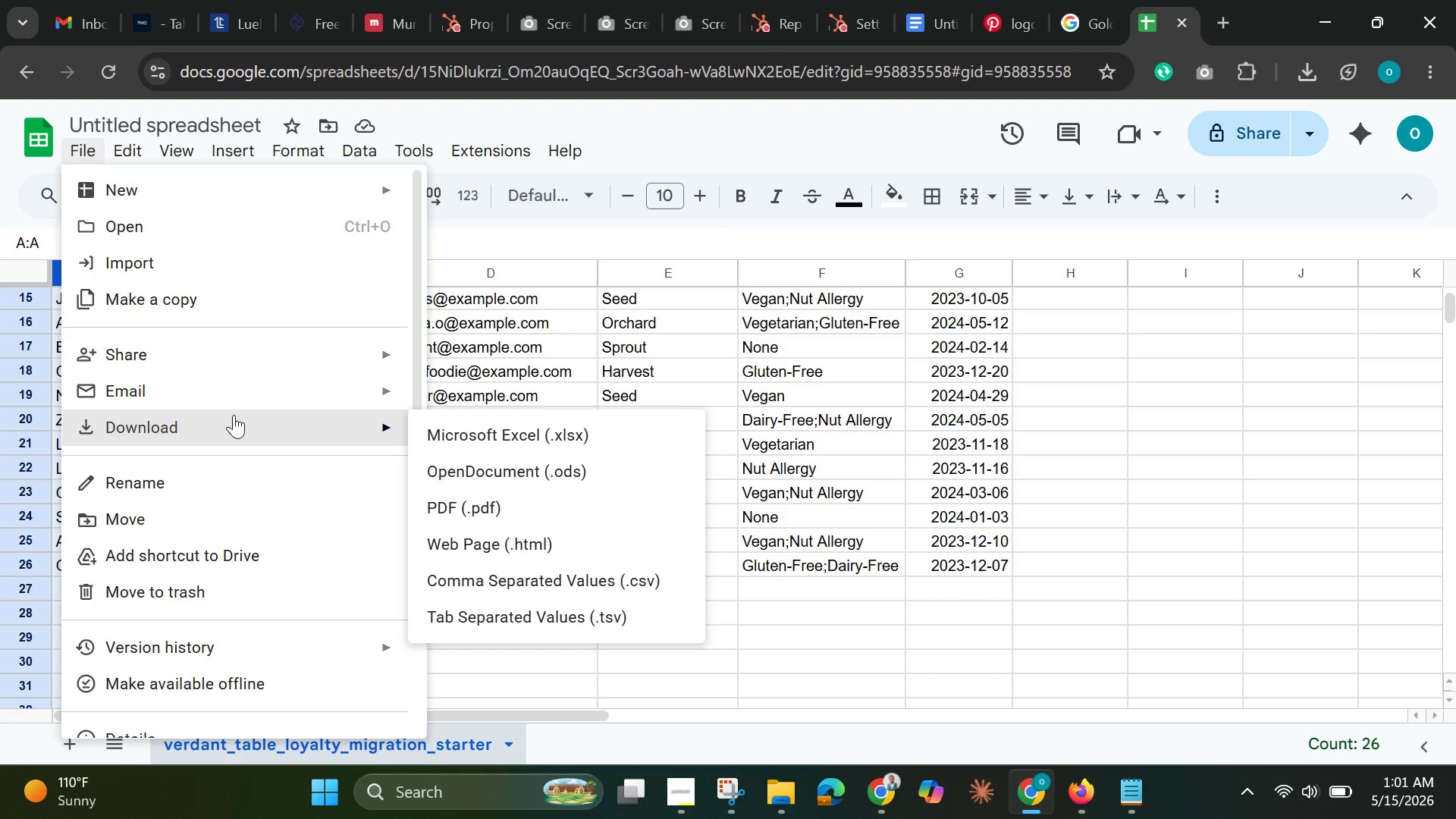 
wait(9.35)
 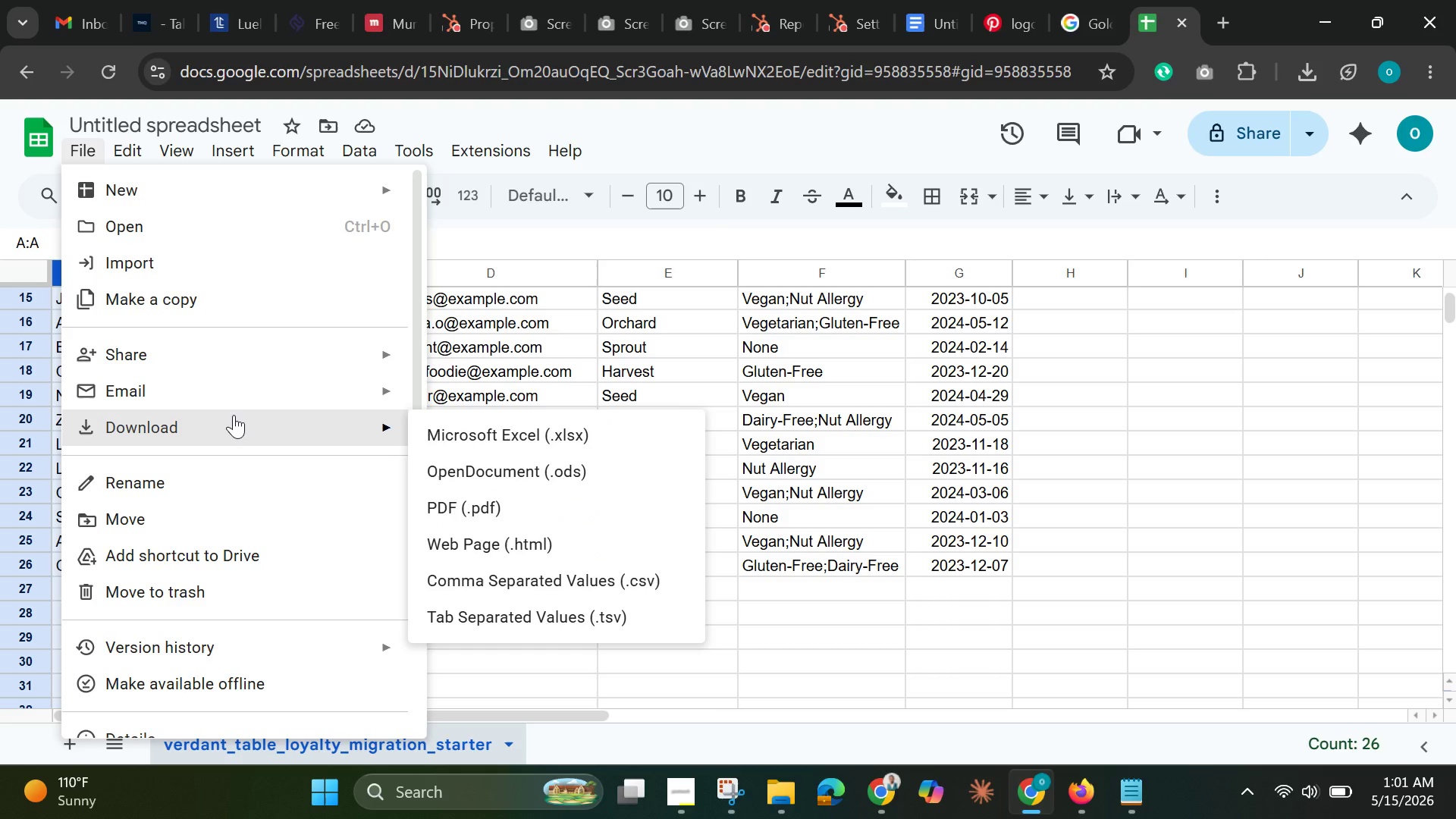 
left_click([611, 577])
 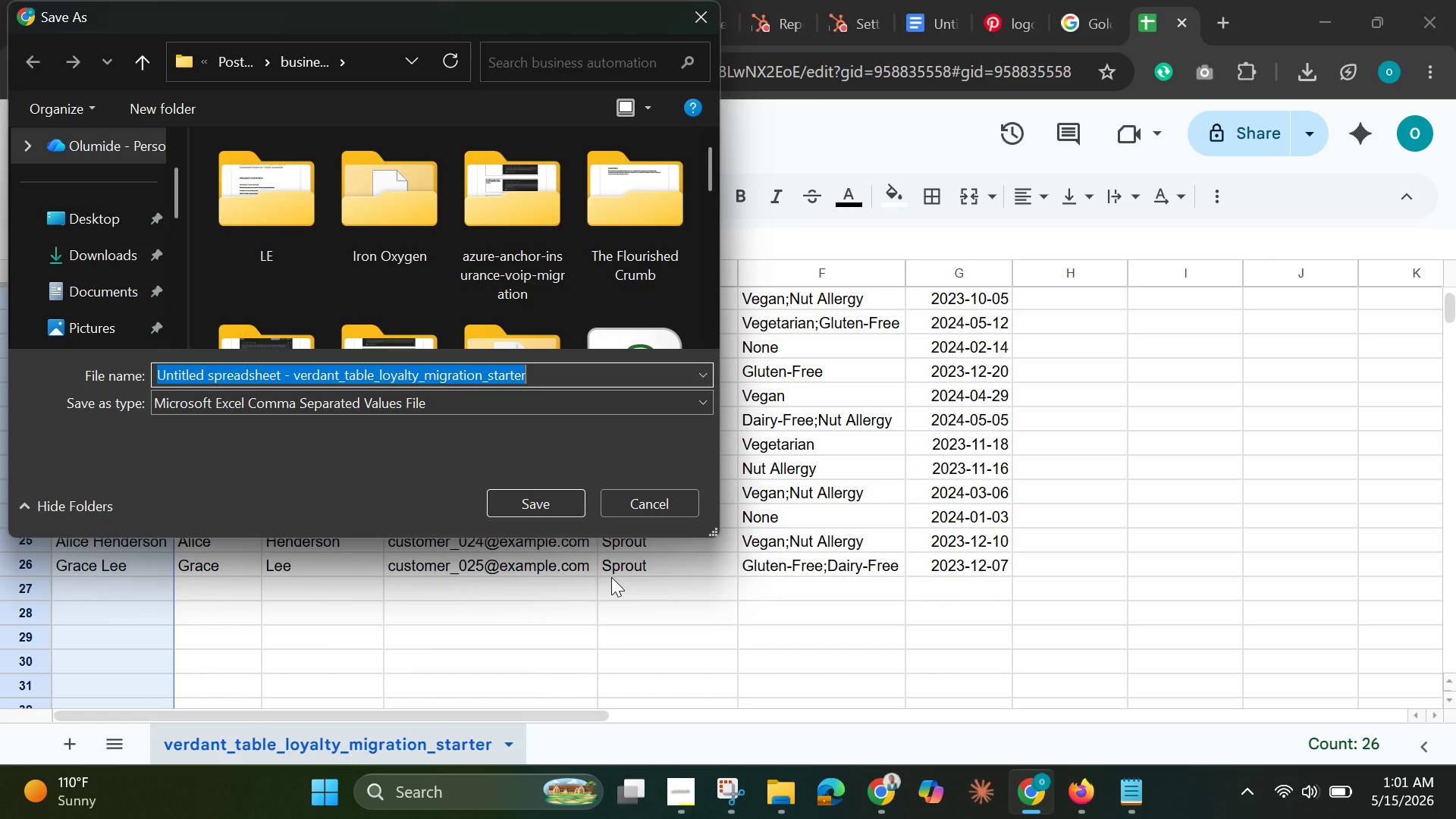 
wait(14.25)
 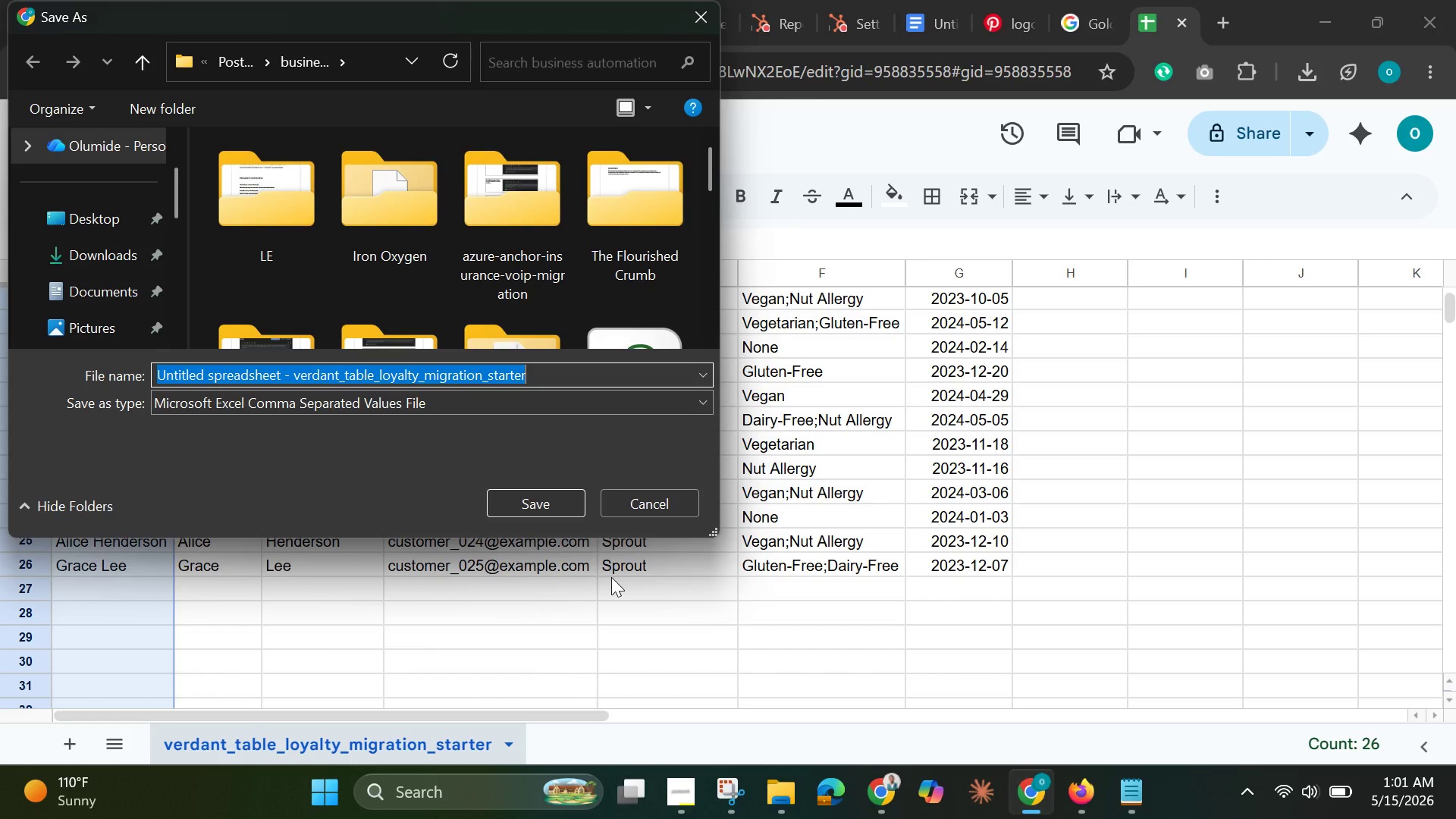 
left_click([293, 372])
 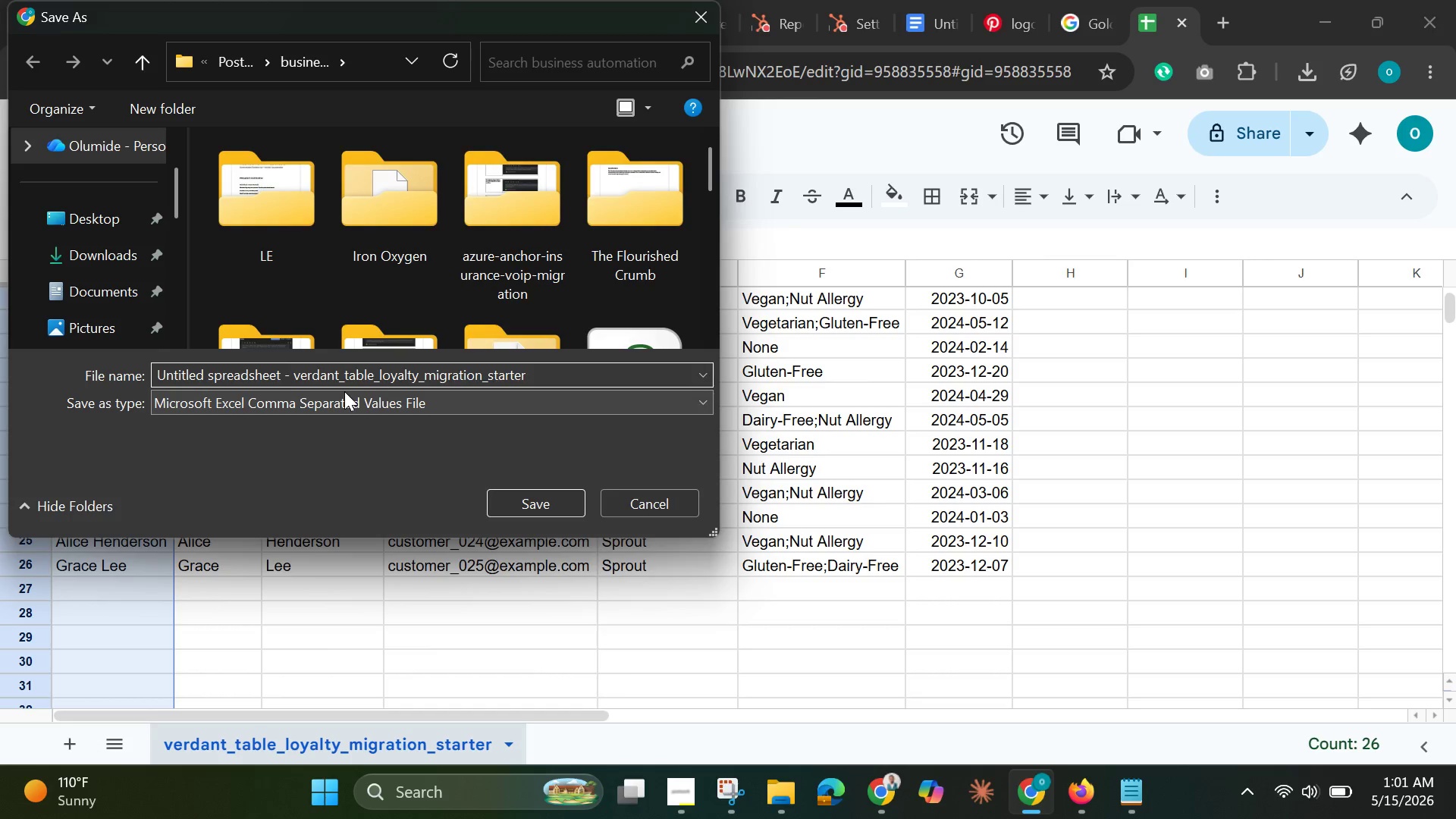 
hold_key(key=Backspace, duration=1.5)
 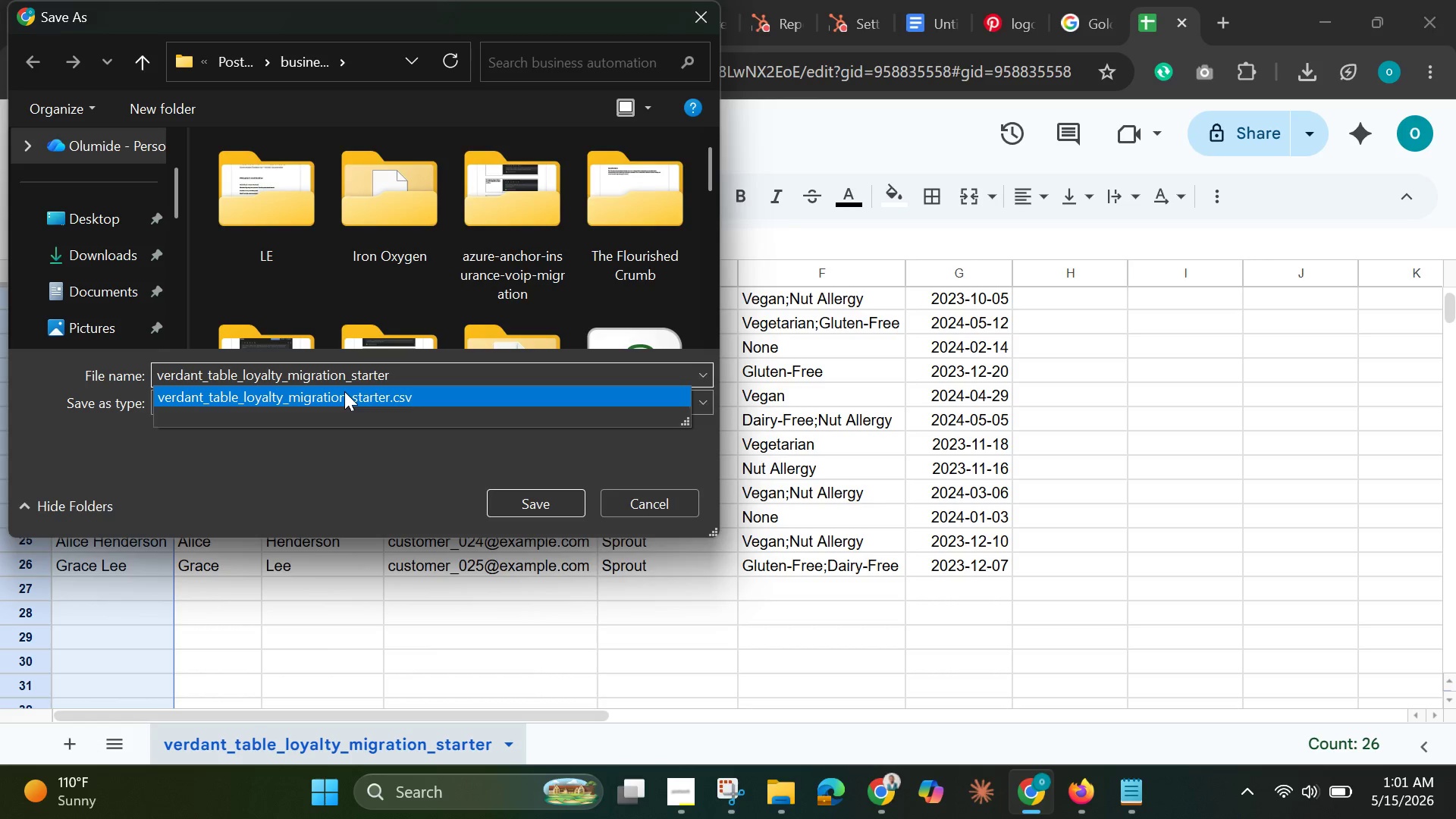 
hold_key(key=Backspace, duration=0.41)
 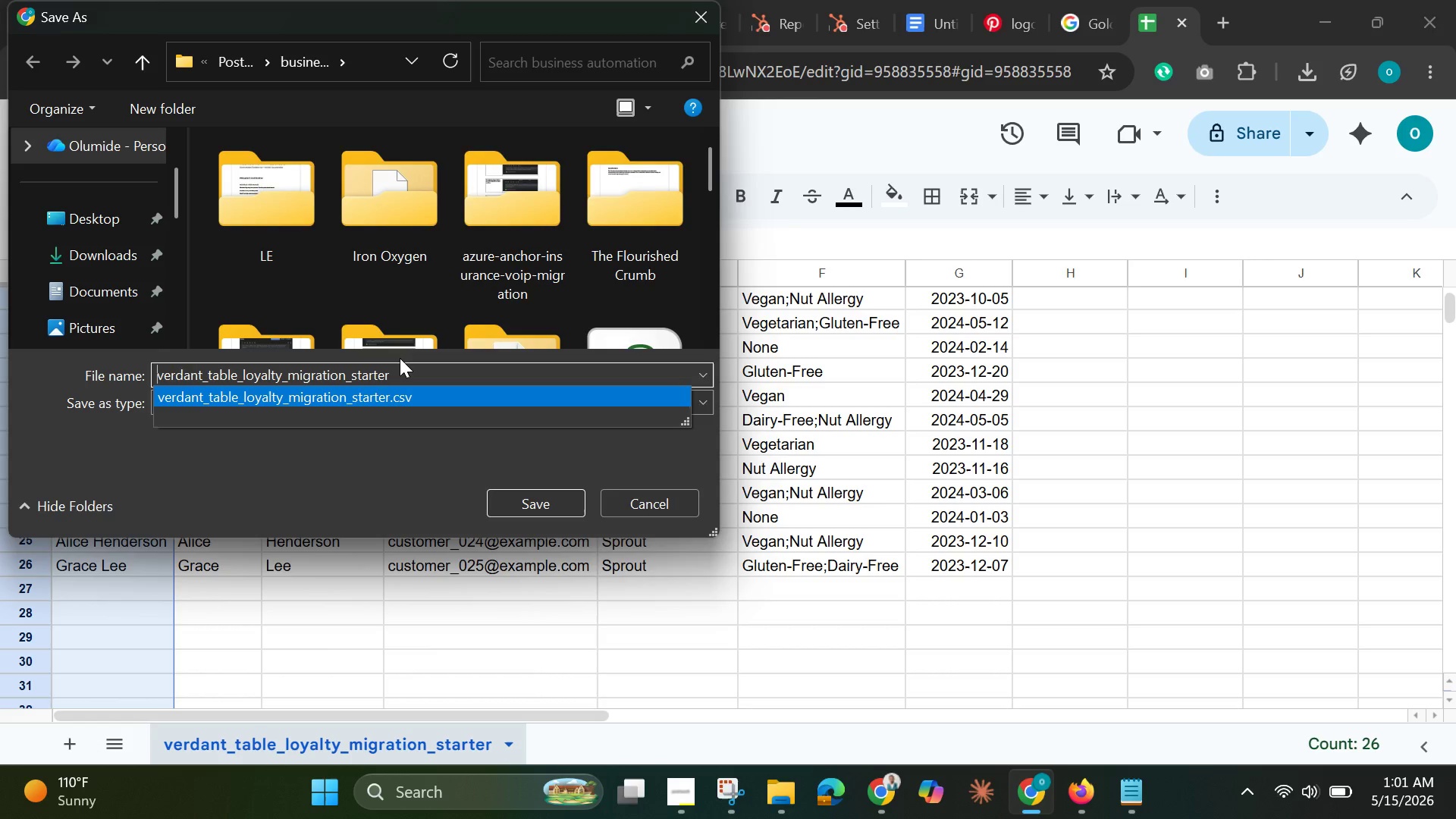 
left_click([400, 369])
 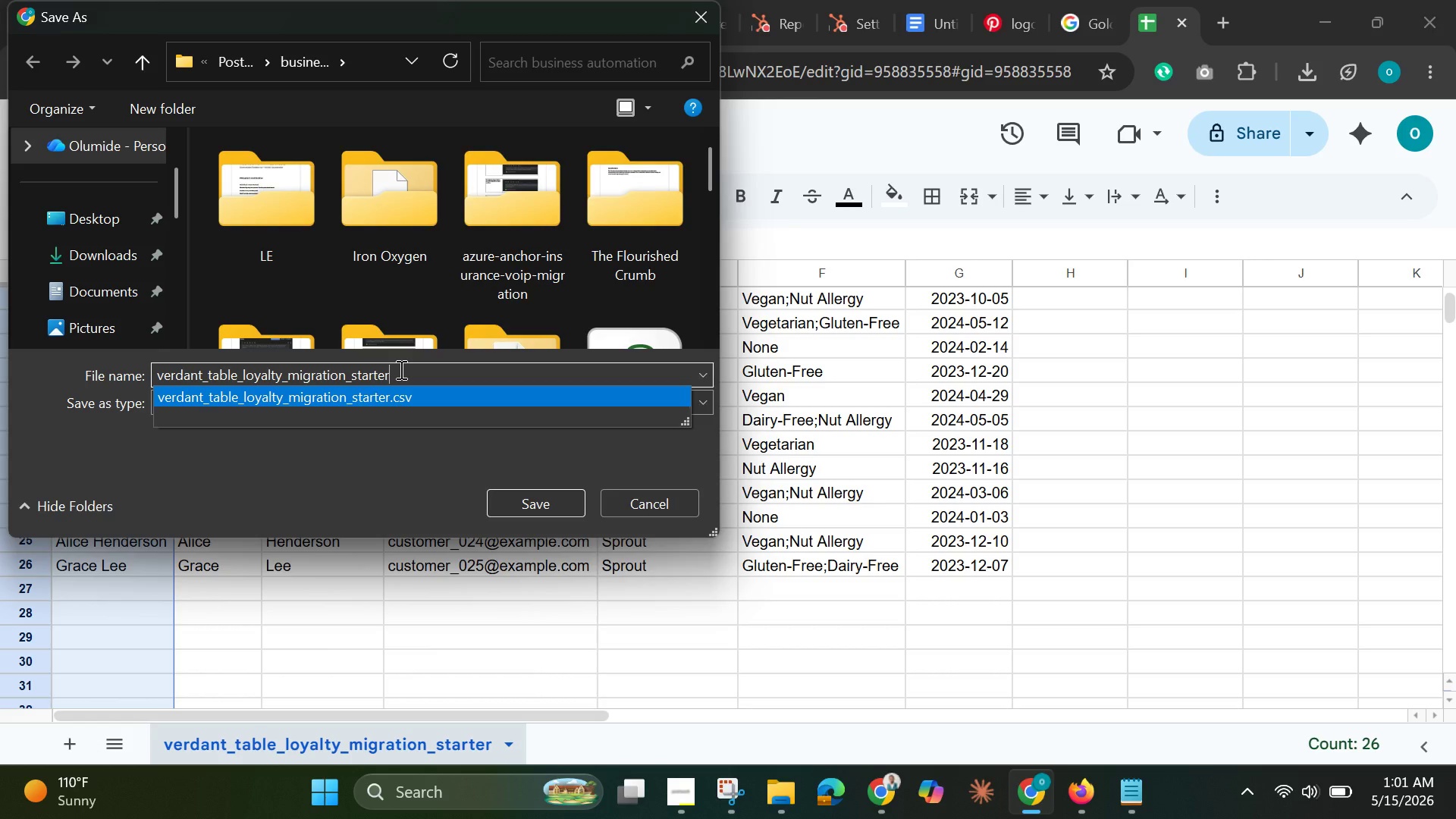 
key(Space)
 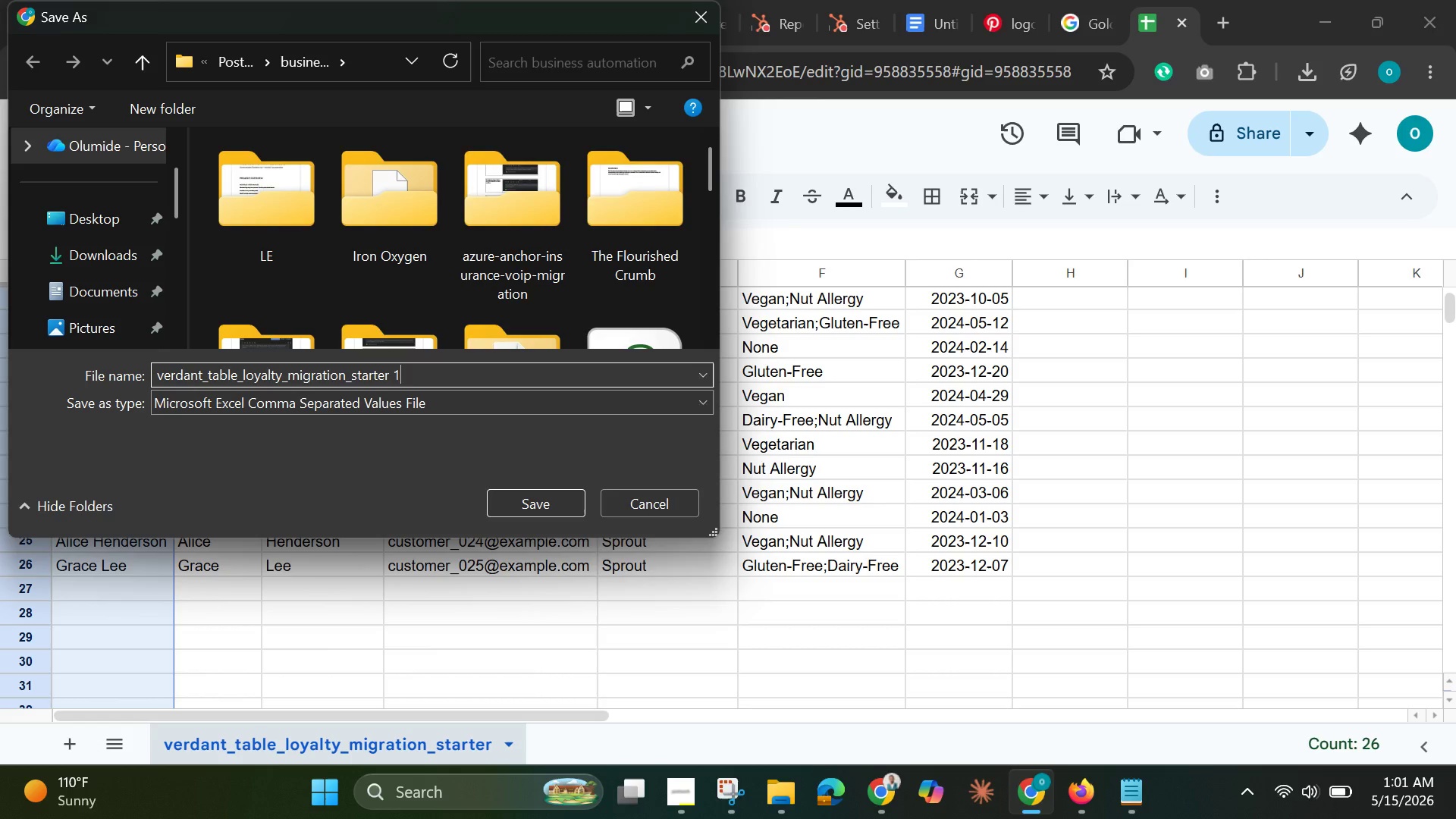 
key(1)
 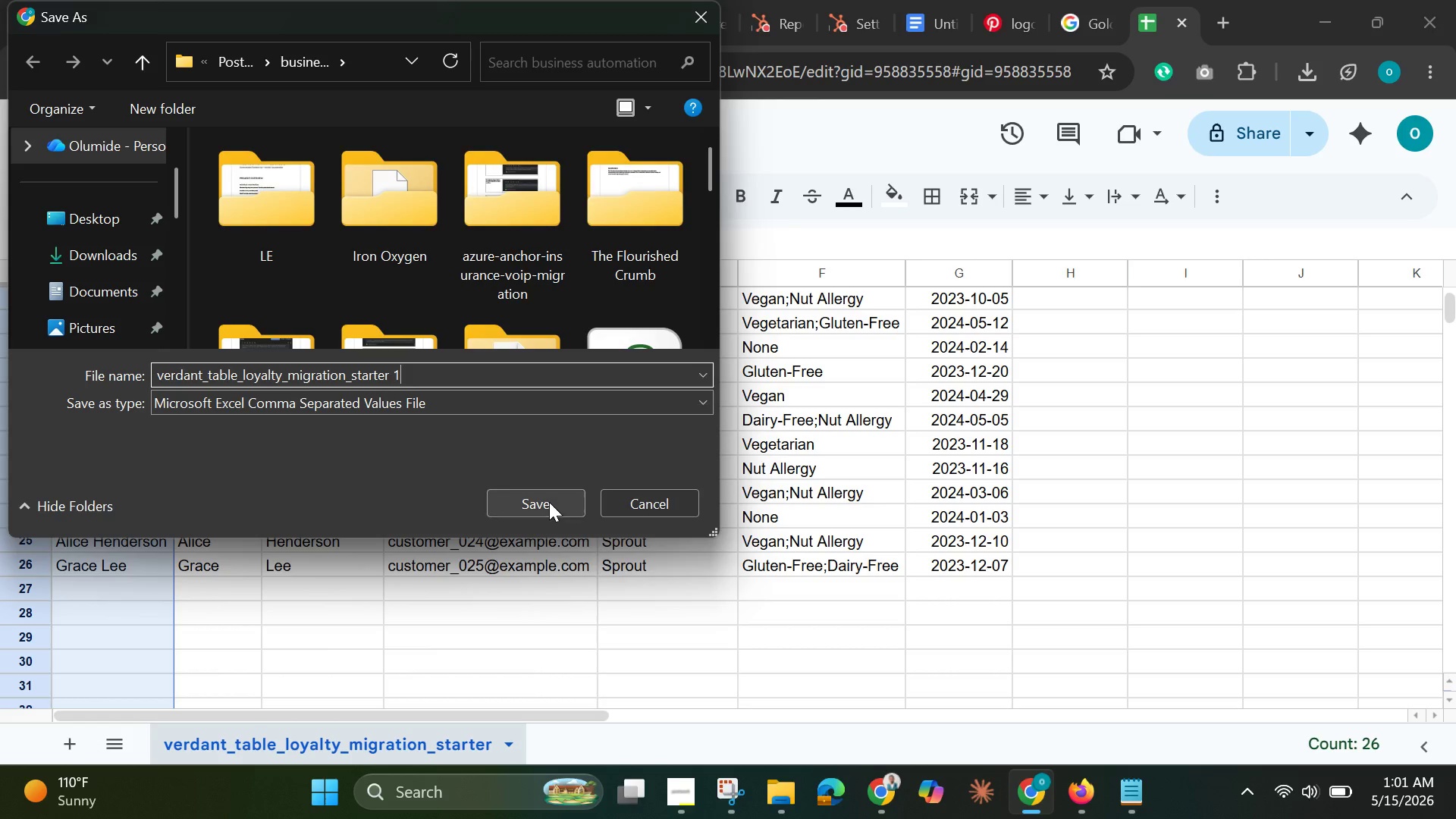 
left_click([545, 519])
 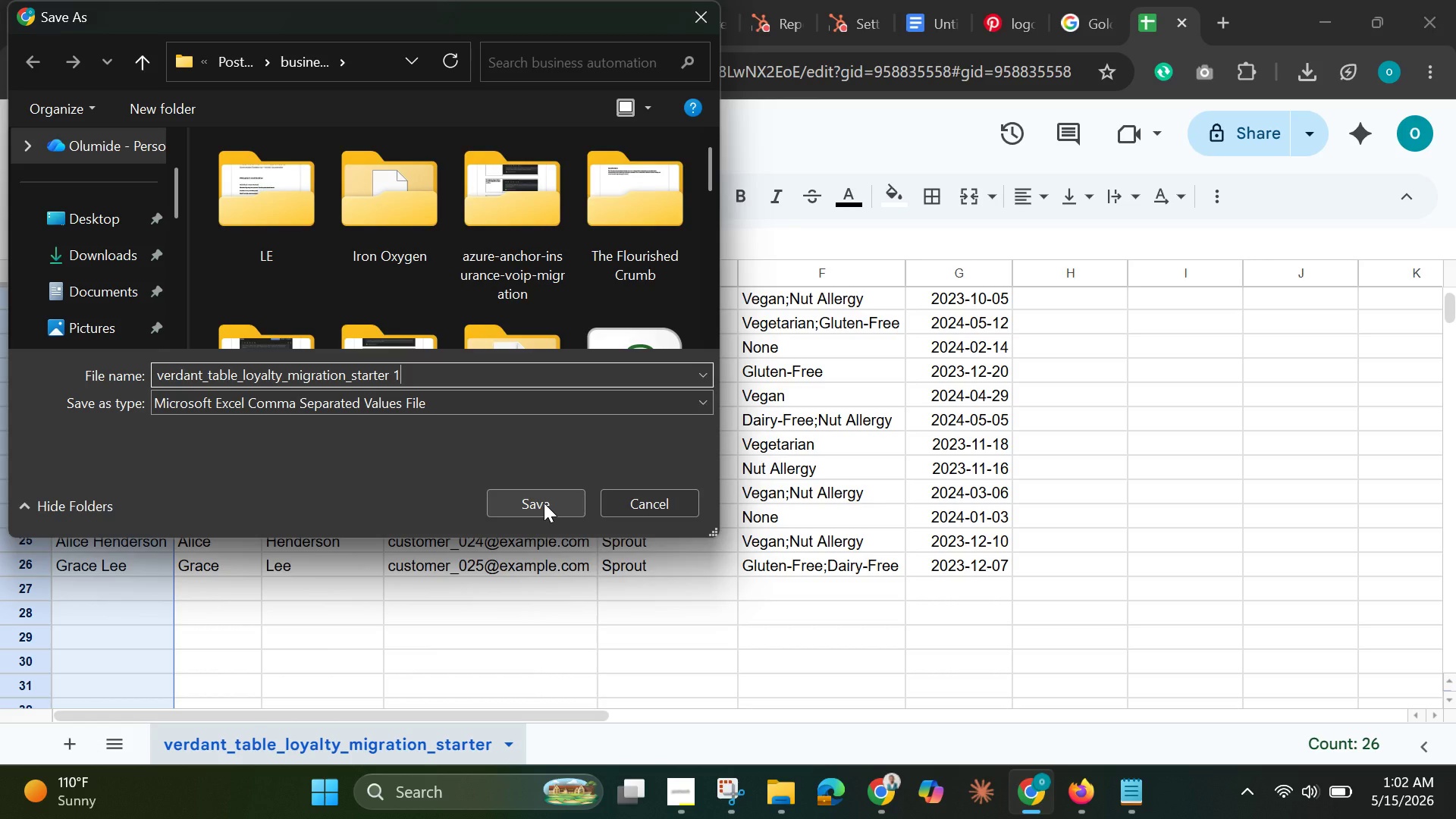 
wait(12.73)
 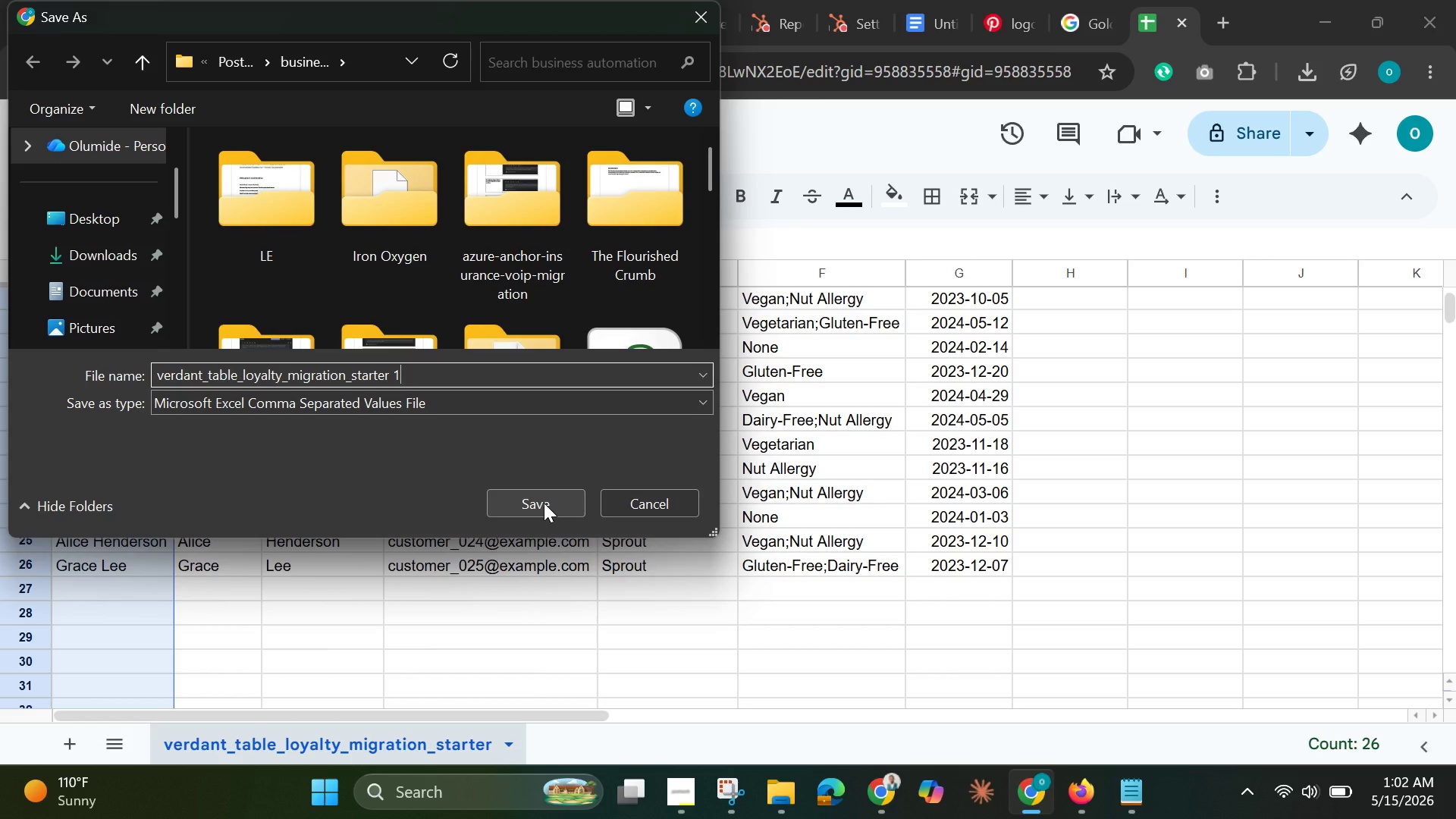 
left_click([544, 503])
 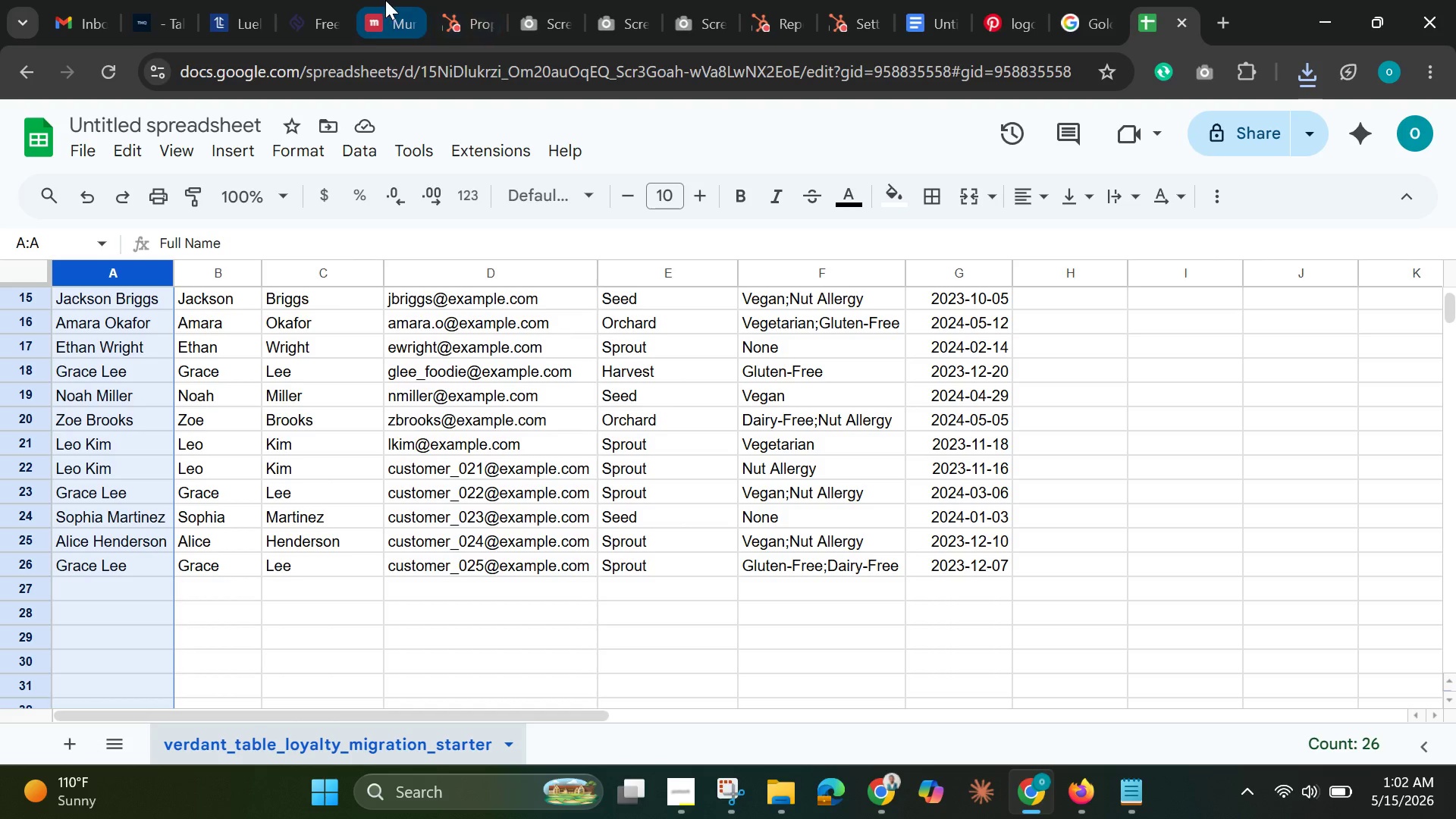 
wait(26.8)
 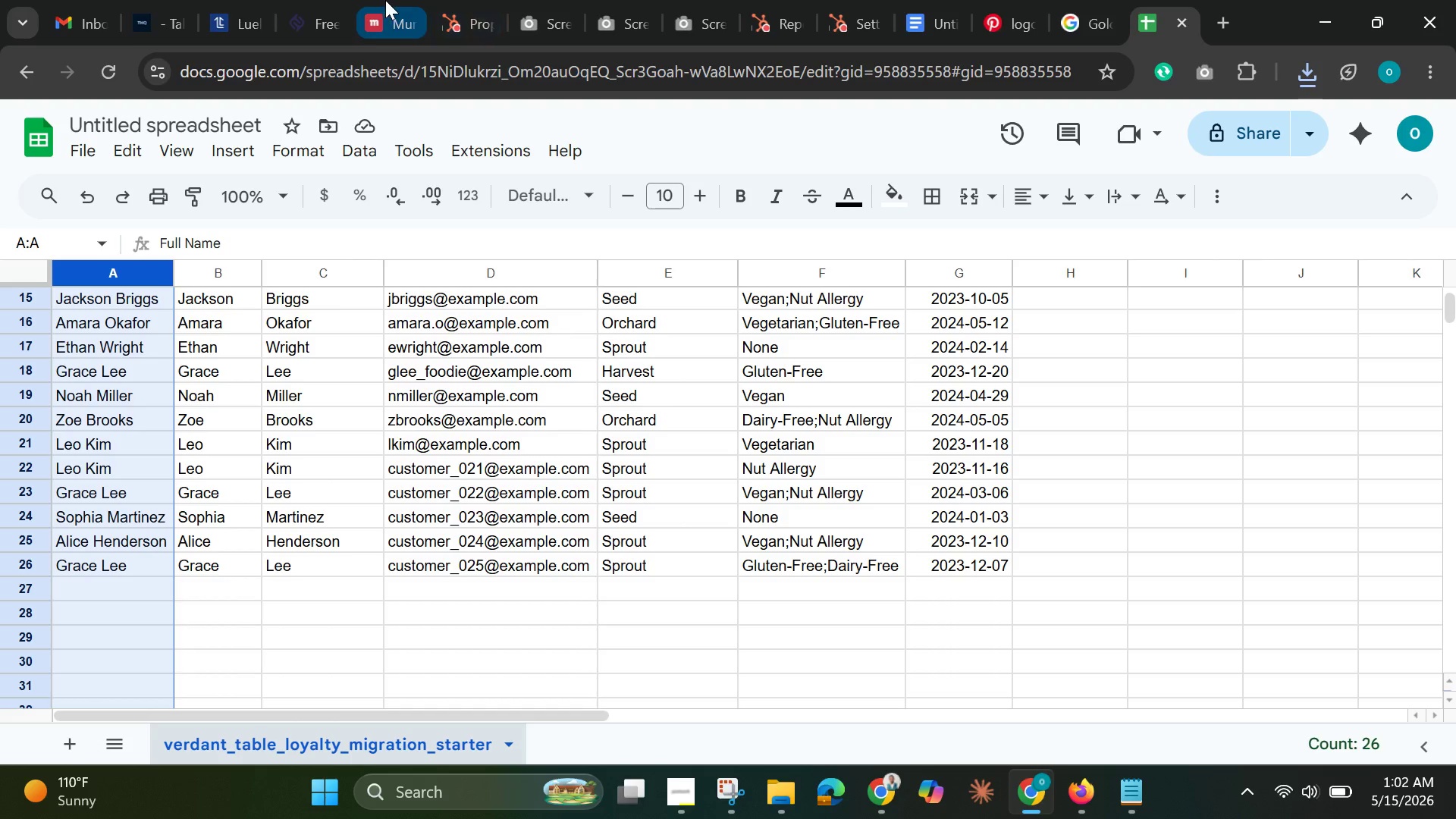 
left_click([464, 24])
 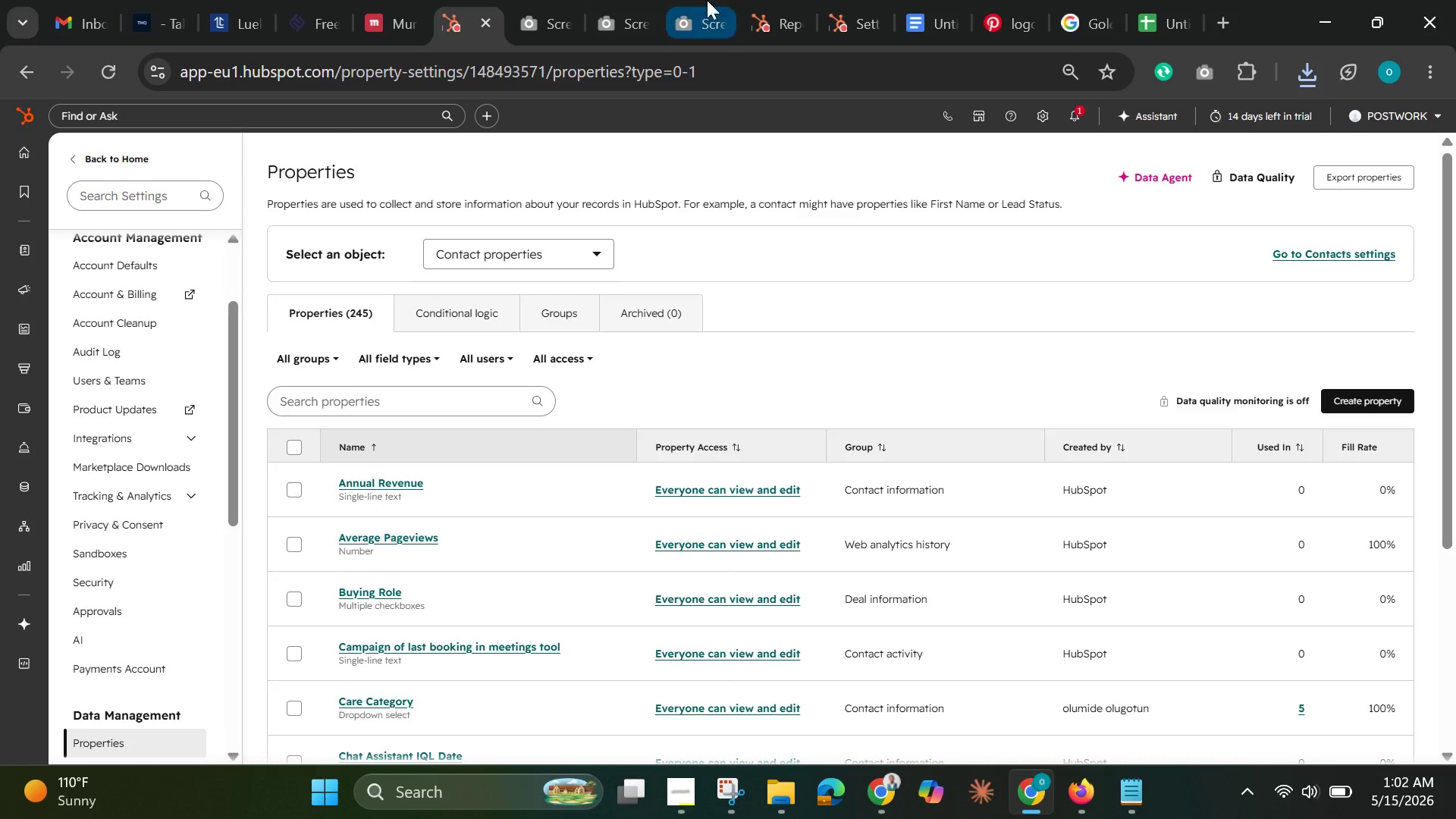 
left_click([774, 19])
 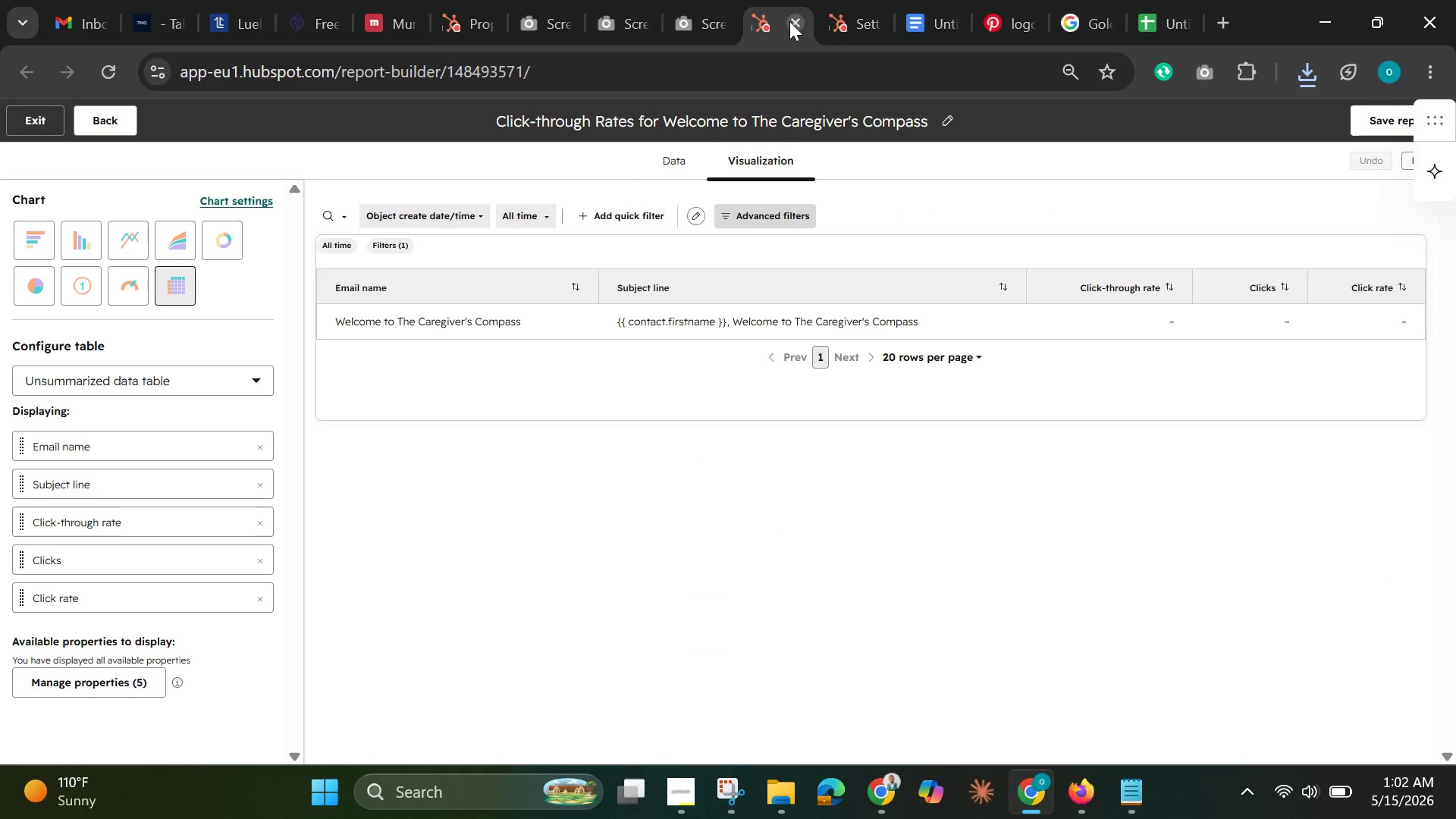 
left_click([789, 21])
 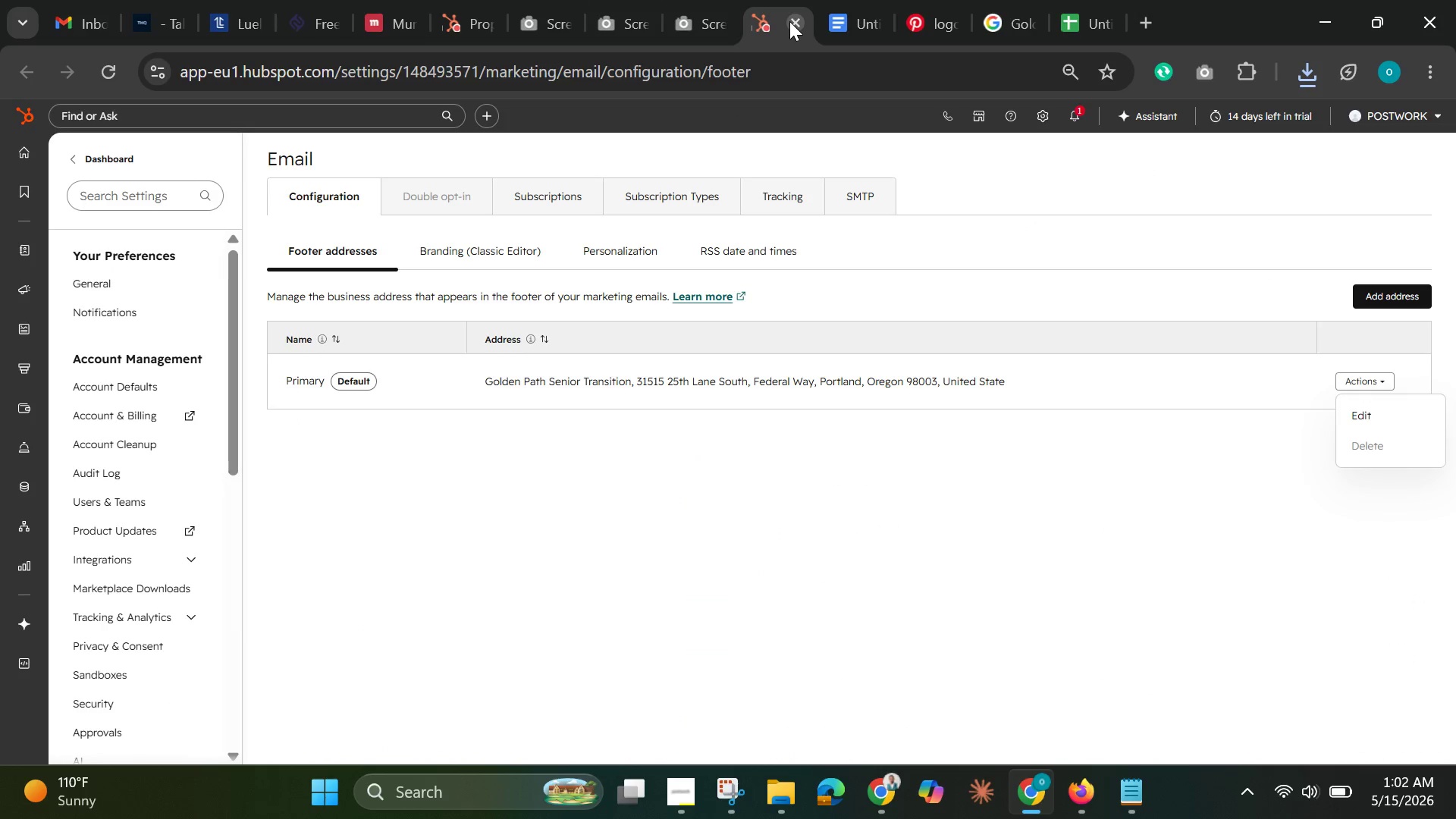 
left_click([789, 21])
 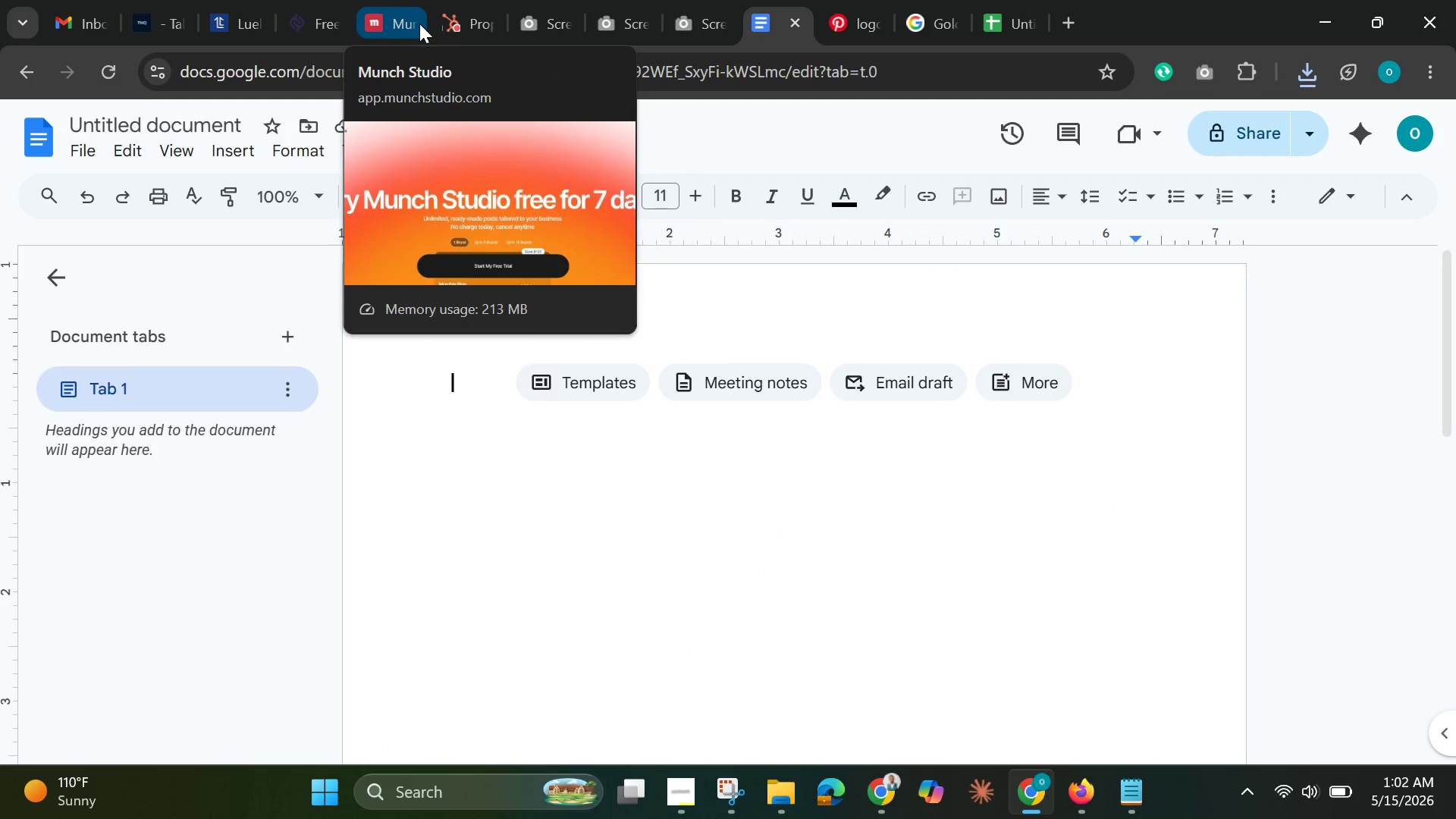 
left_click([467, 15])
 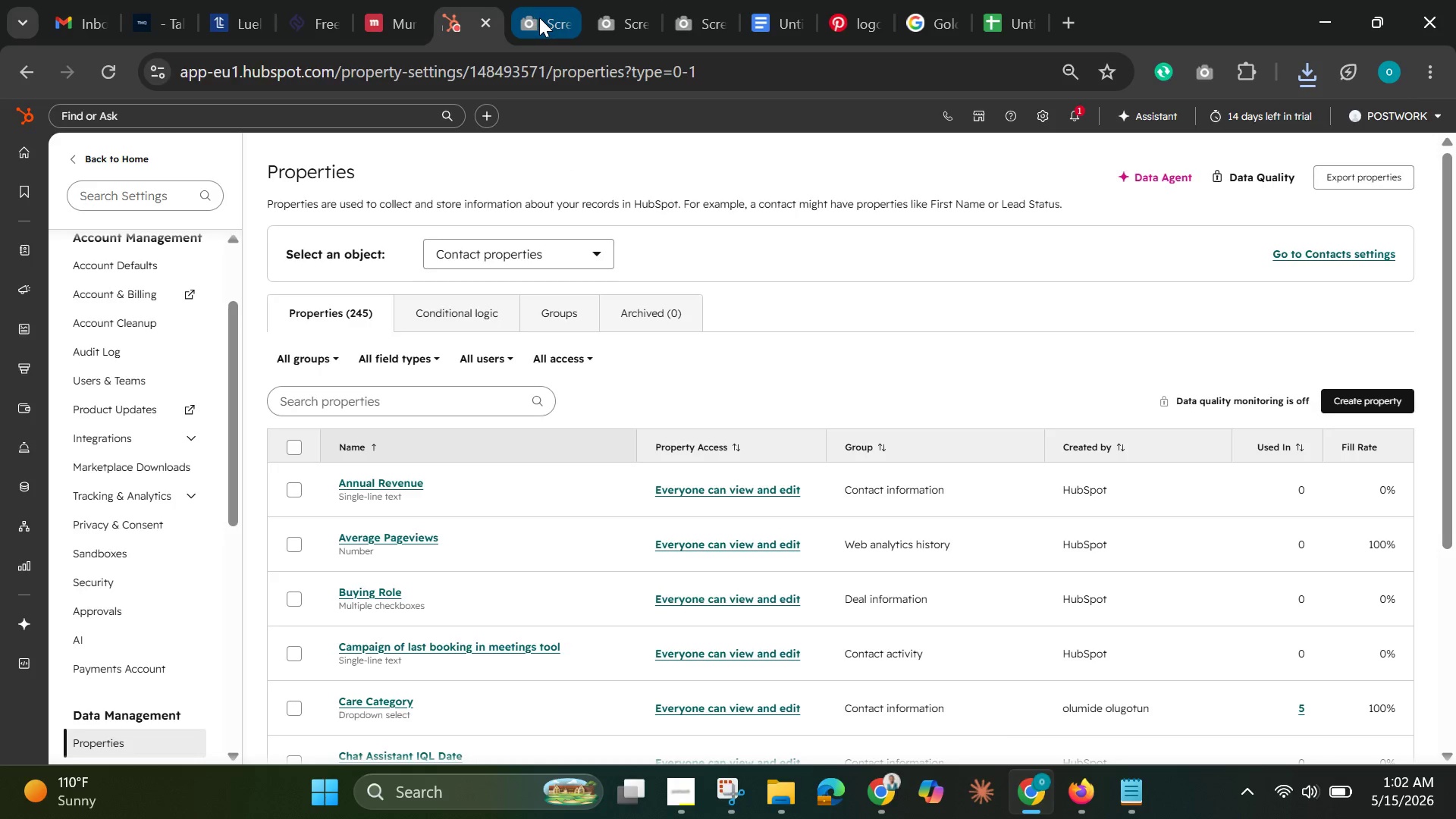 
left_click([539, 17])
 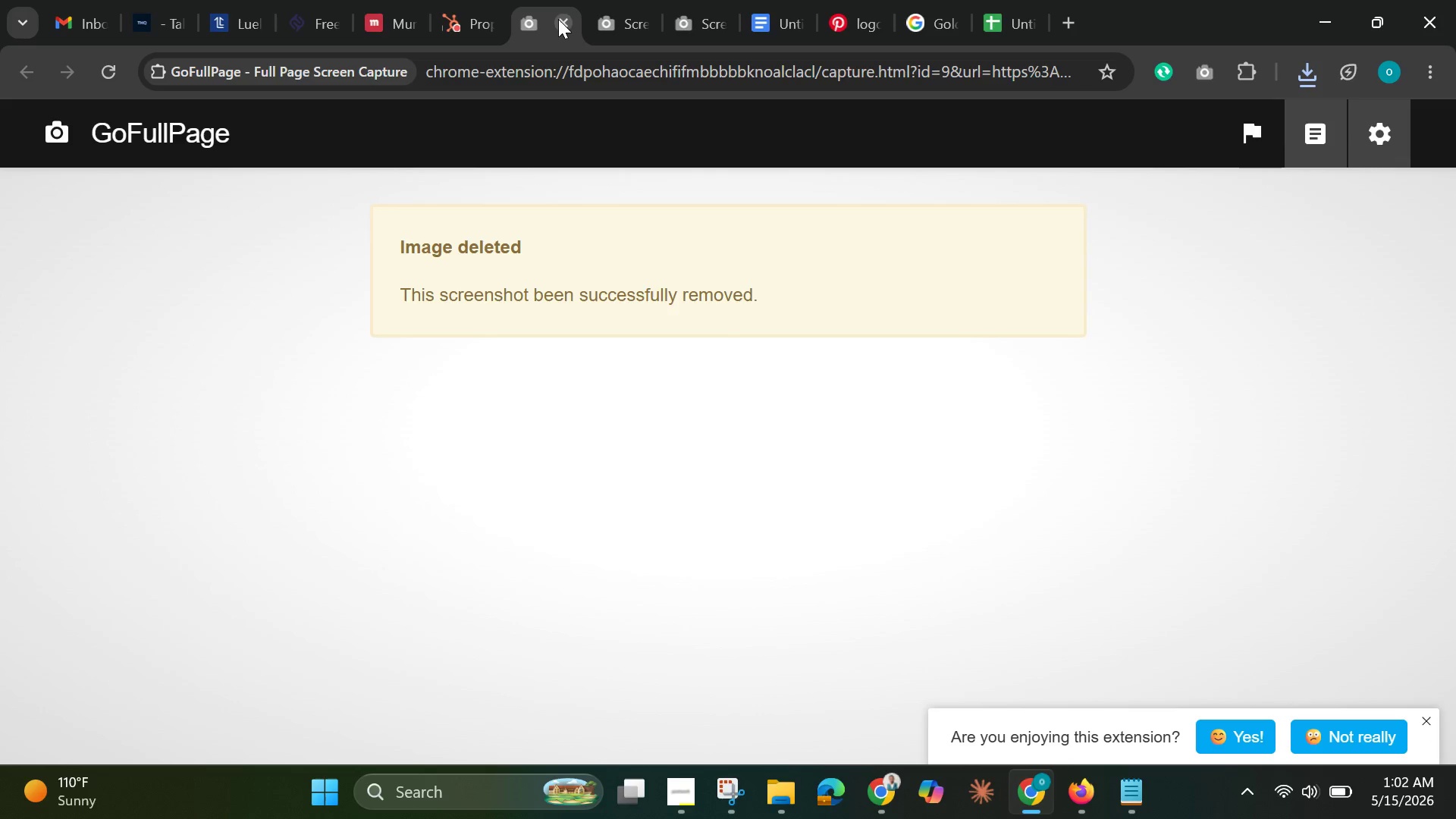 
left_click([558, 19])
 